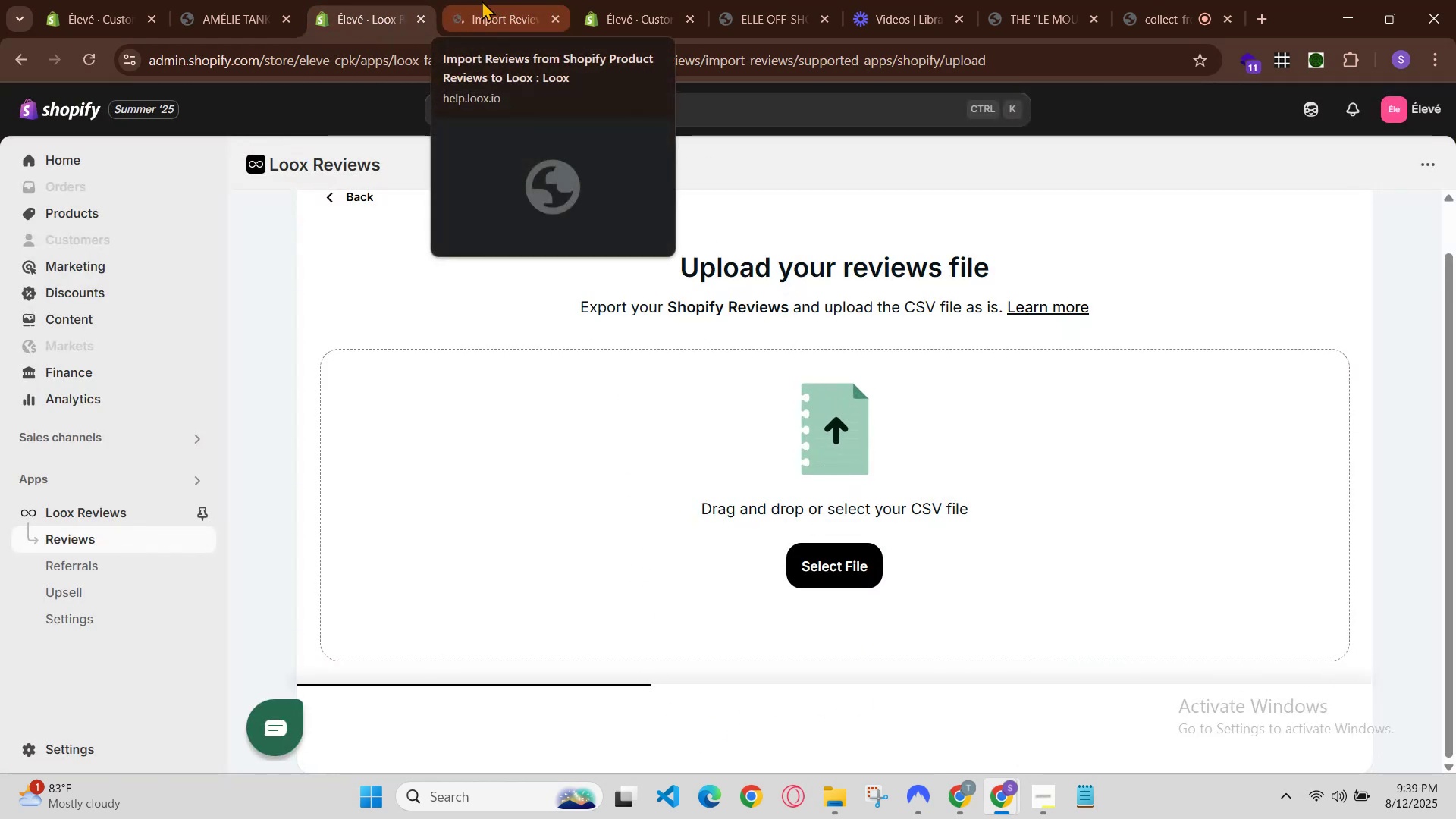 
left_click([460, 0])
 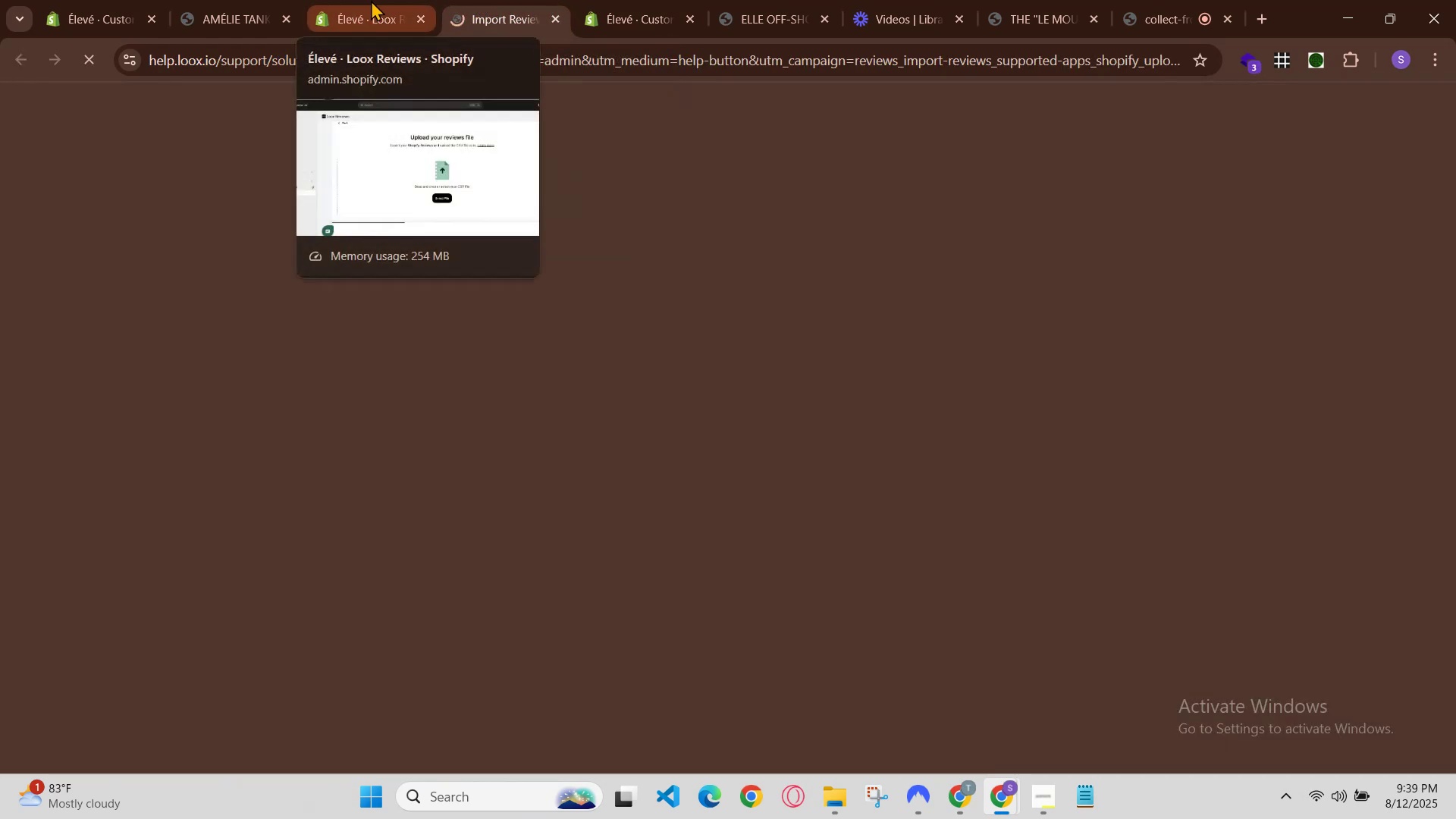 
left_click([375, 0])
 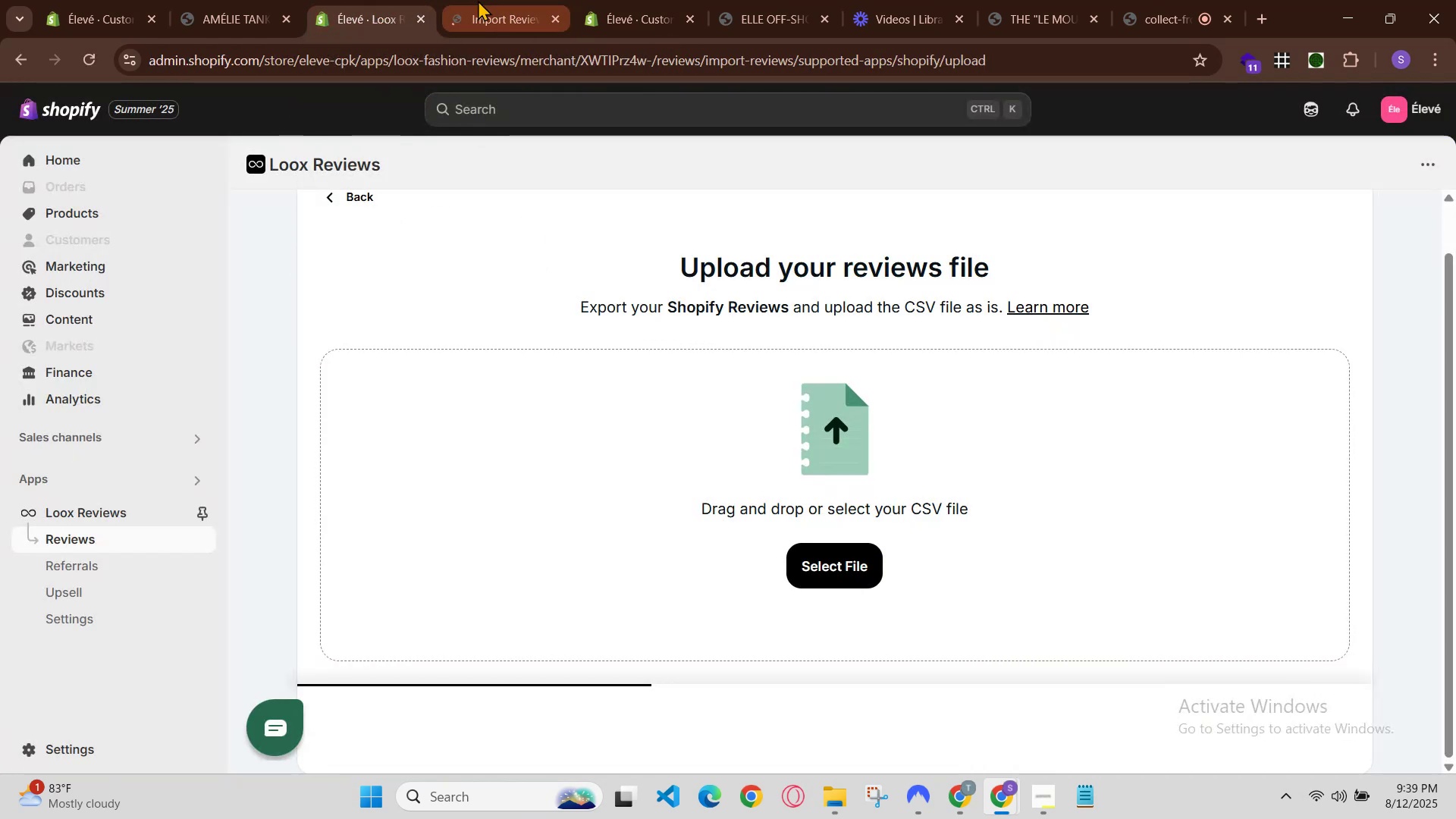 
left_click([485, 0])
 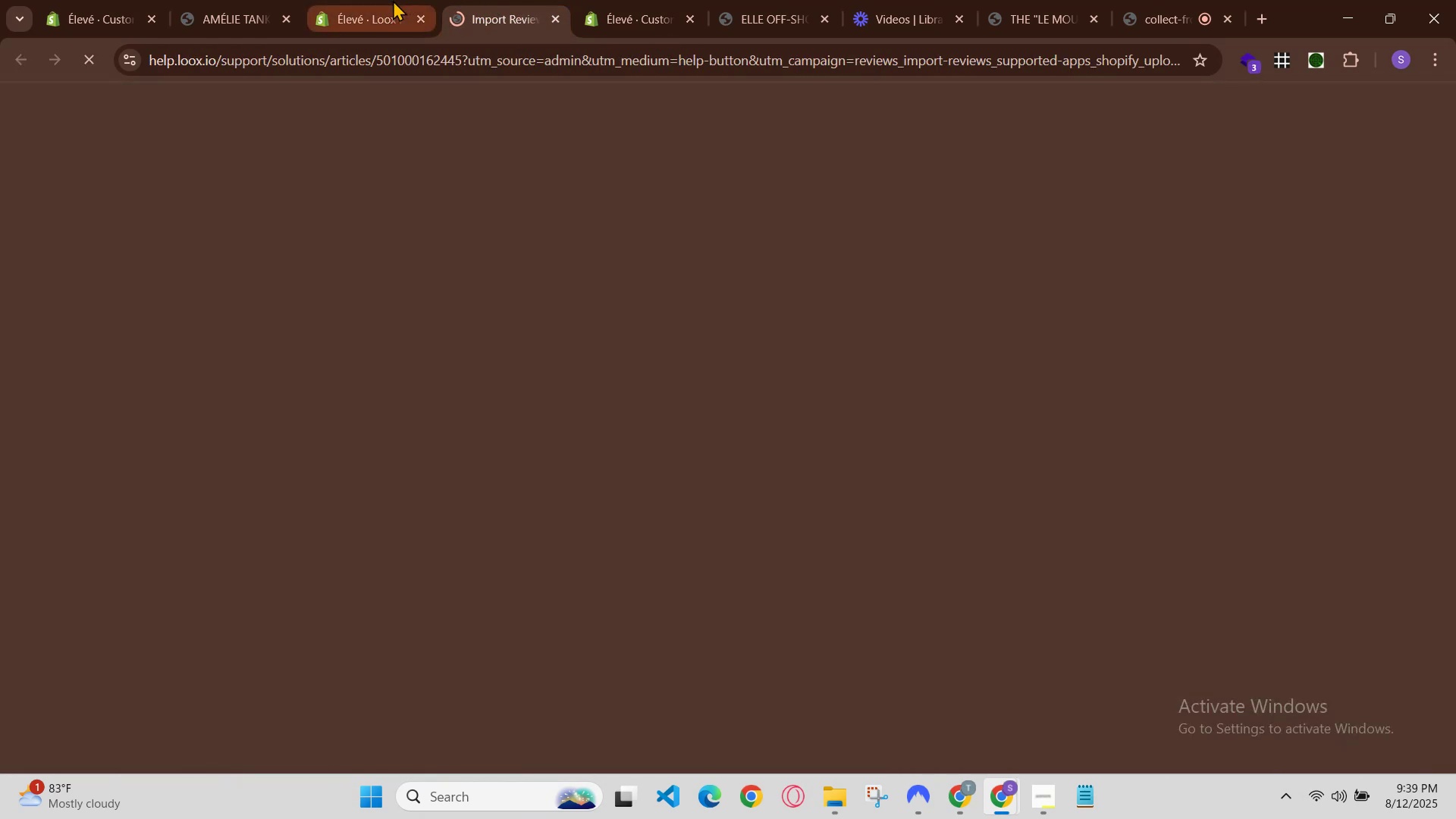 
left_click([391, 0])
 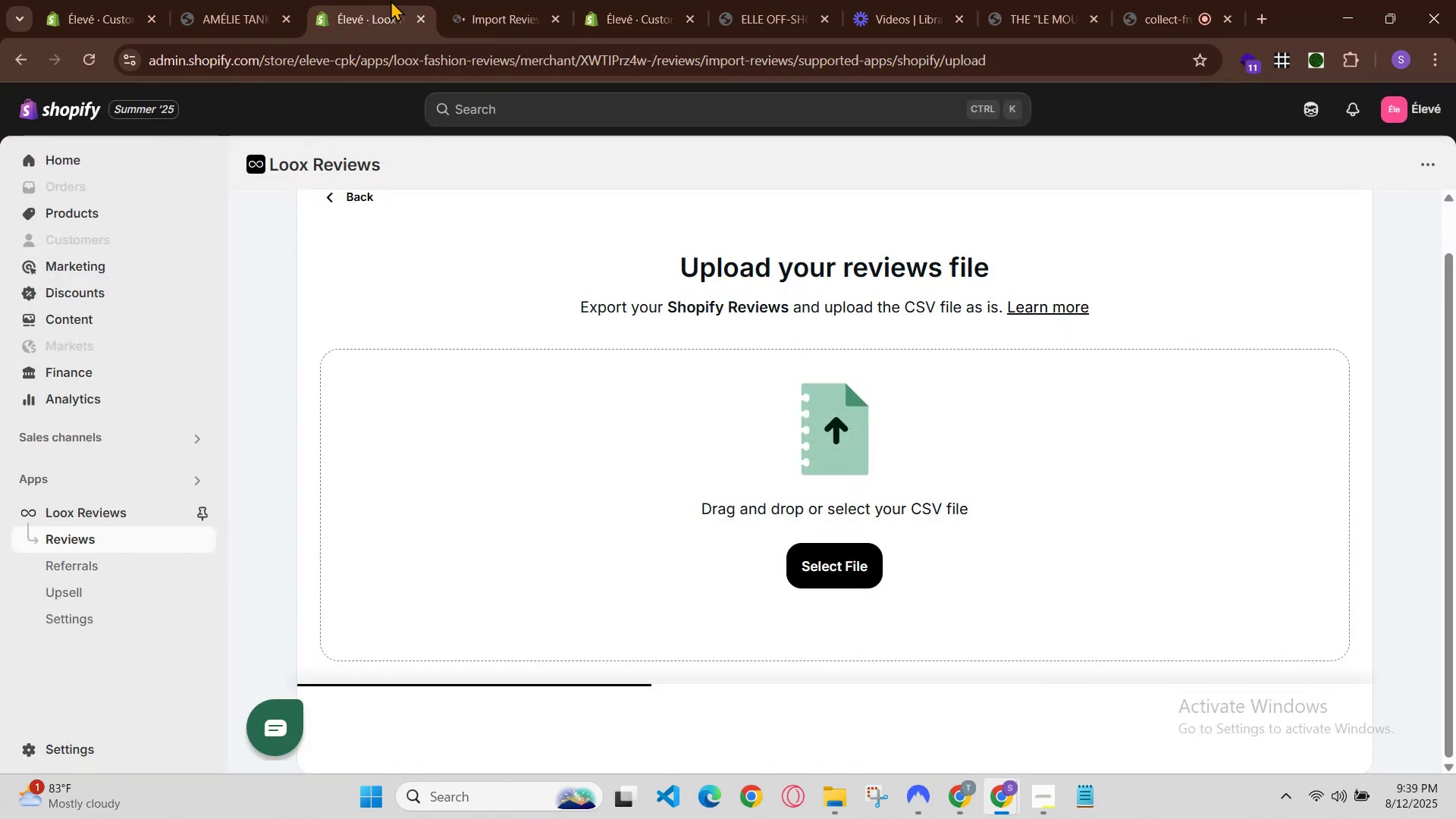 
mouse_move([512, 0])
 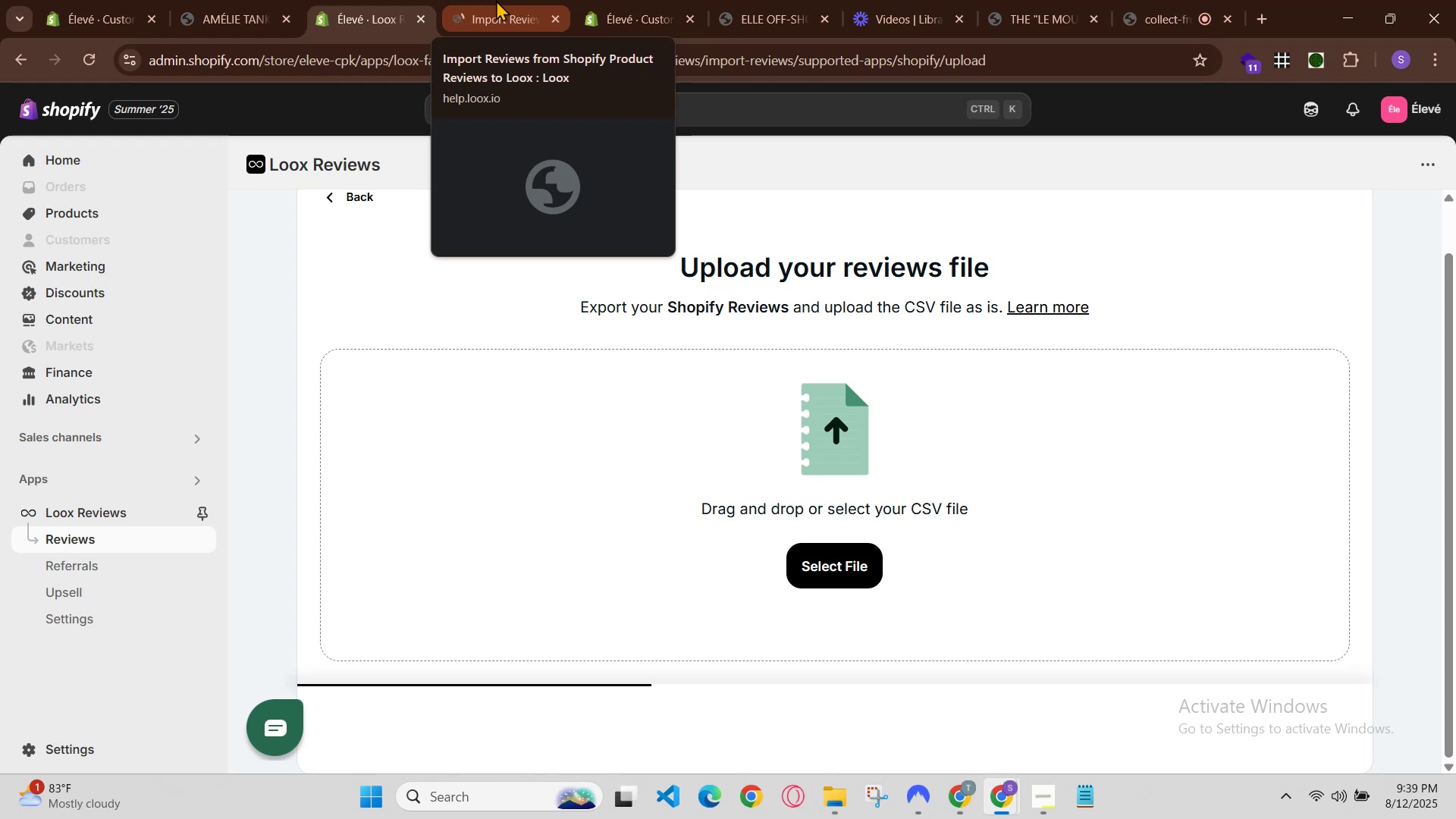 
left_click([448, 0])
 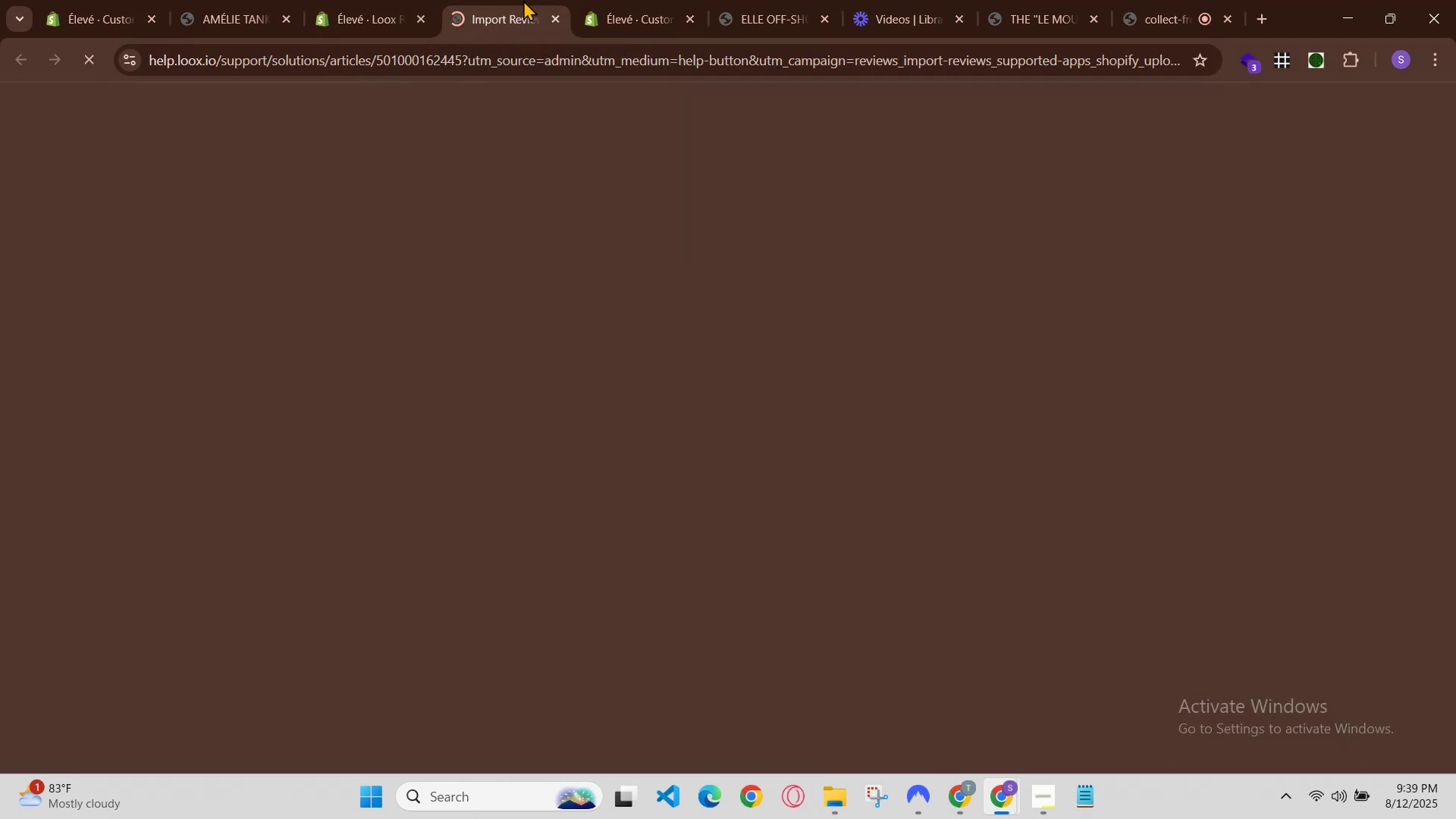 
left_click([526, 0])
 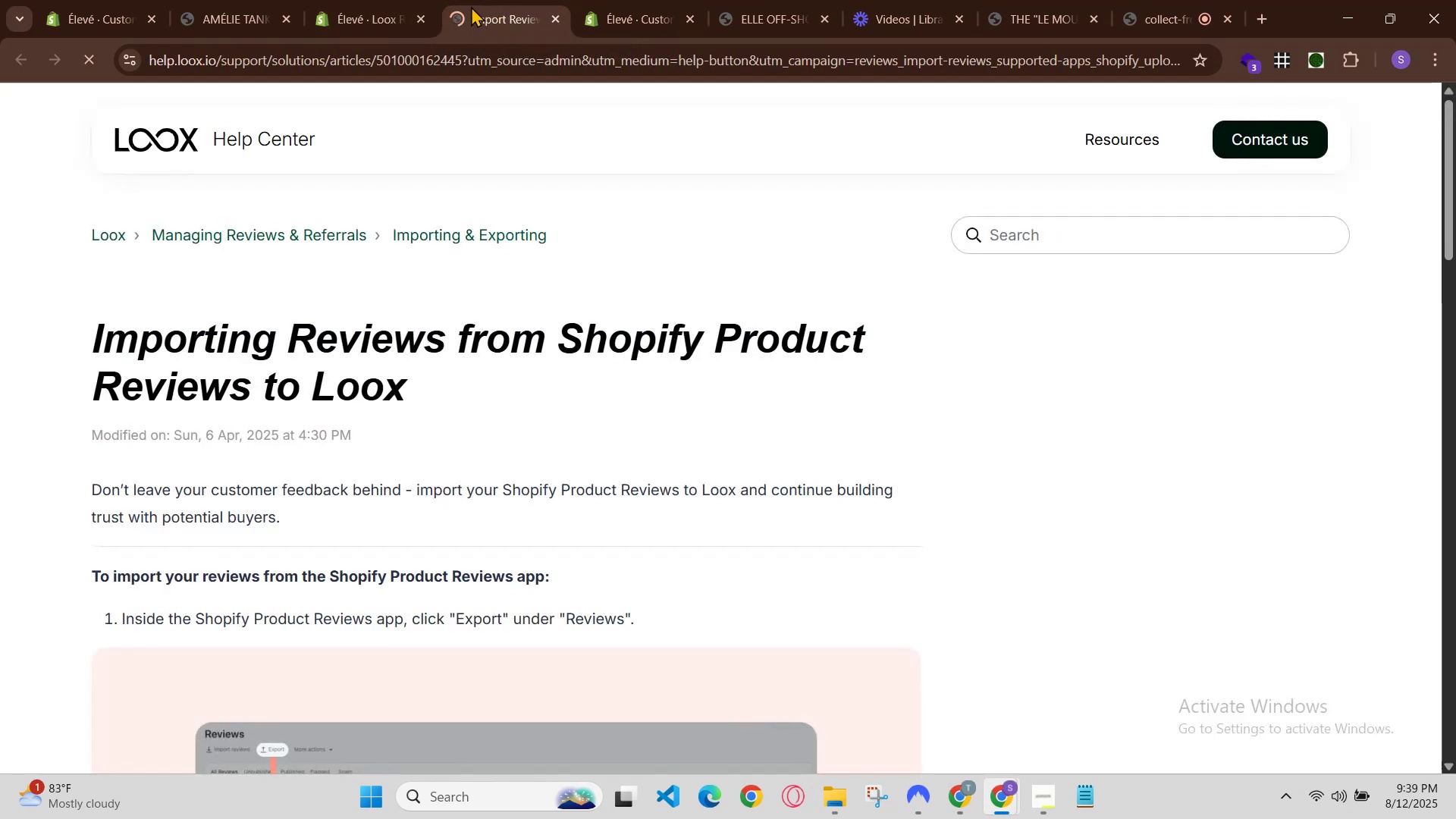 
wait(5.07)
 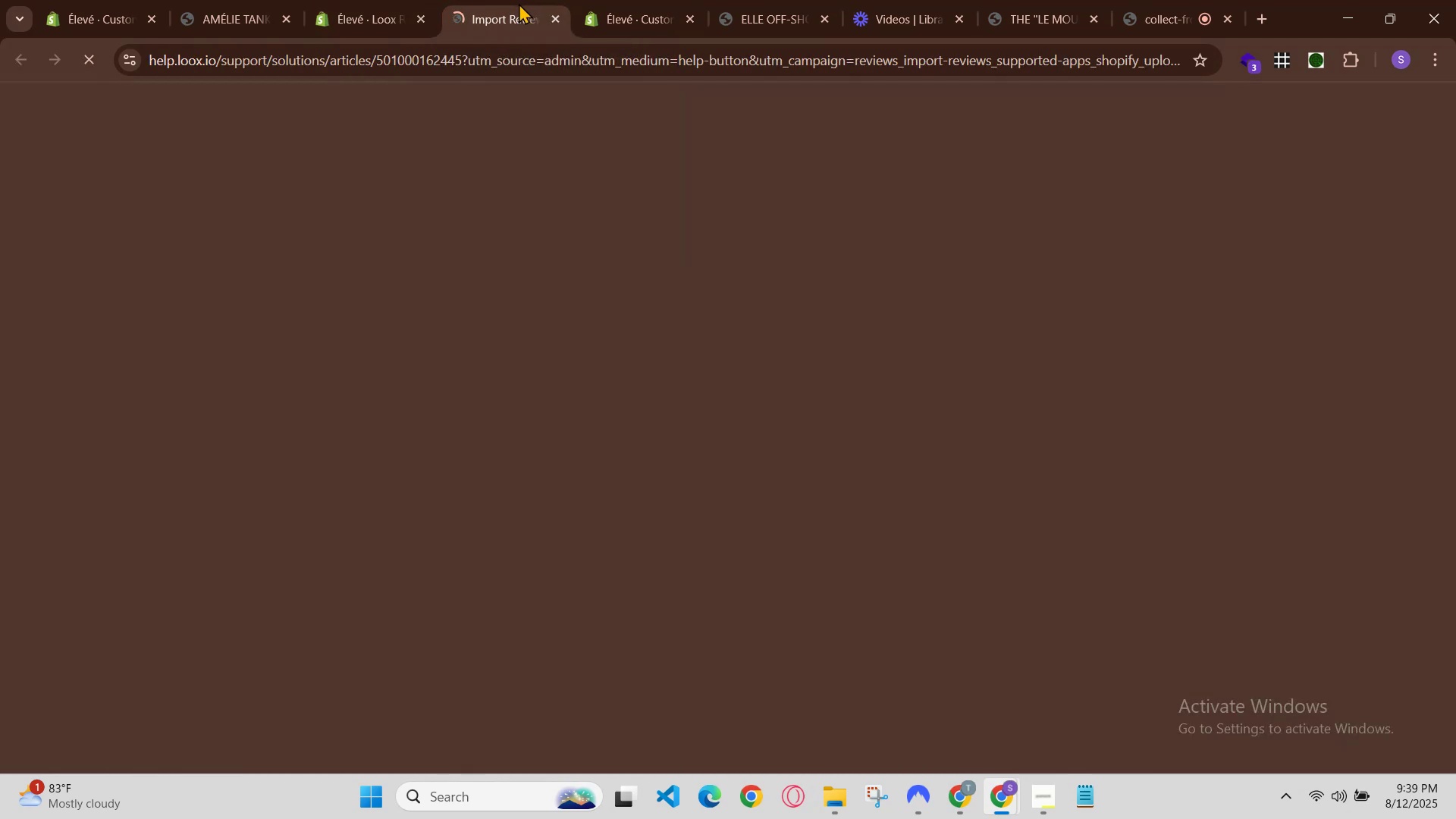 
left_click([399, 0])
 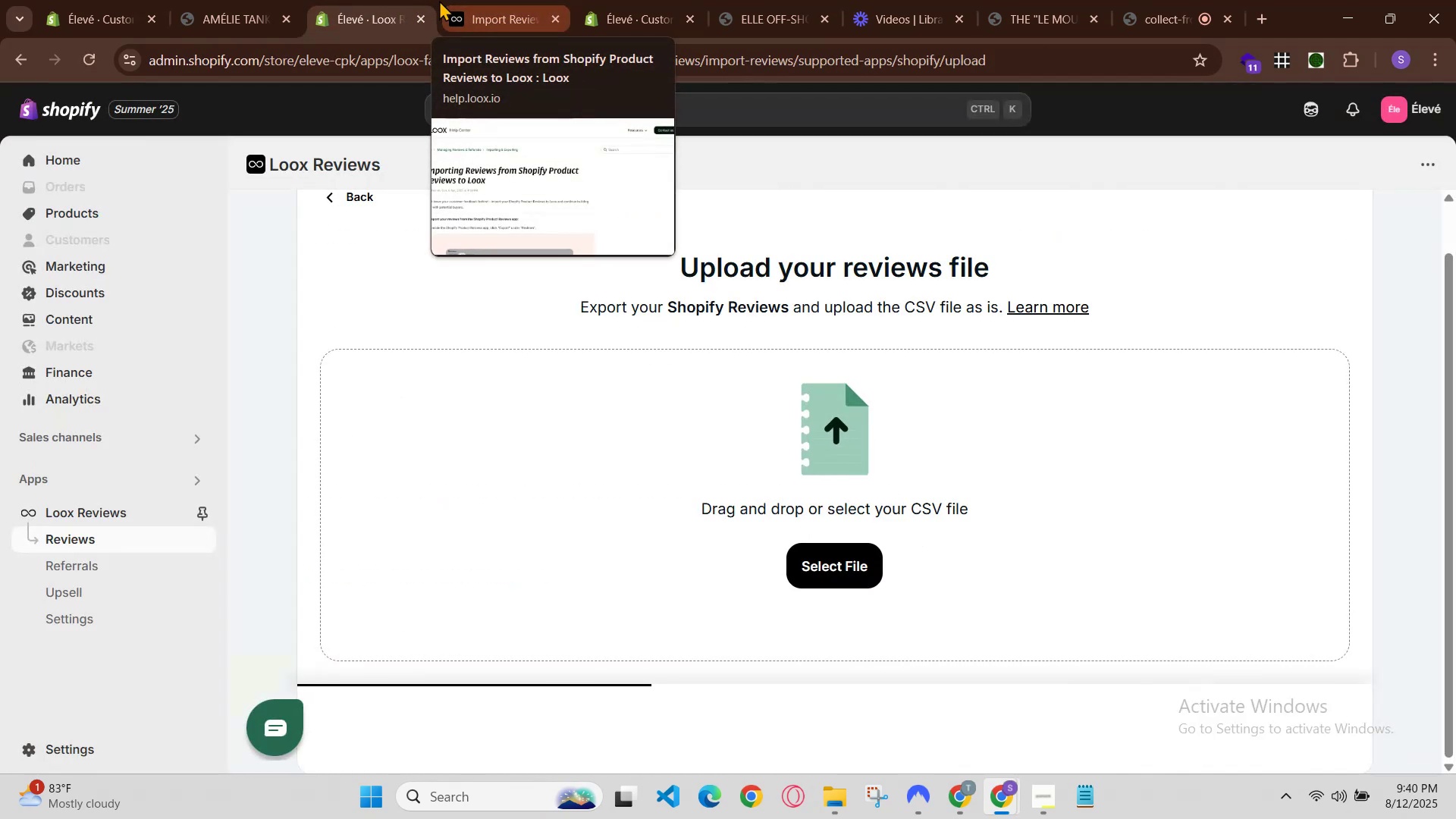 
left_click([435, 0])
 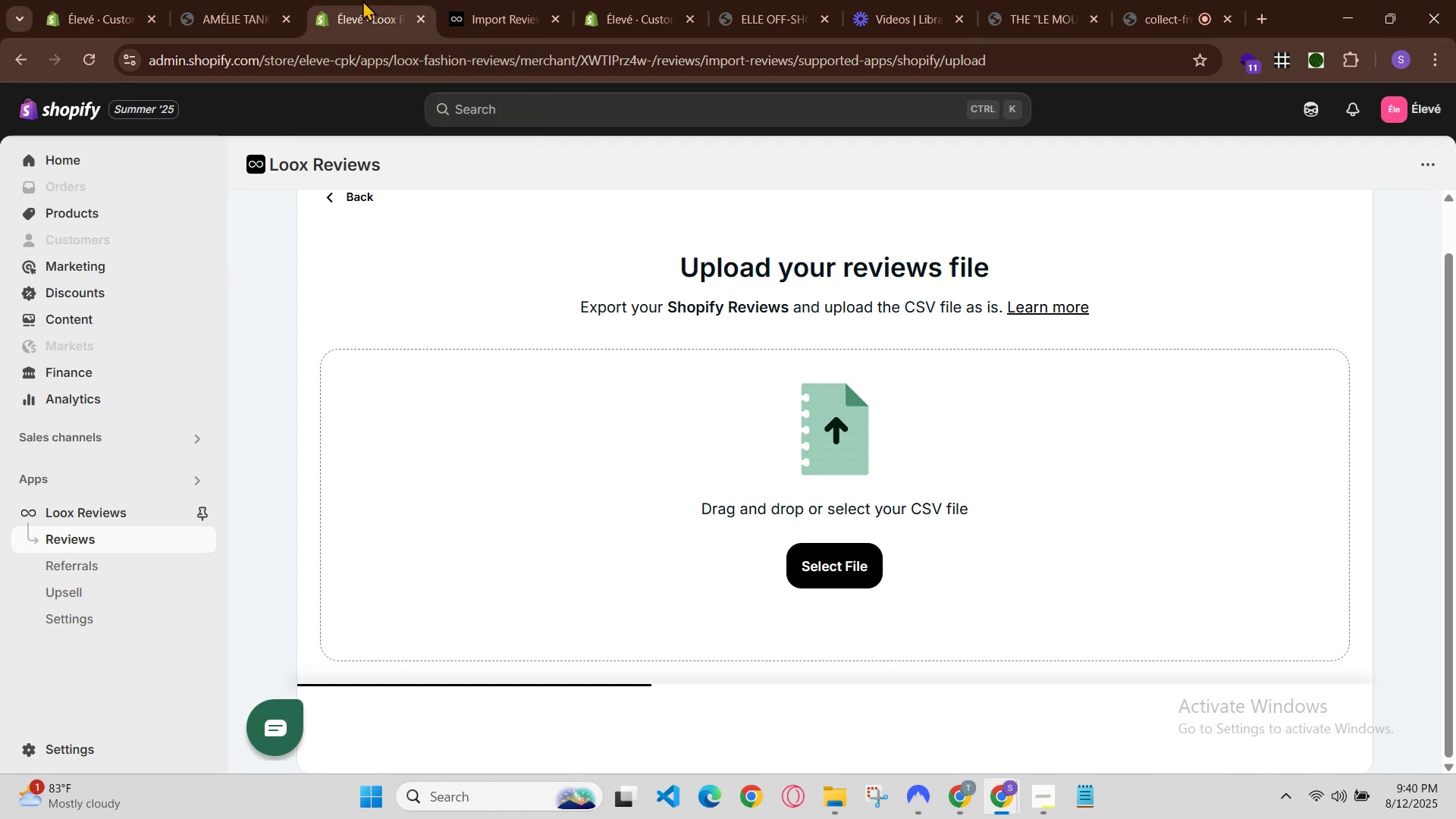 
left_click([361, 0])
 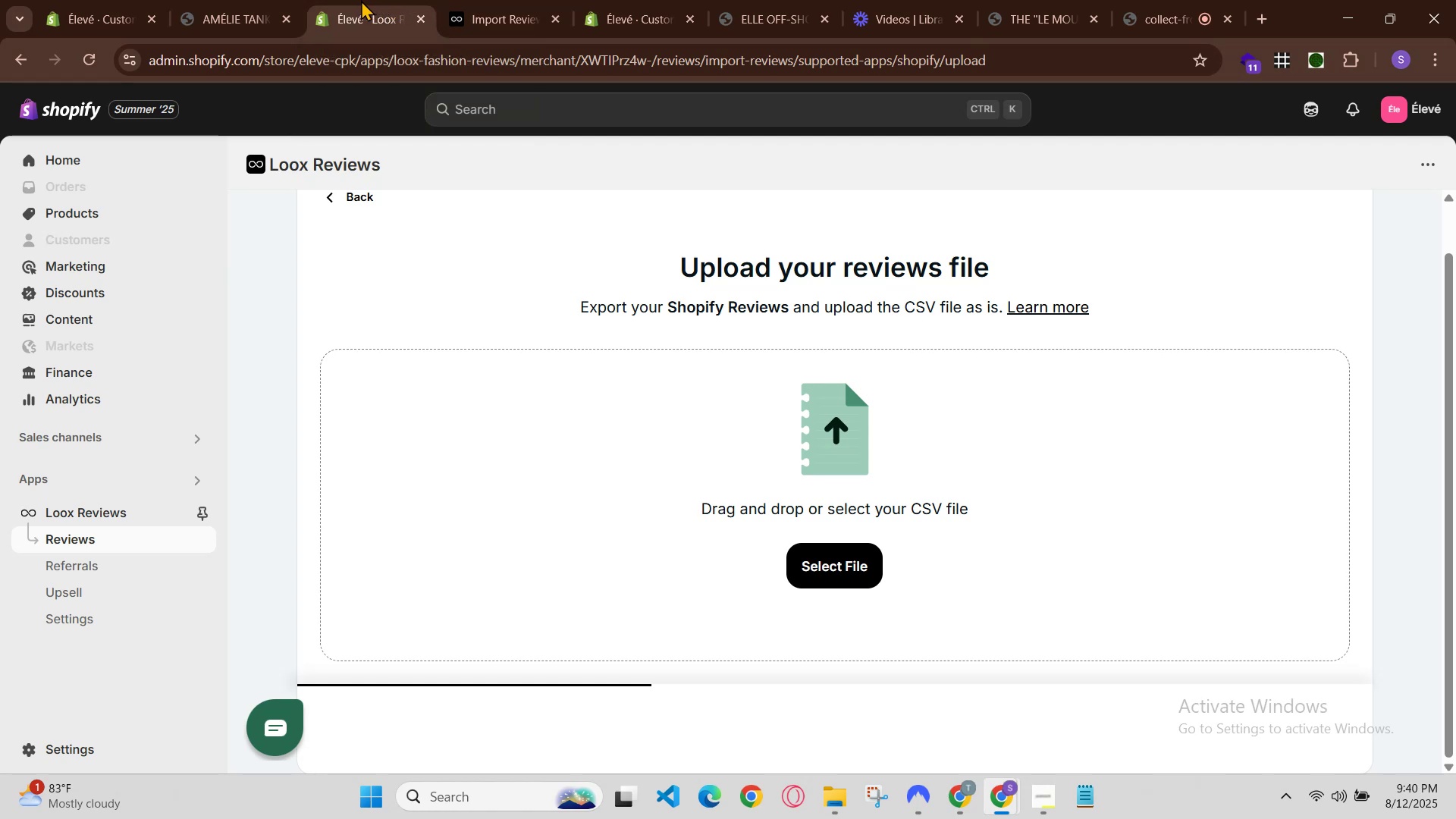 
left_click([349, 0])
 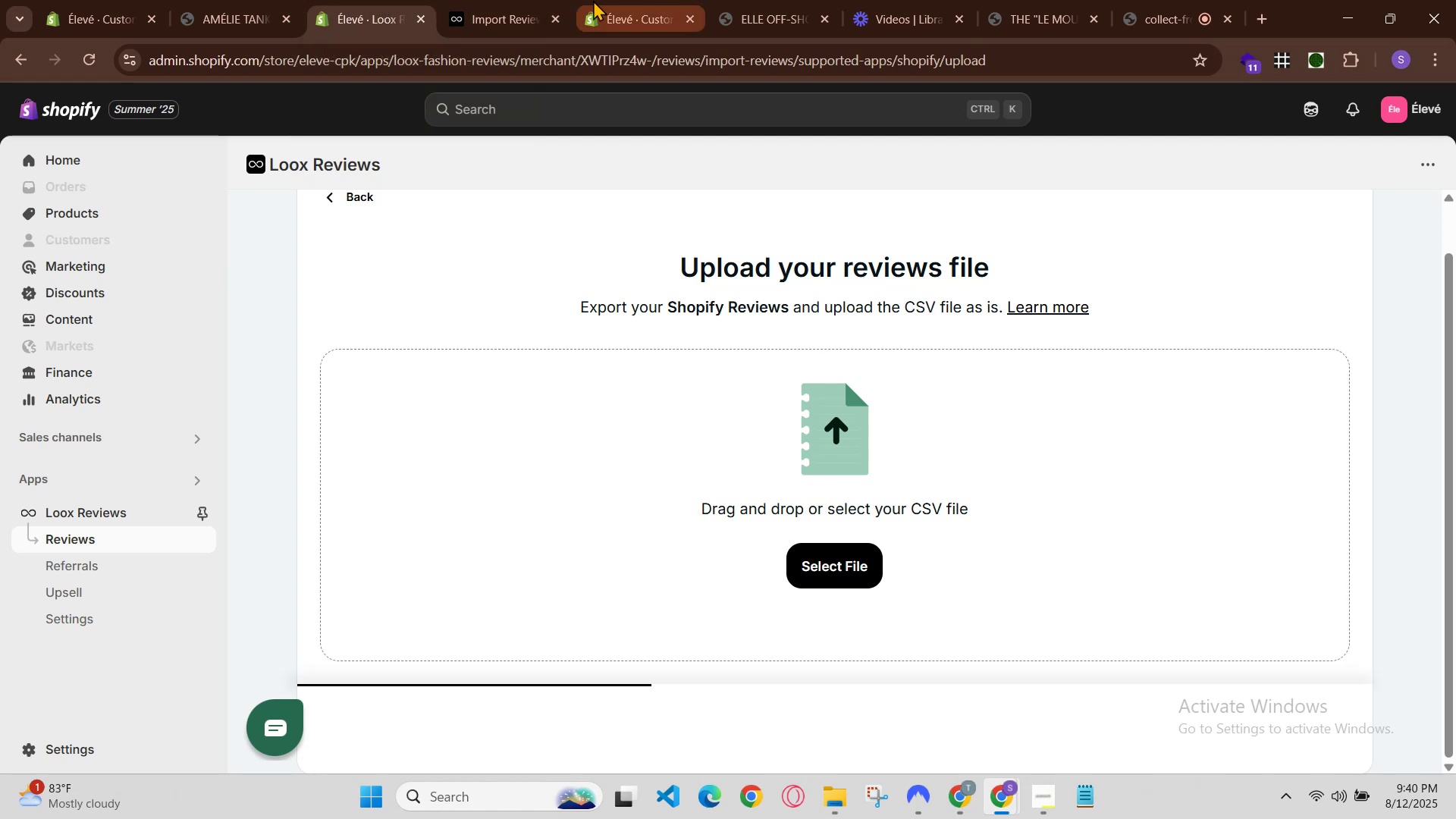 
mouse_move([454, -4])
 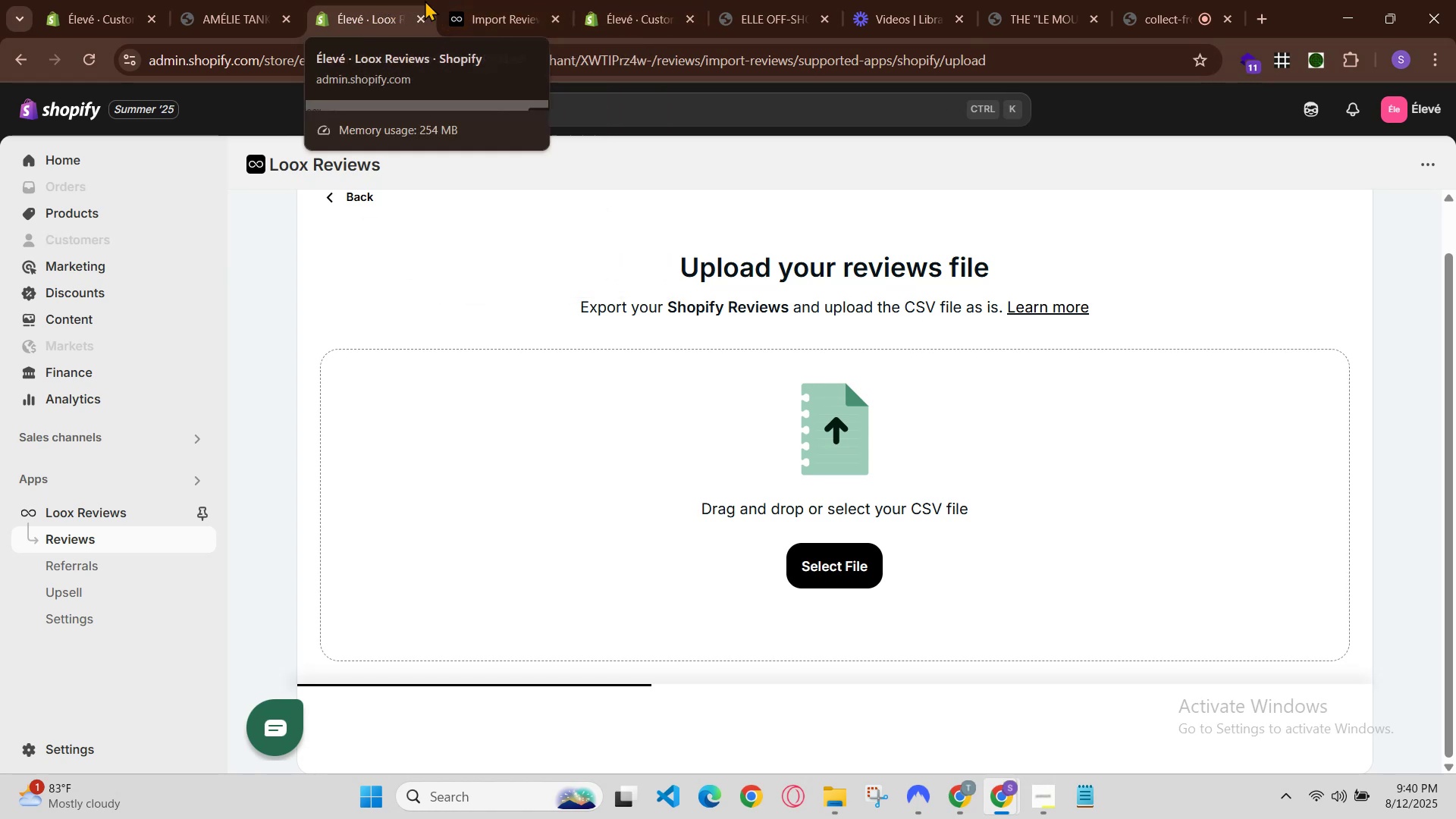 
double_click([411, 0])
 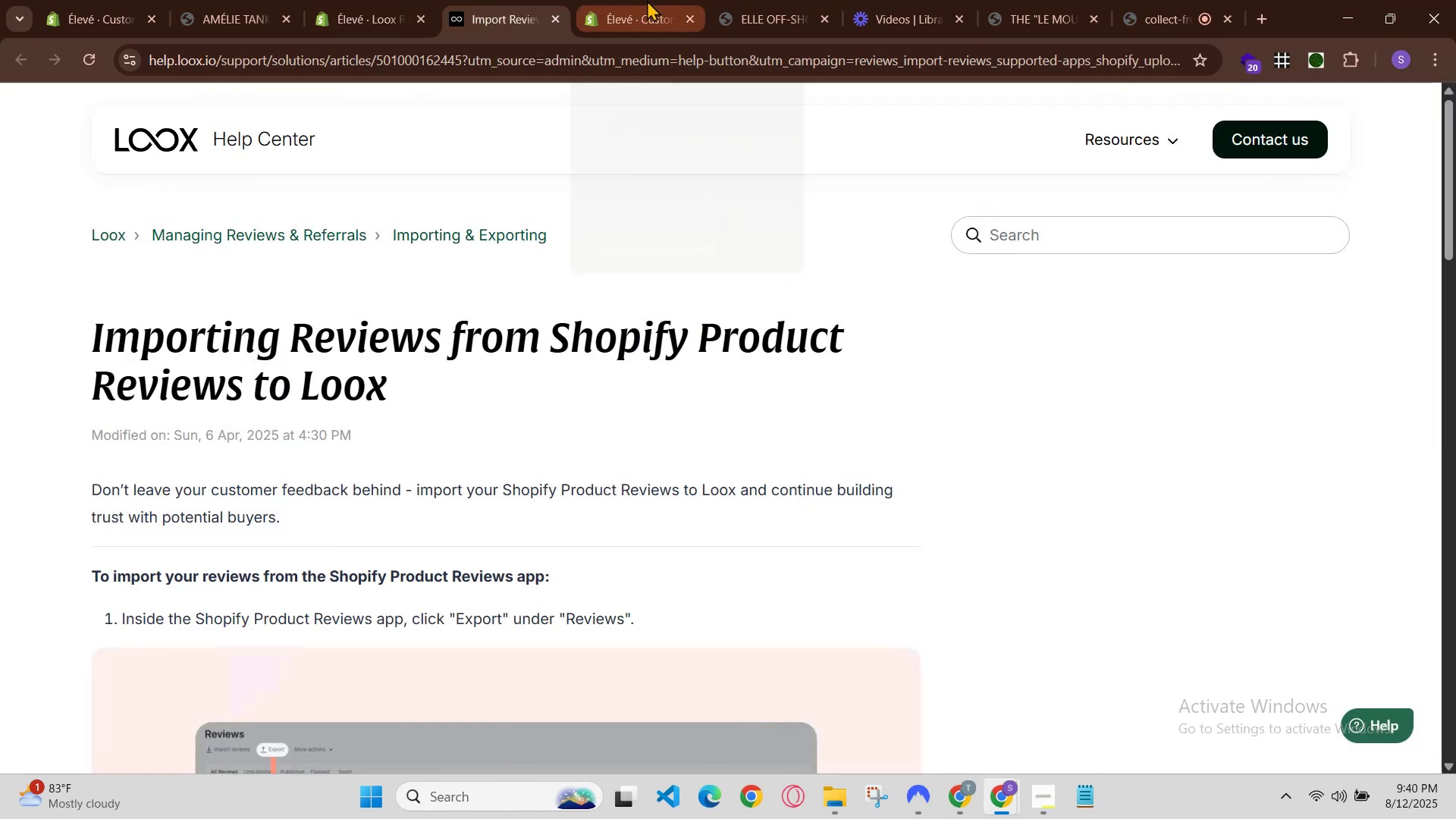 
left_click([431, 0])
 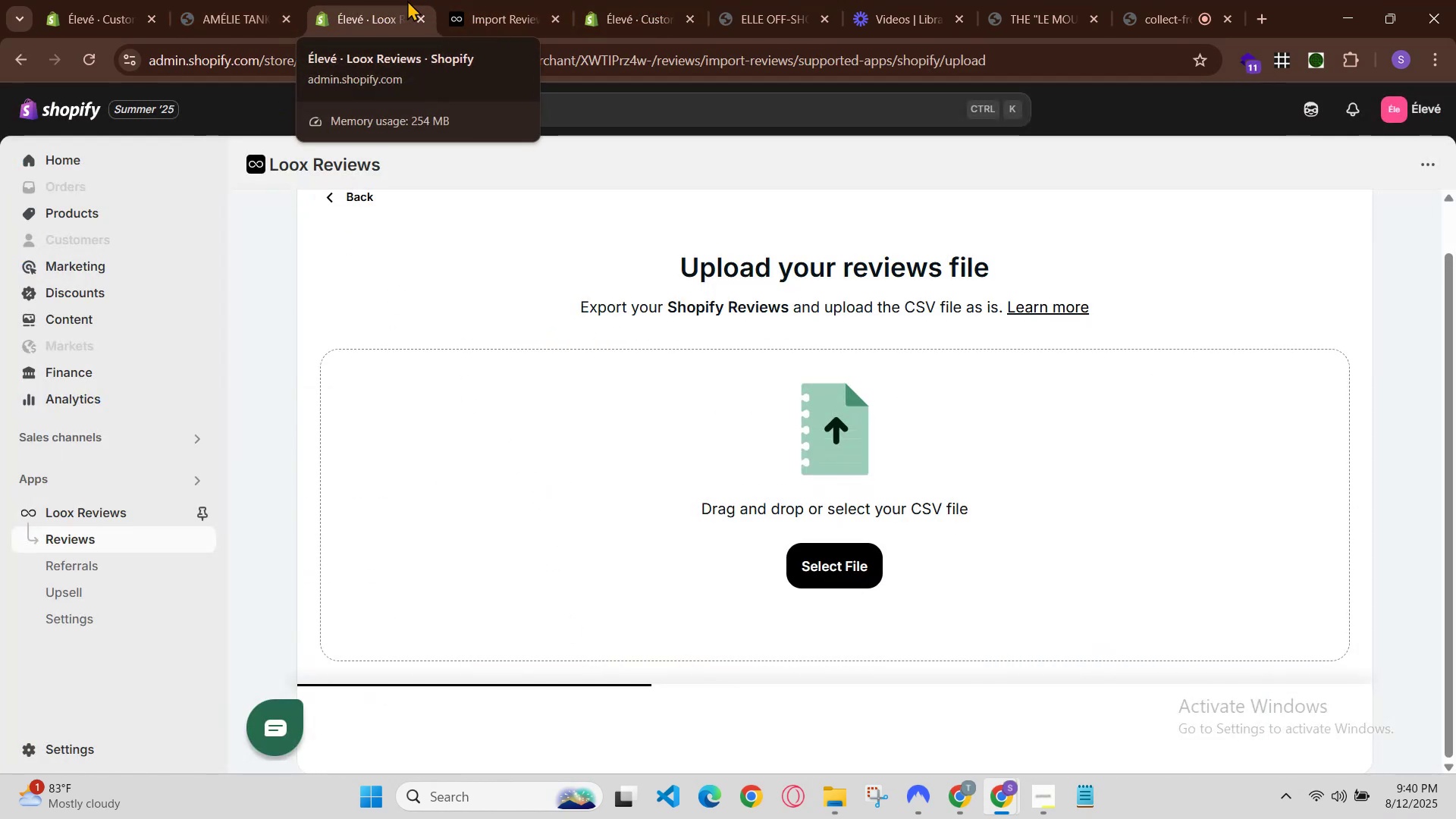 
wait(5.39)
 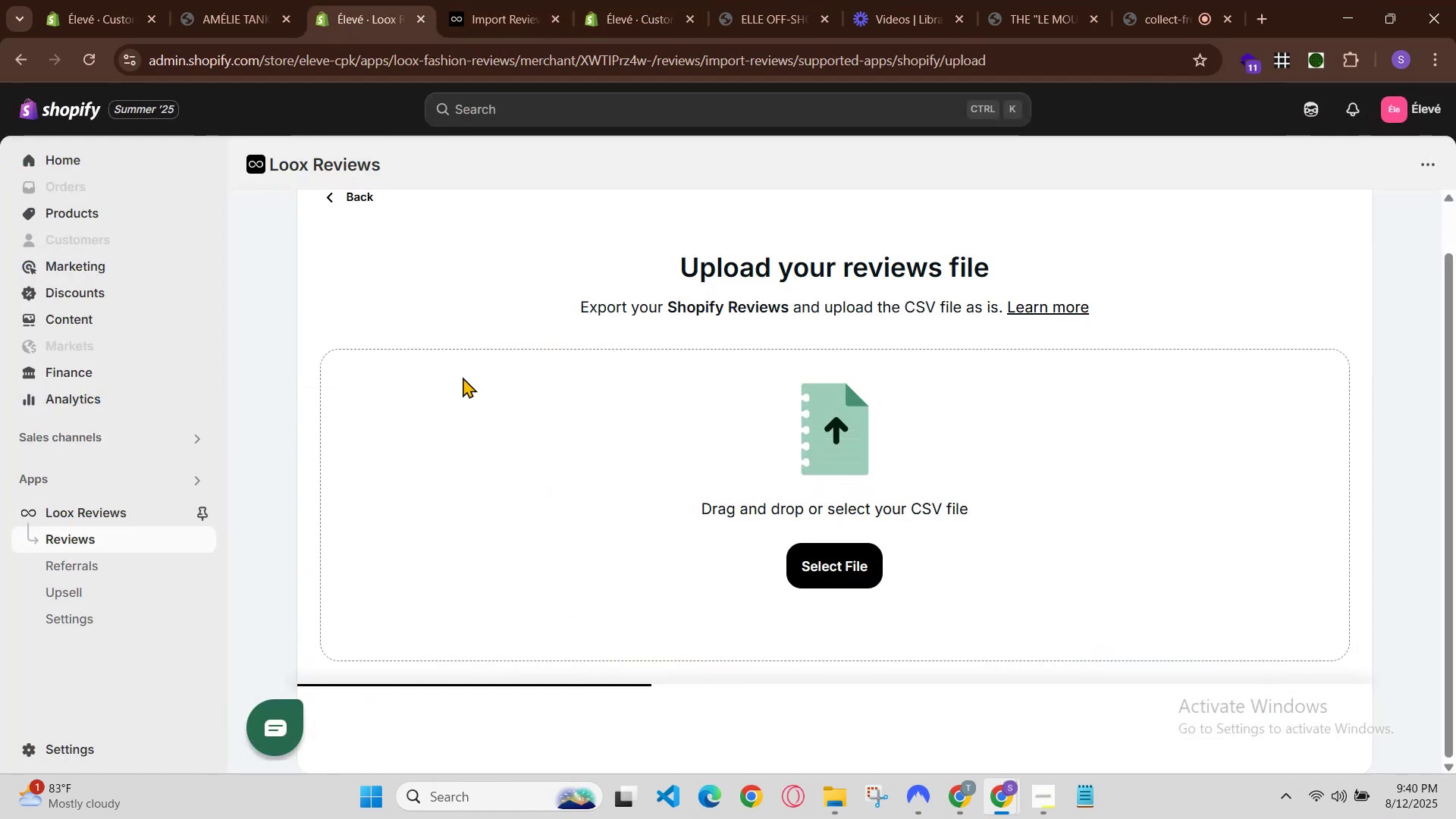 
left_click([369, 0])
 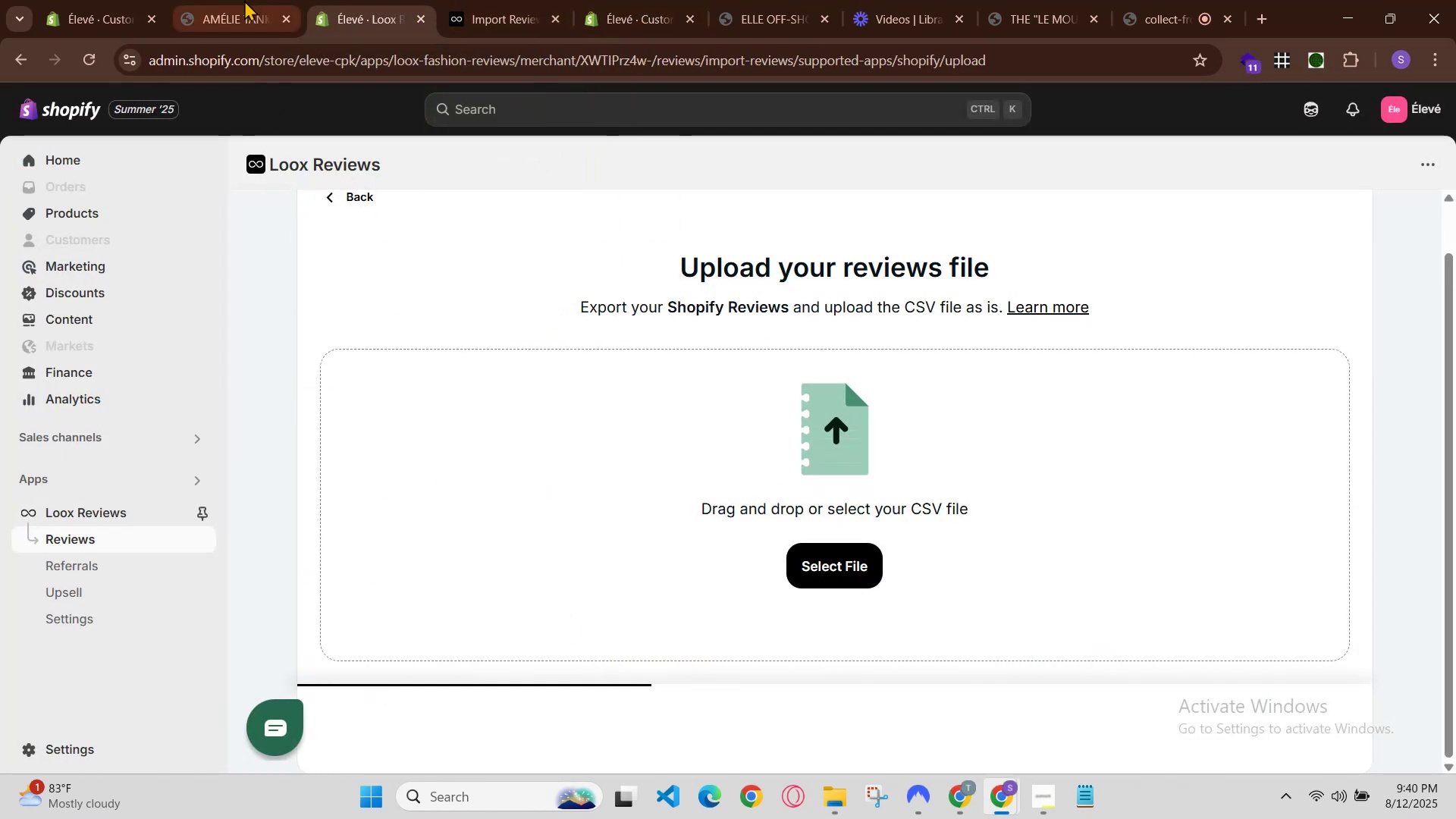 
left_click([231, 0])
 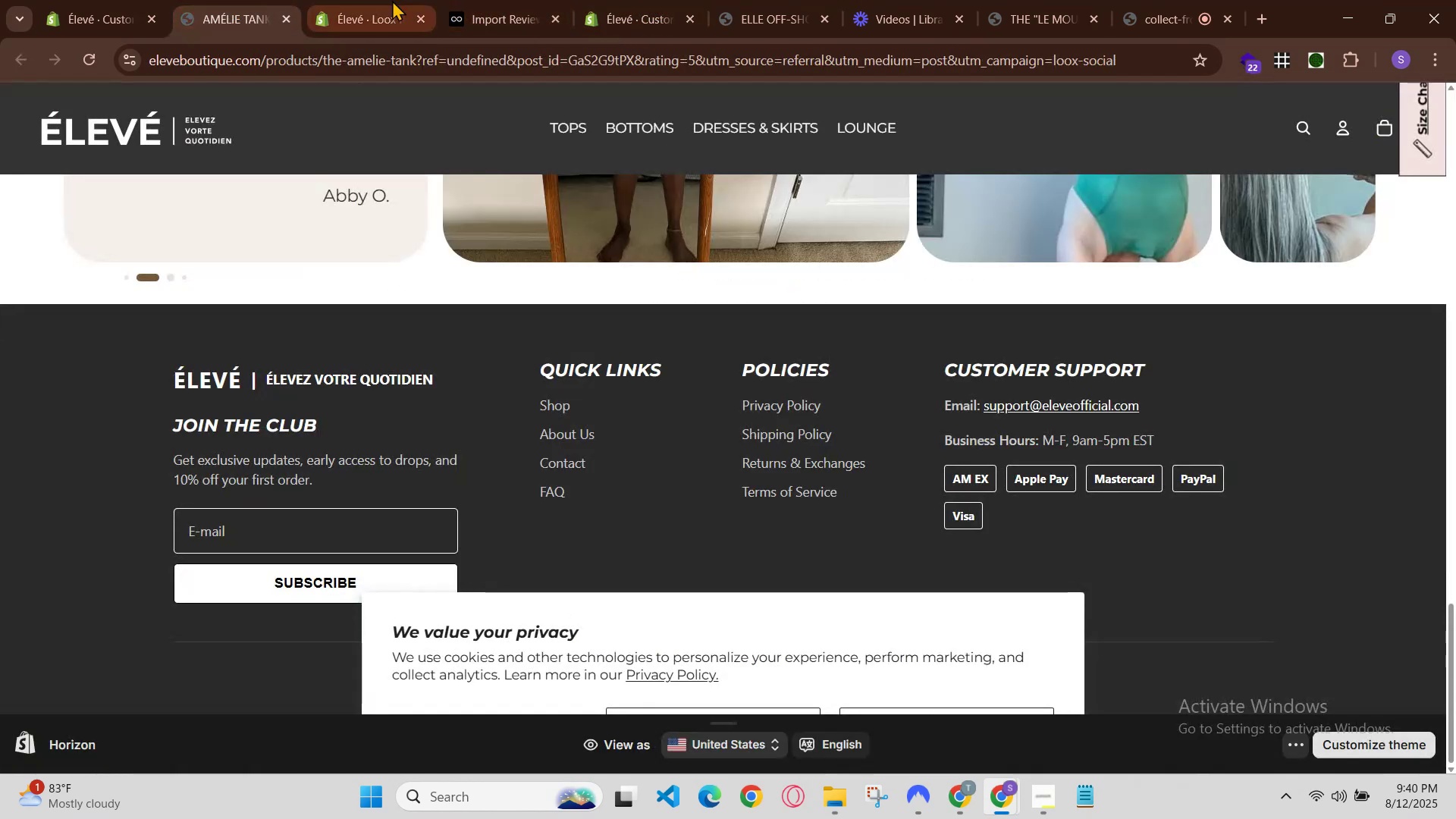 
left_click([393, 0])
 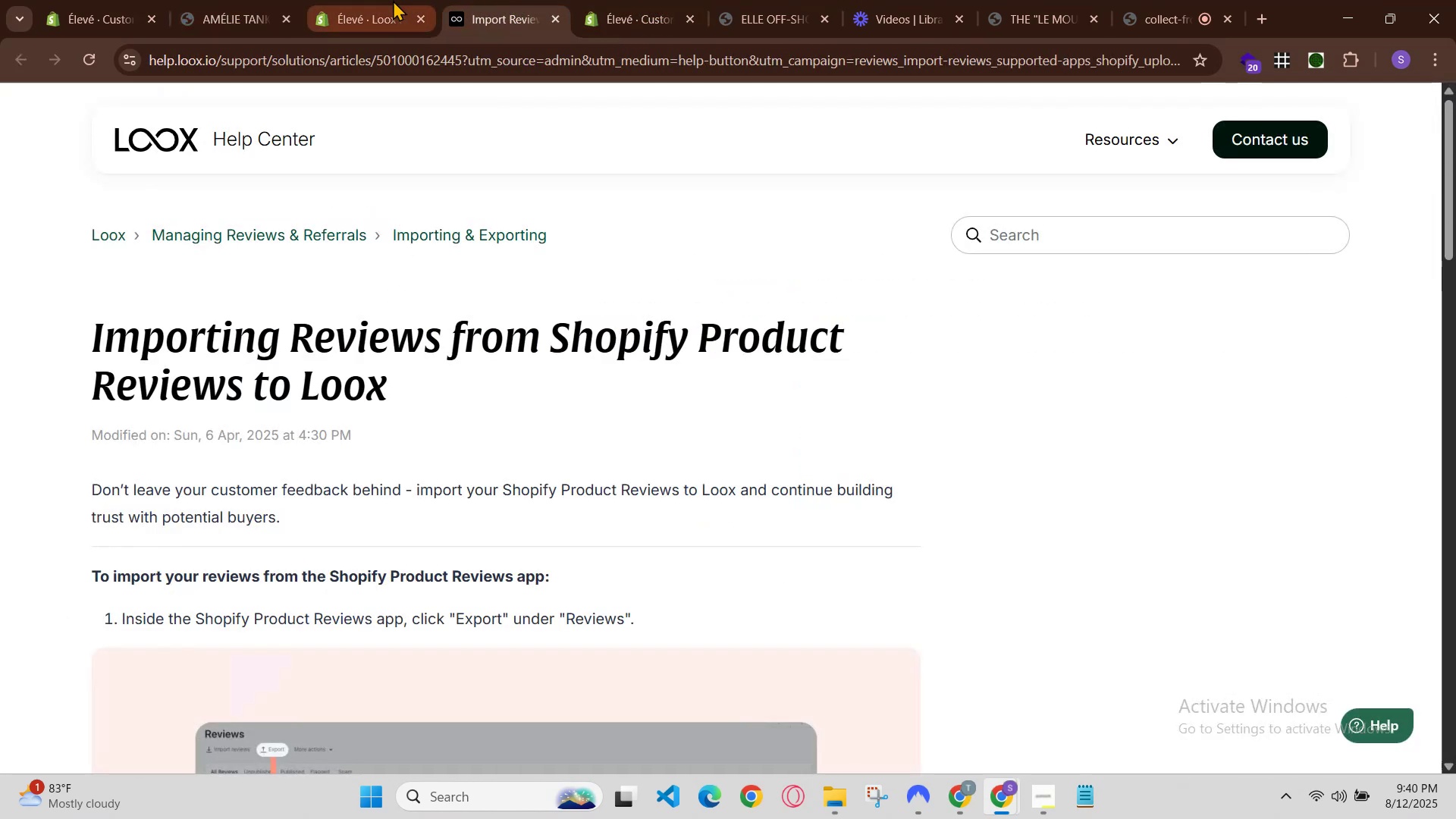 
left_click([360, 0])
 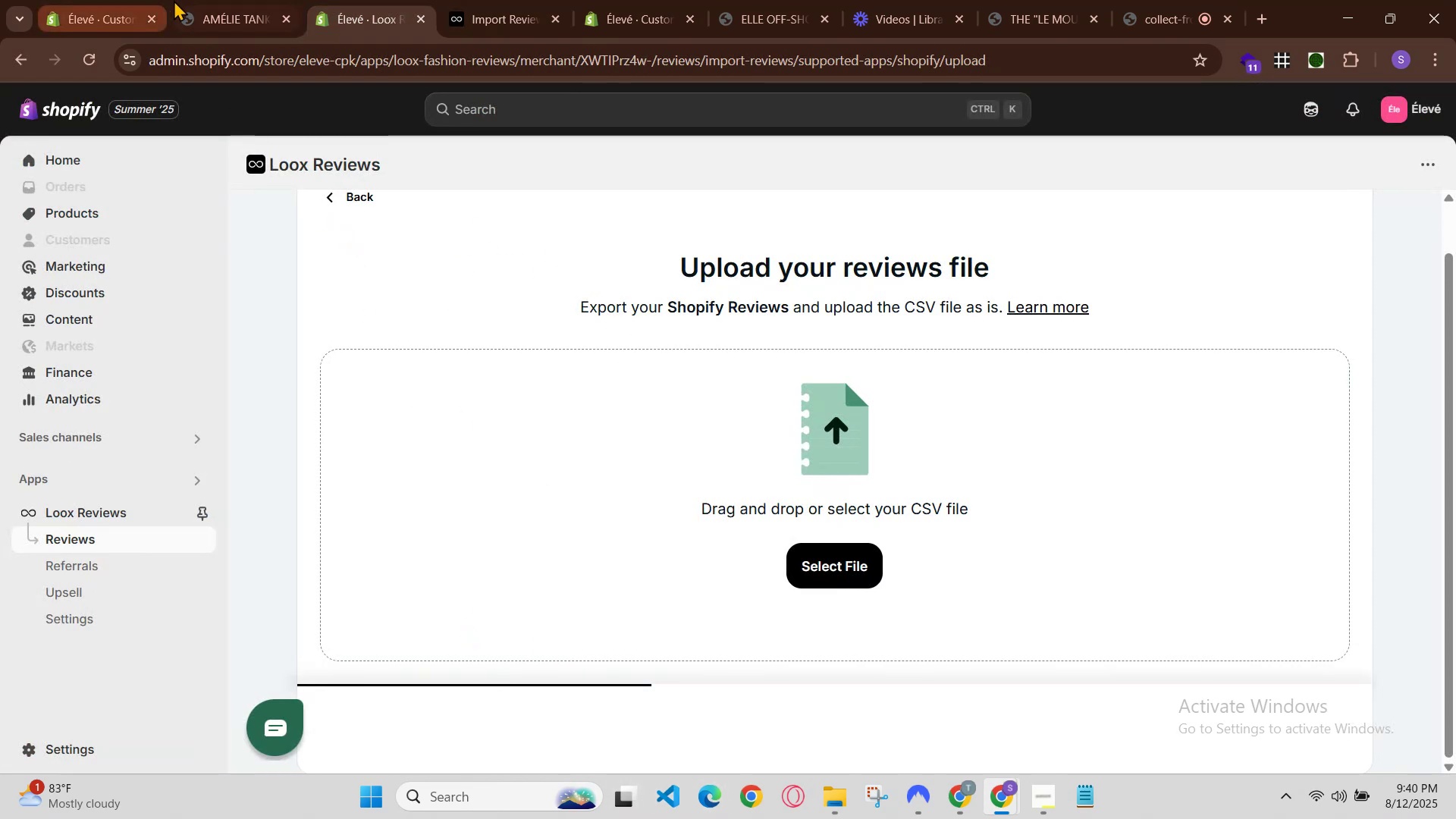 
wait(8.06)
 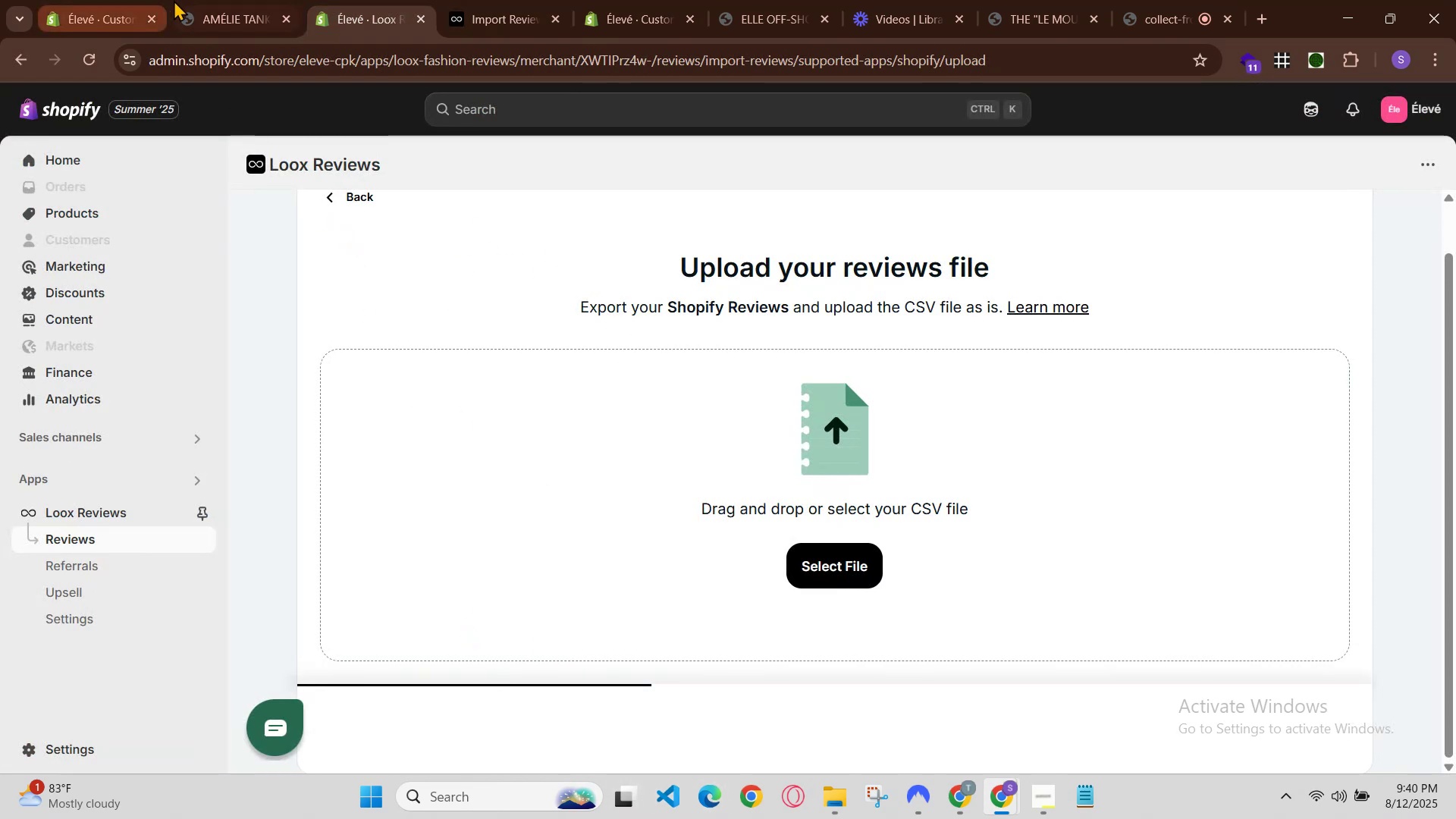 
left_click([376, 0])
 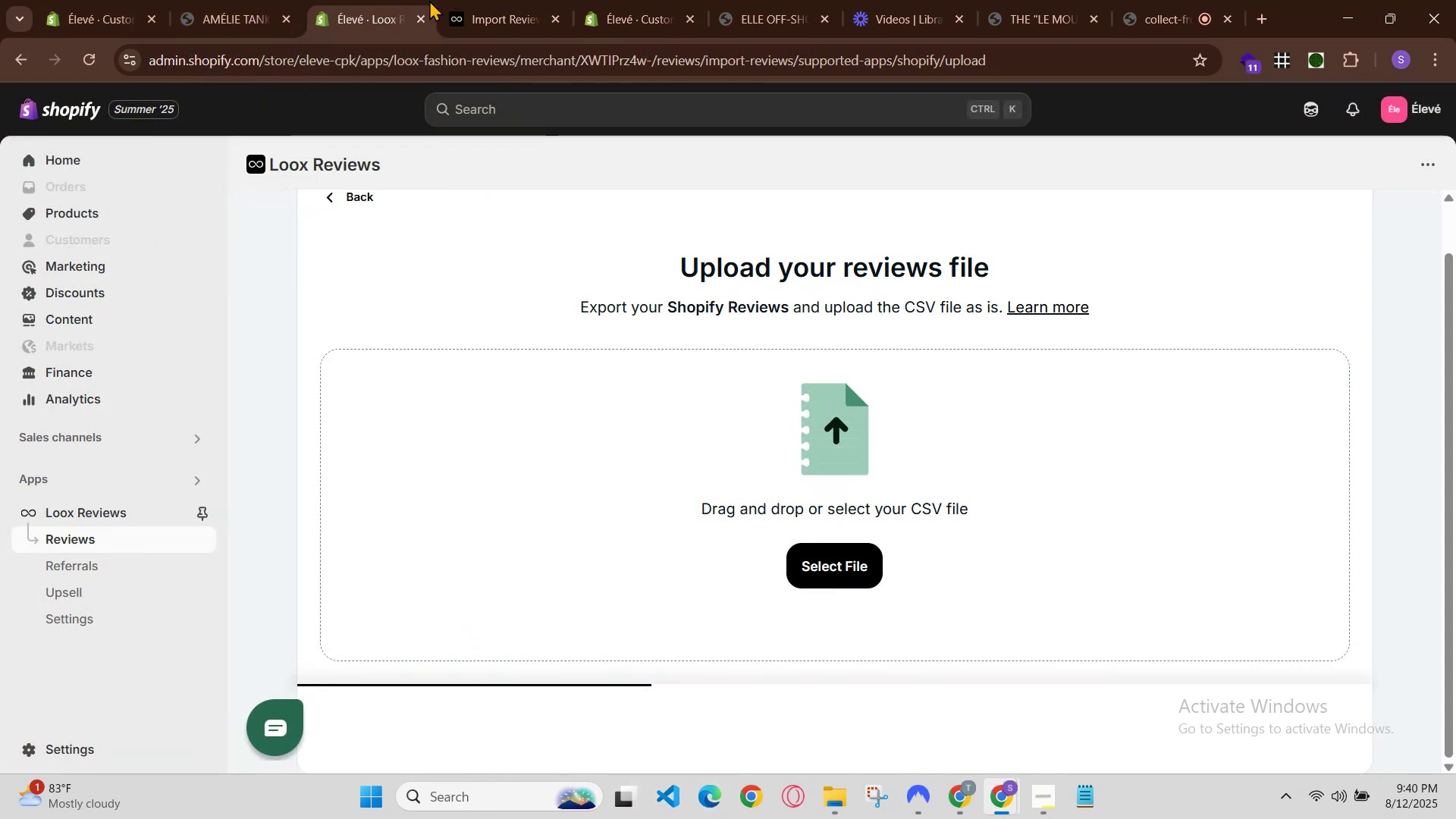 
left_click([483, 0])
 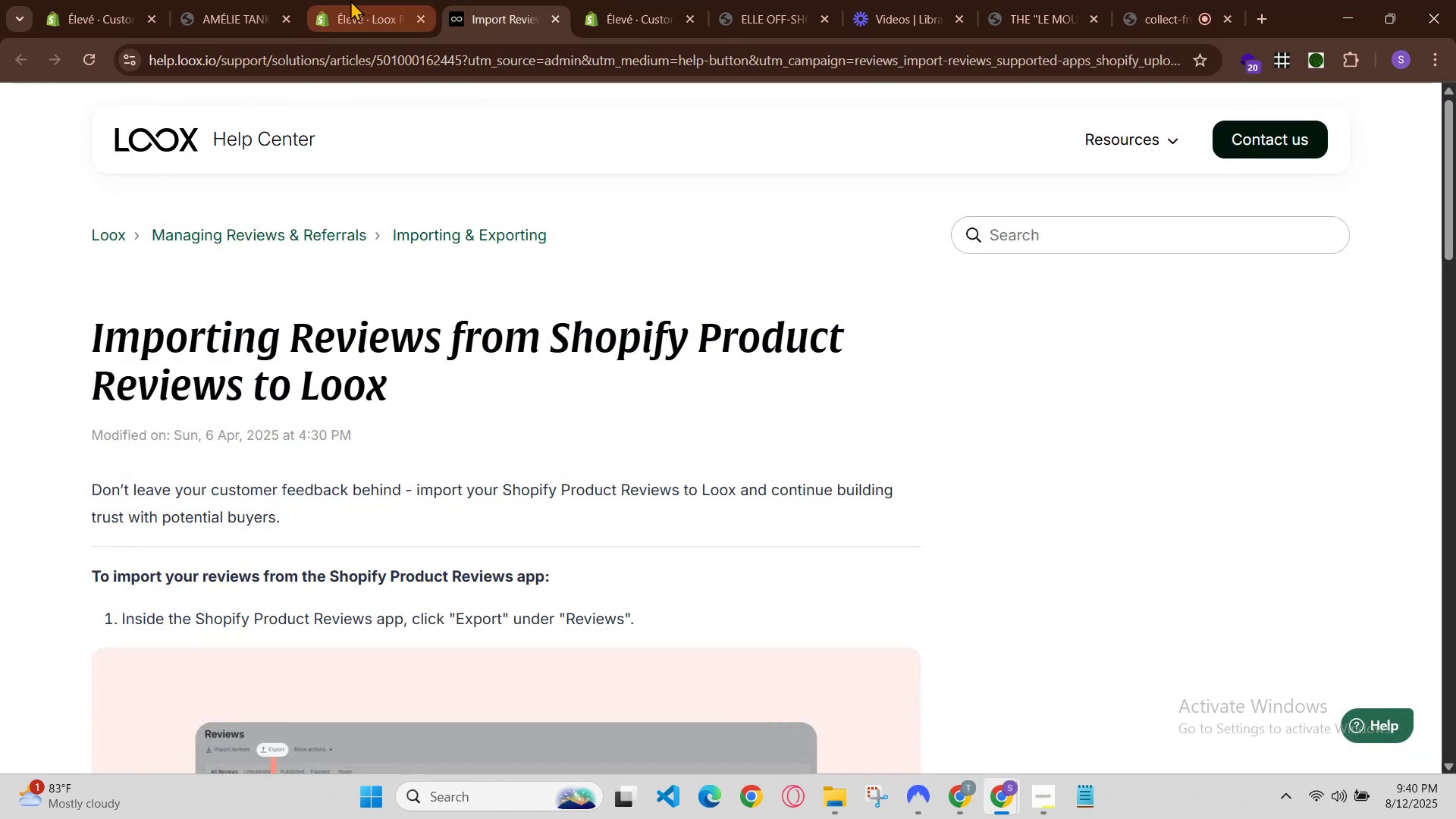 
left_click([347, 0])
 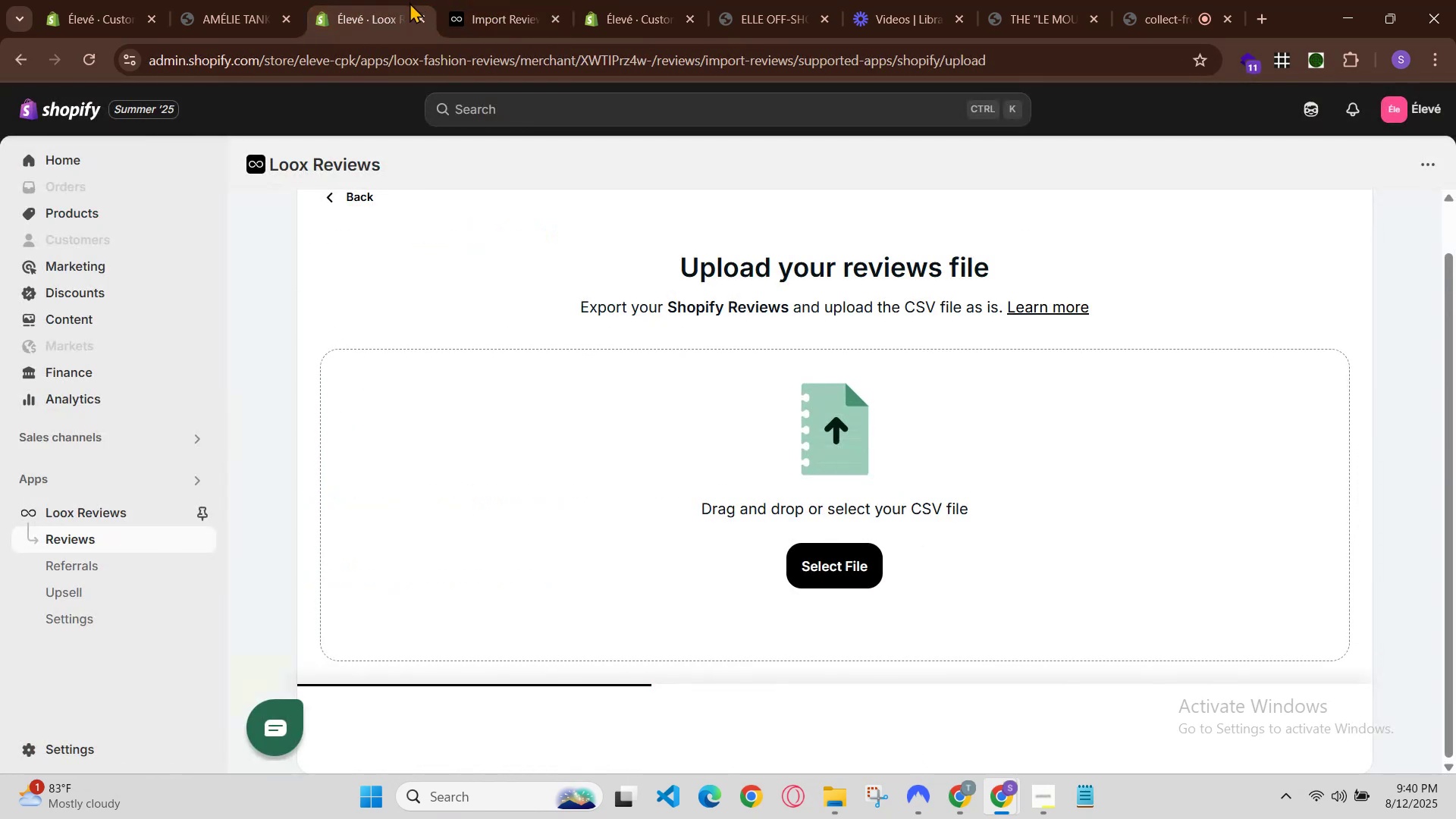 
left_click([344, 0])
 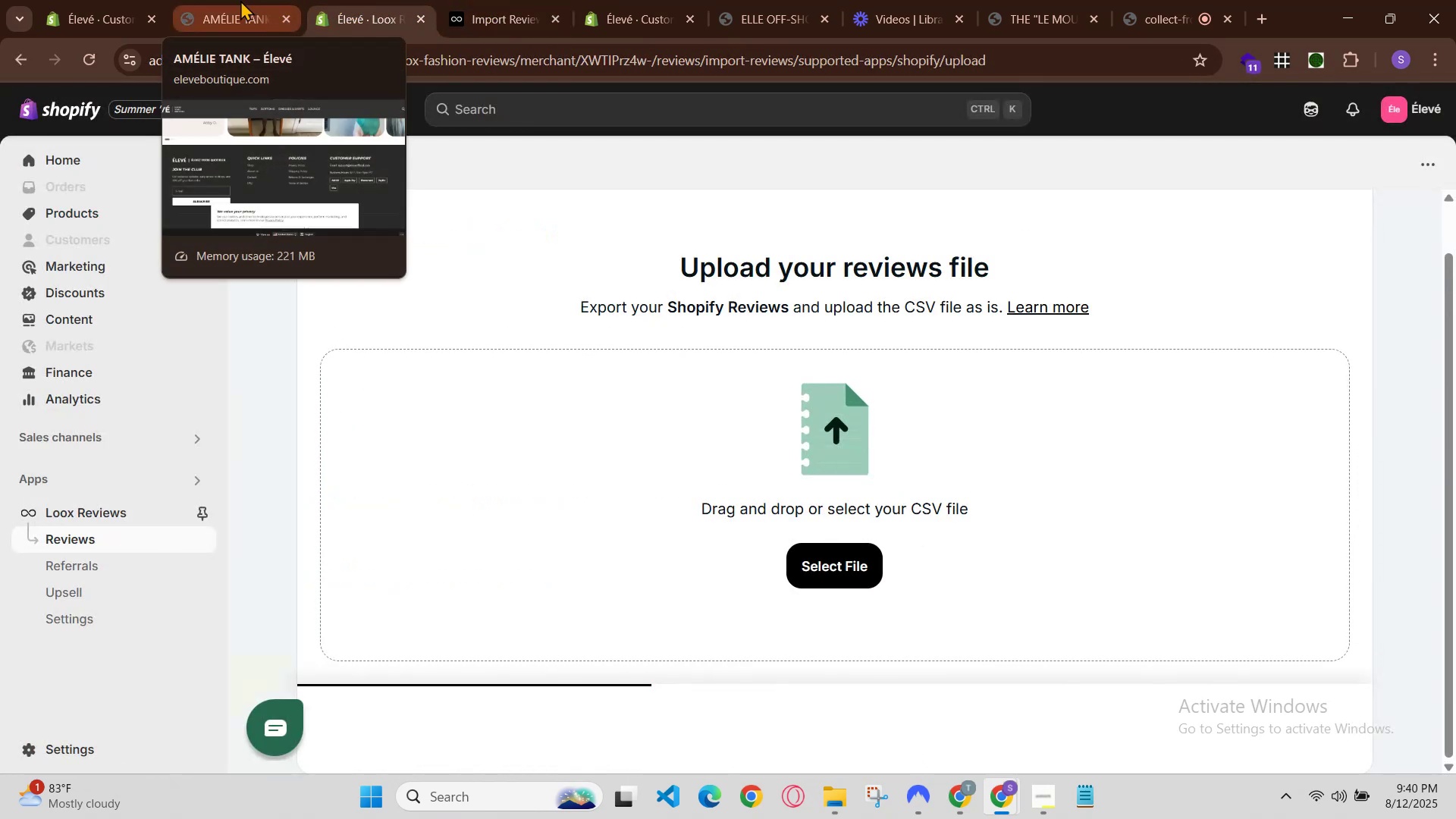 
left_click([255, 0])
 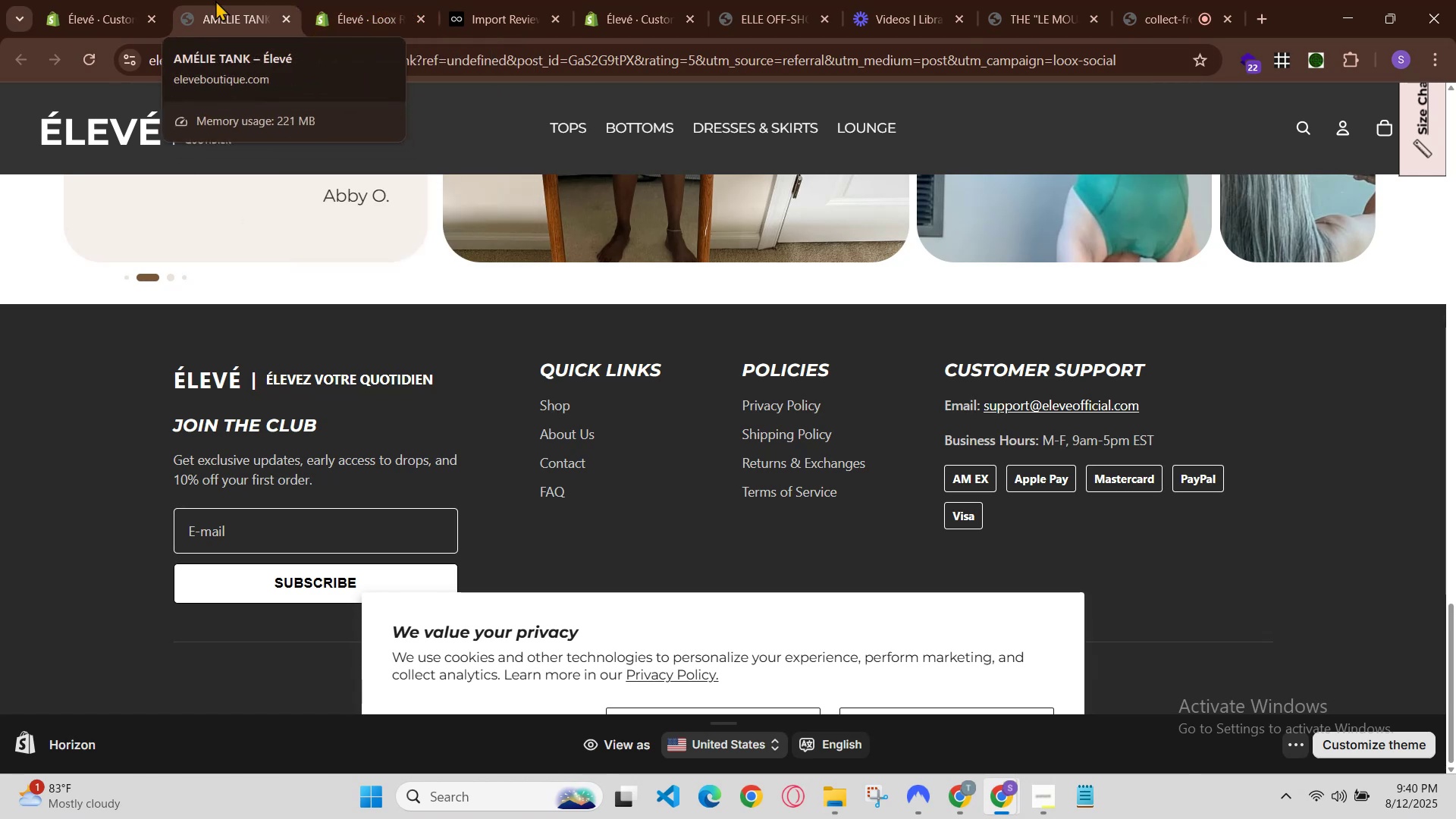 
wait(6.79)
 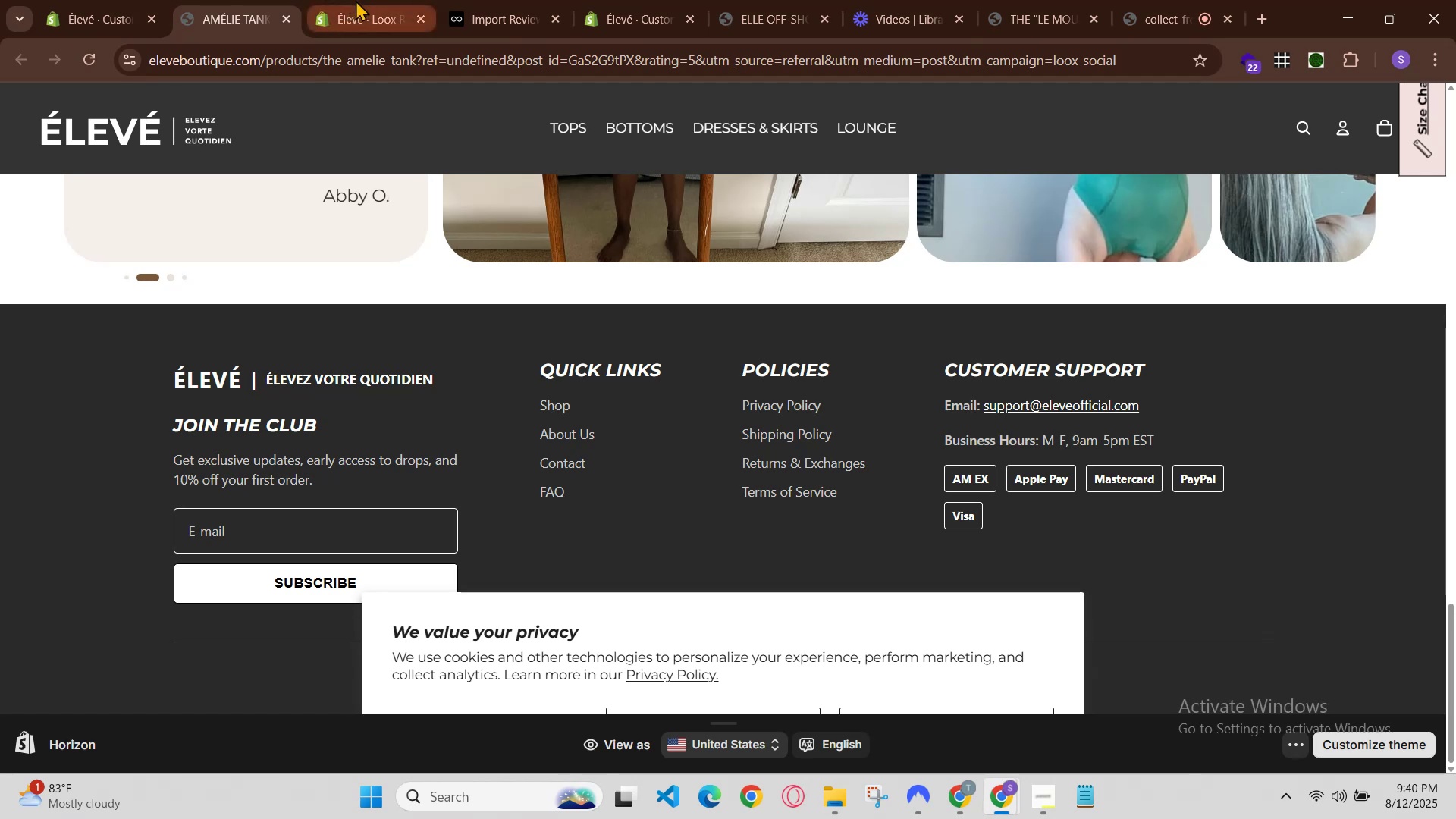 
left_click([222, 0])
 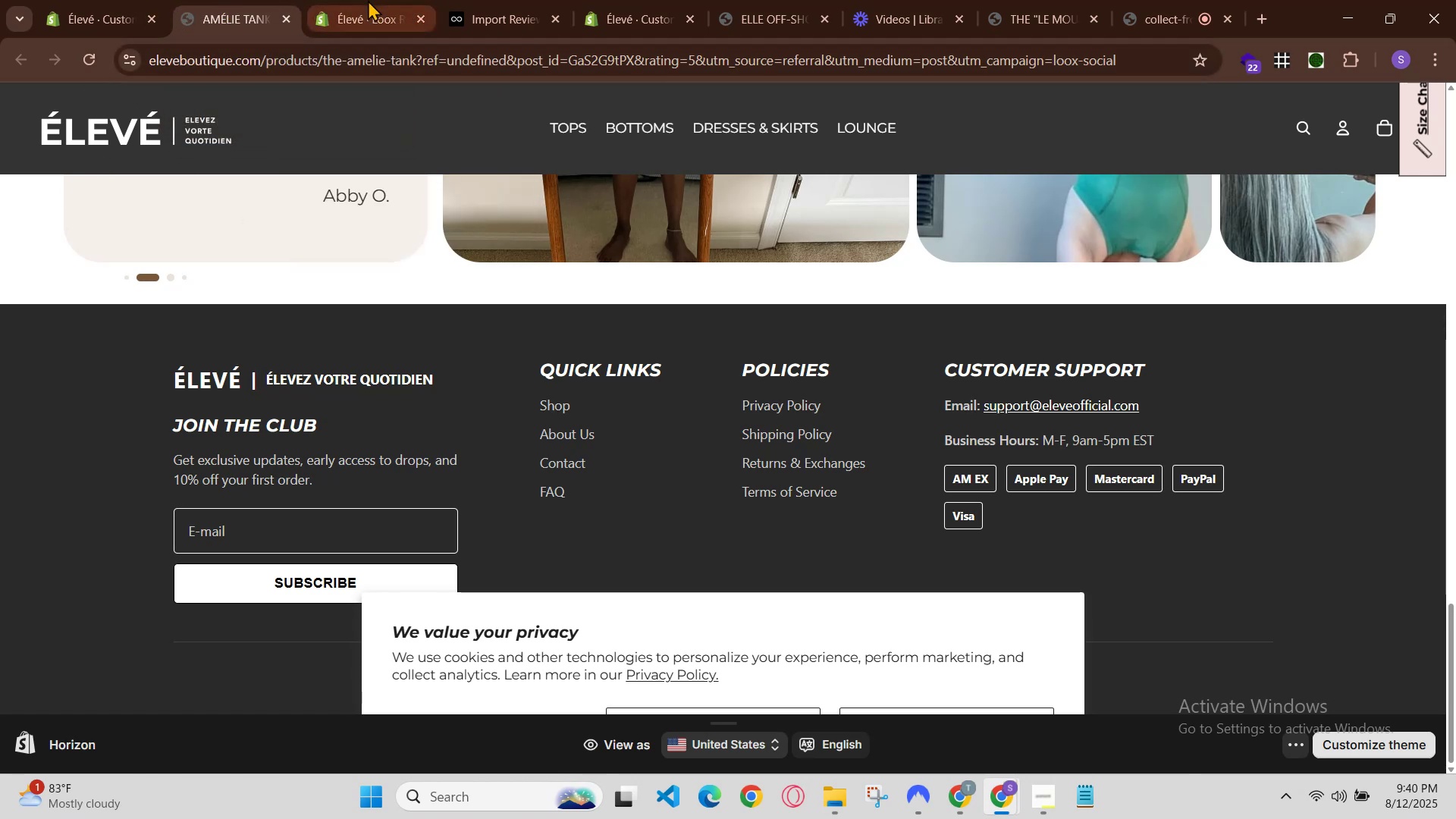 
left_click([372, 0])
 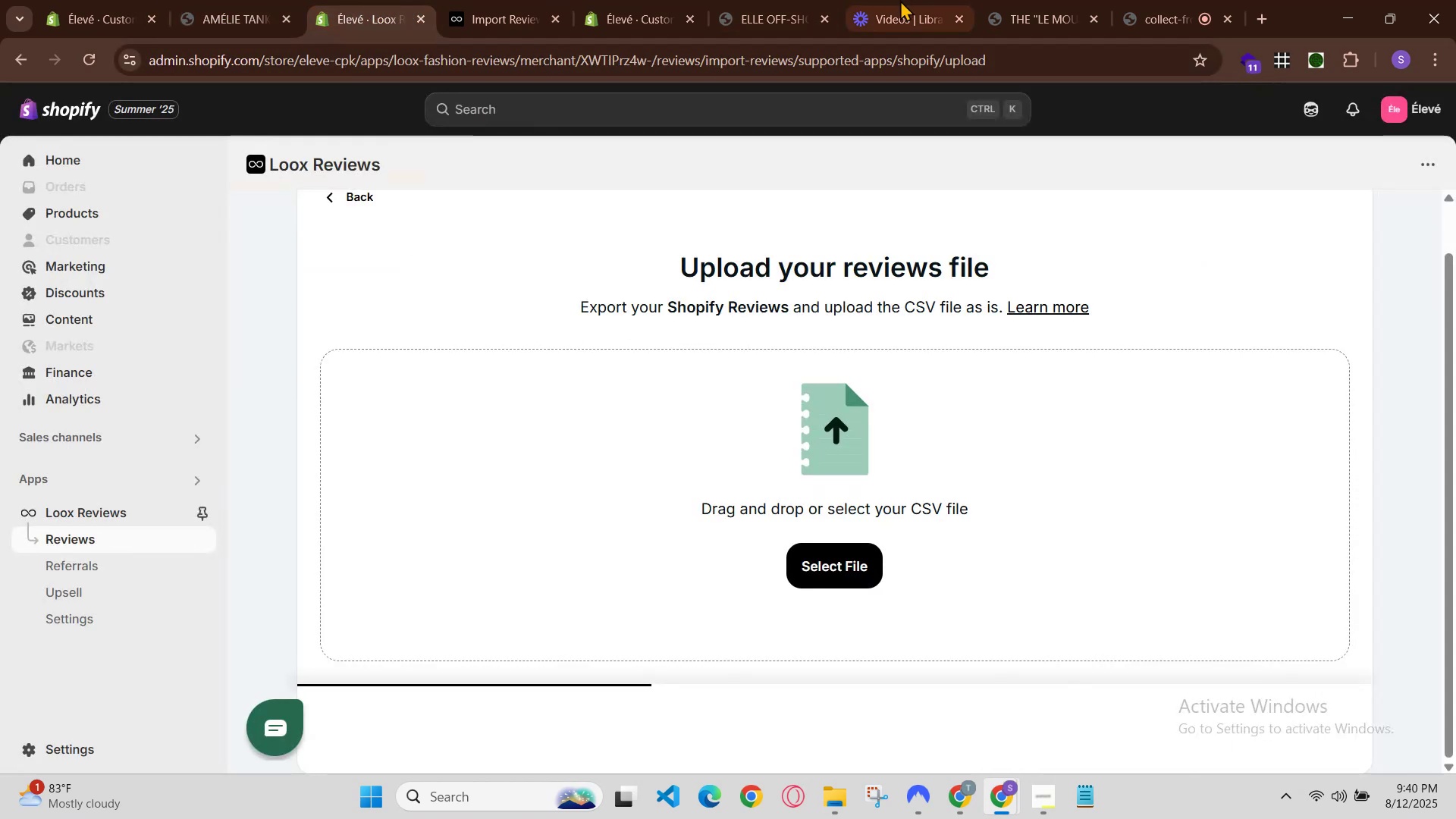 
left_click([900, 0])
 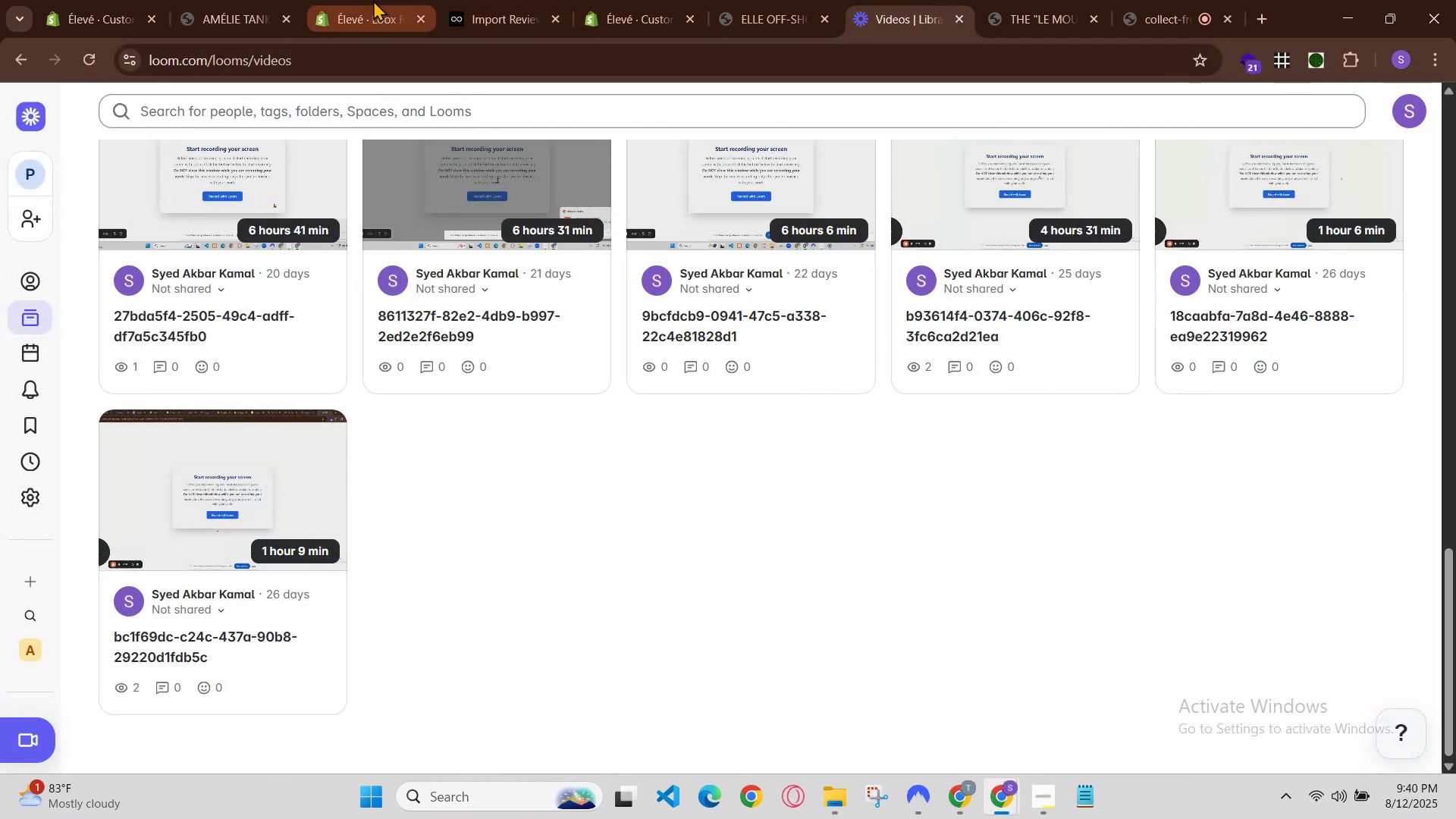 
left_click([373, 0])
 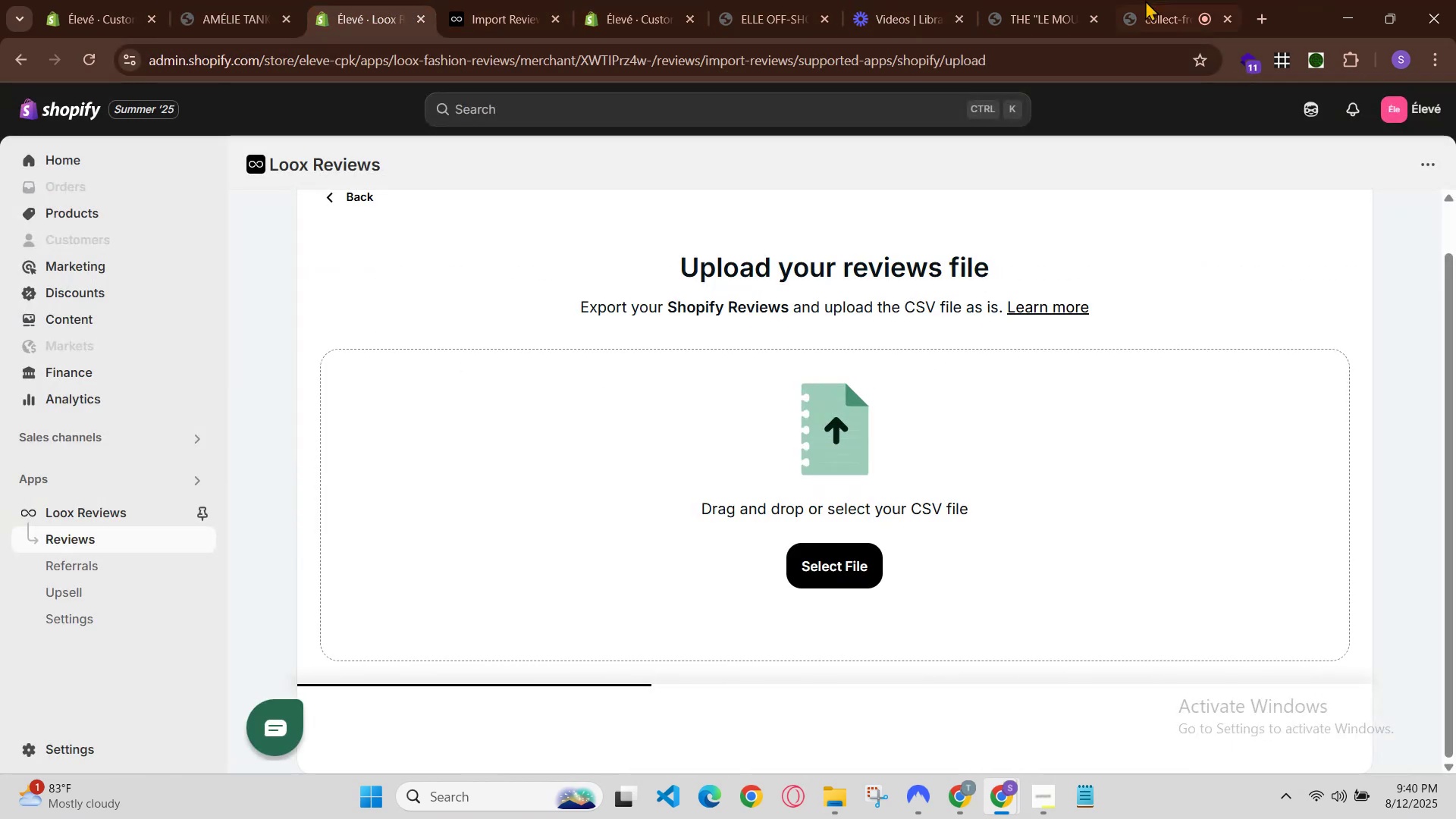 
left_click([1109, 0])
 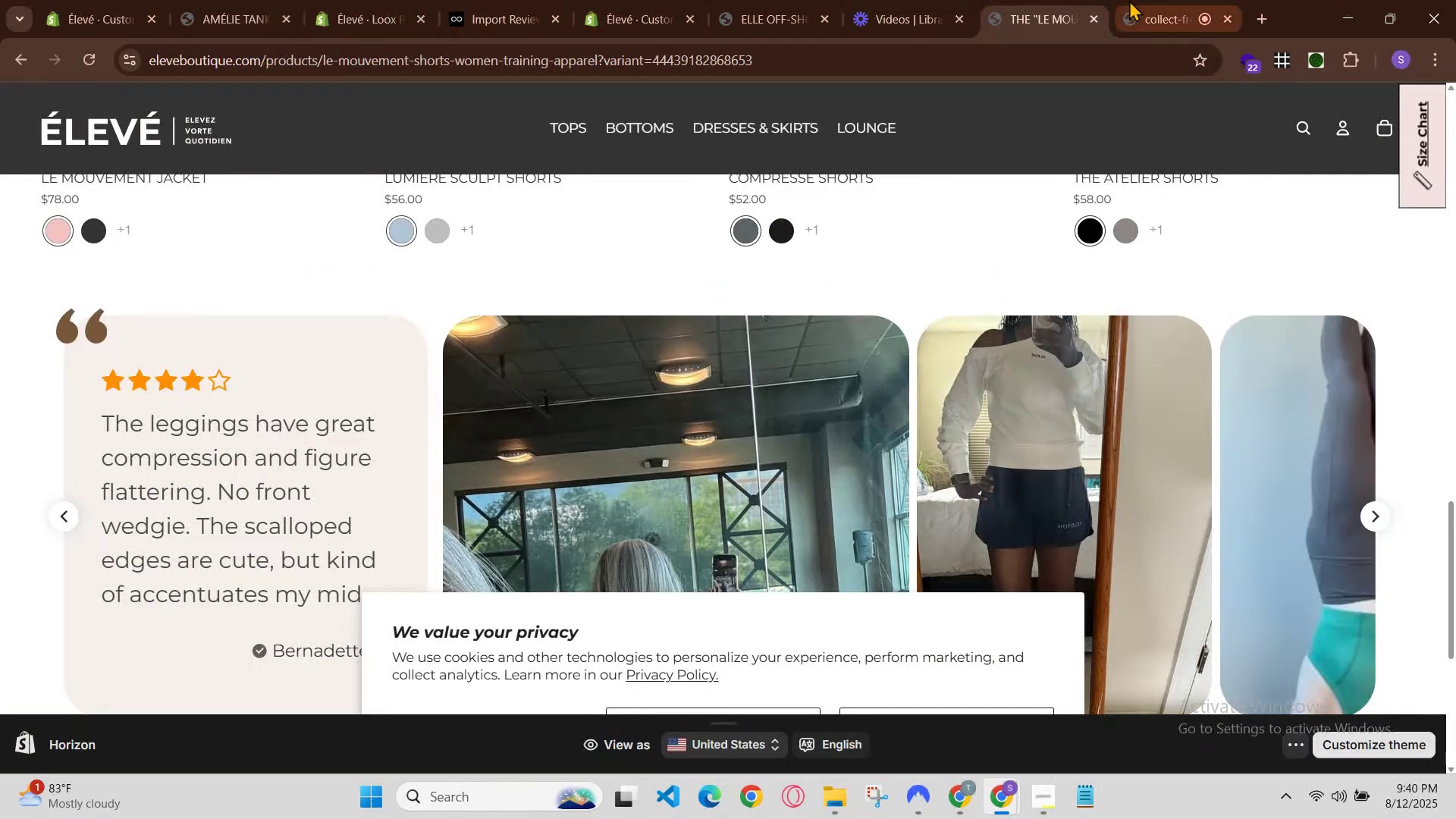 
left_click([1144, 0])
 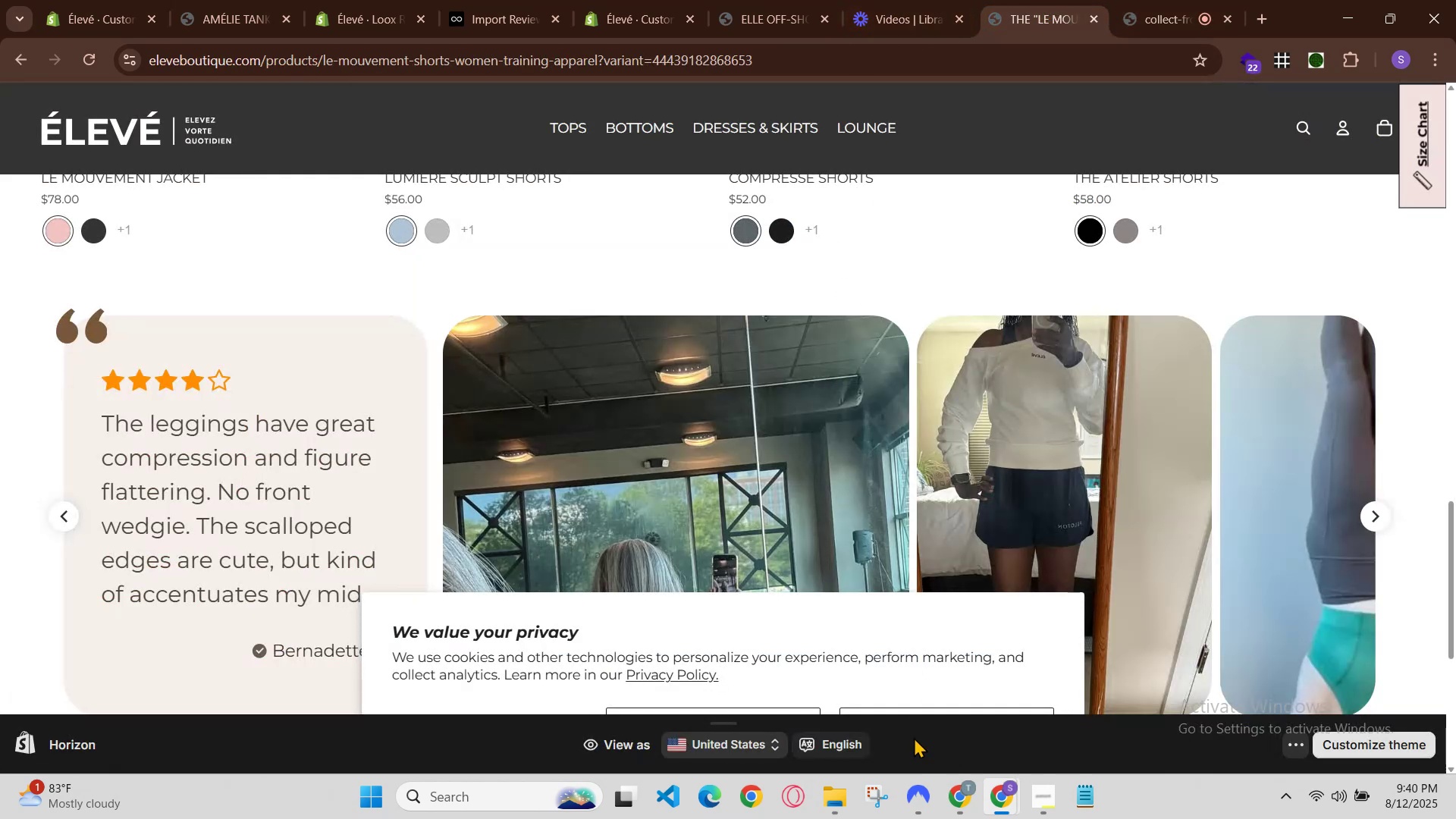 
left_click([948, 794])
 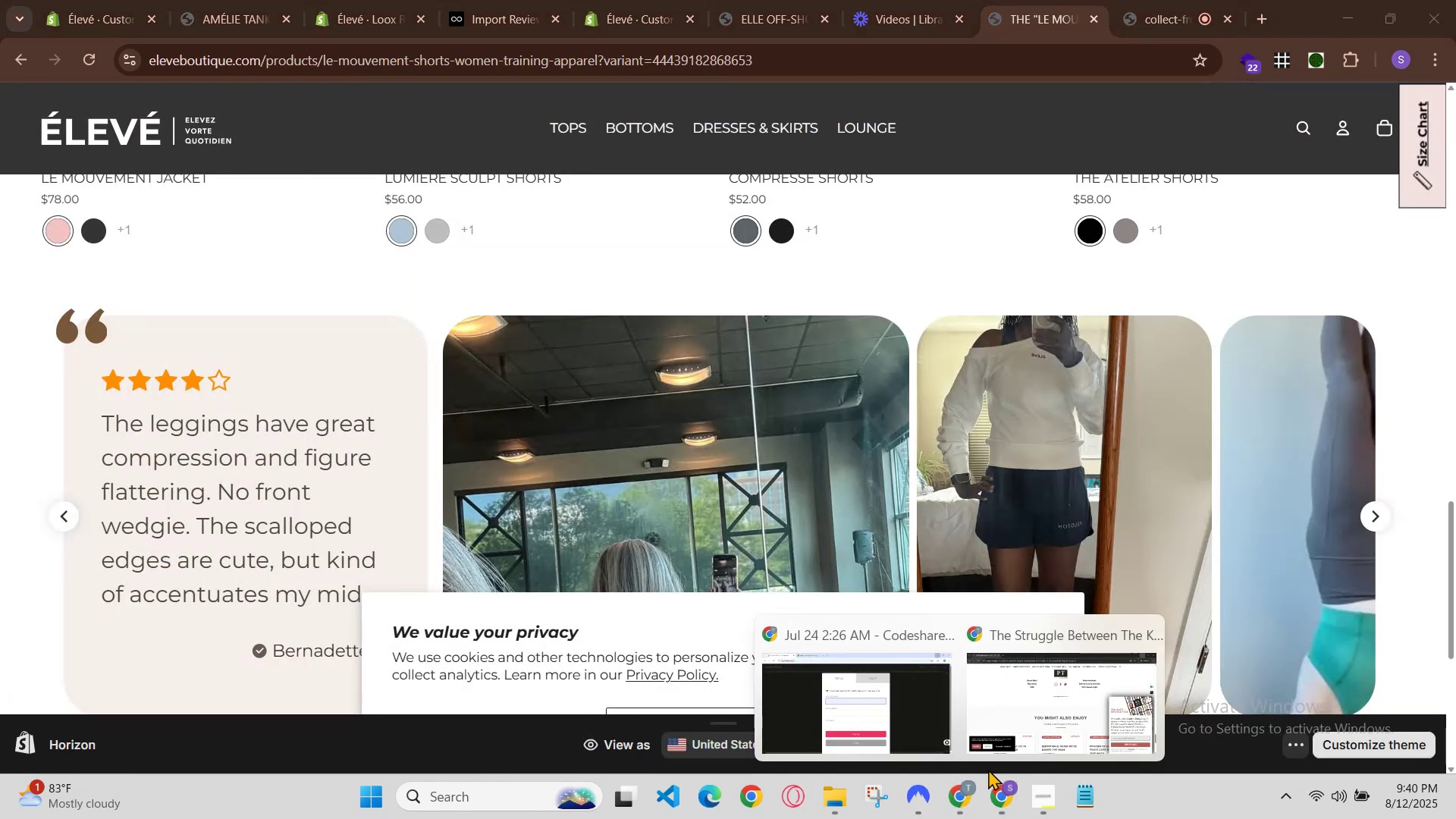 
left_click([1019, 747])
 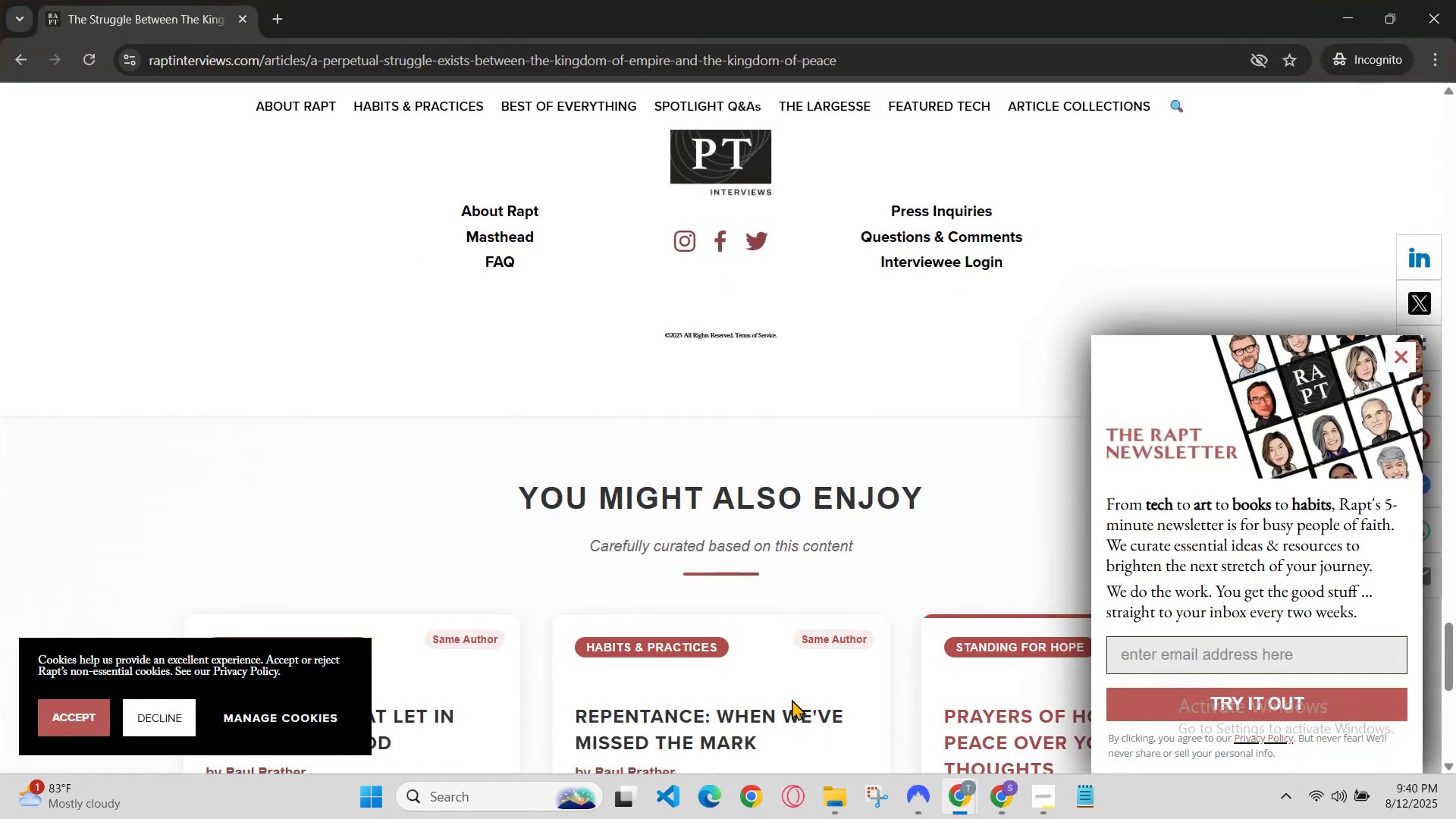 
scroll: coordinate [670, 582], scroll_direction: down, amount: 8.0
 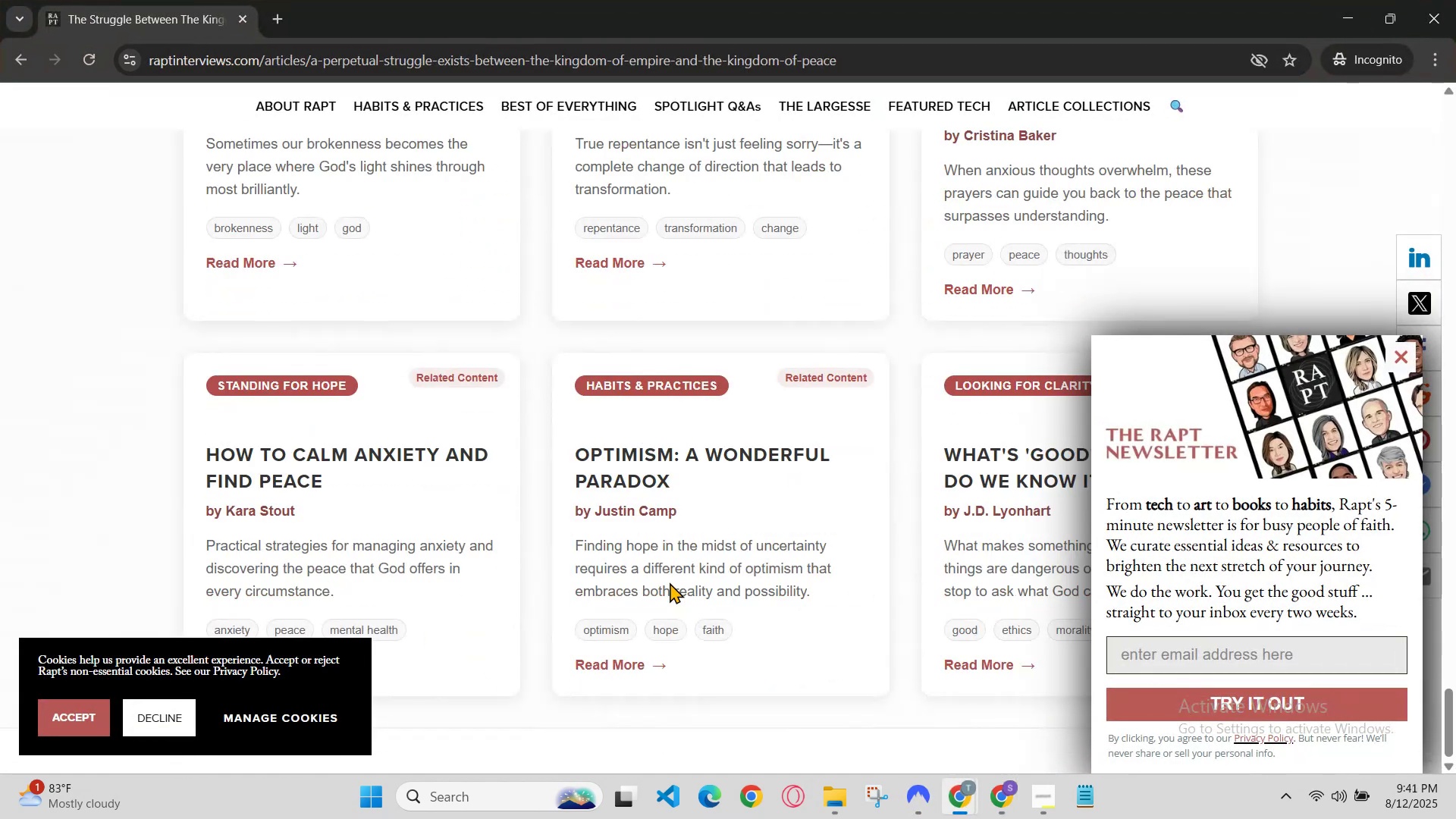 
scroll: coordinate [1053, 541], scroll_direction: up, amount: 2.0
 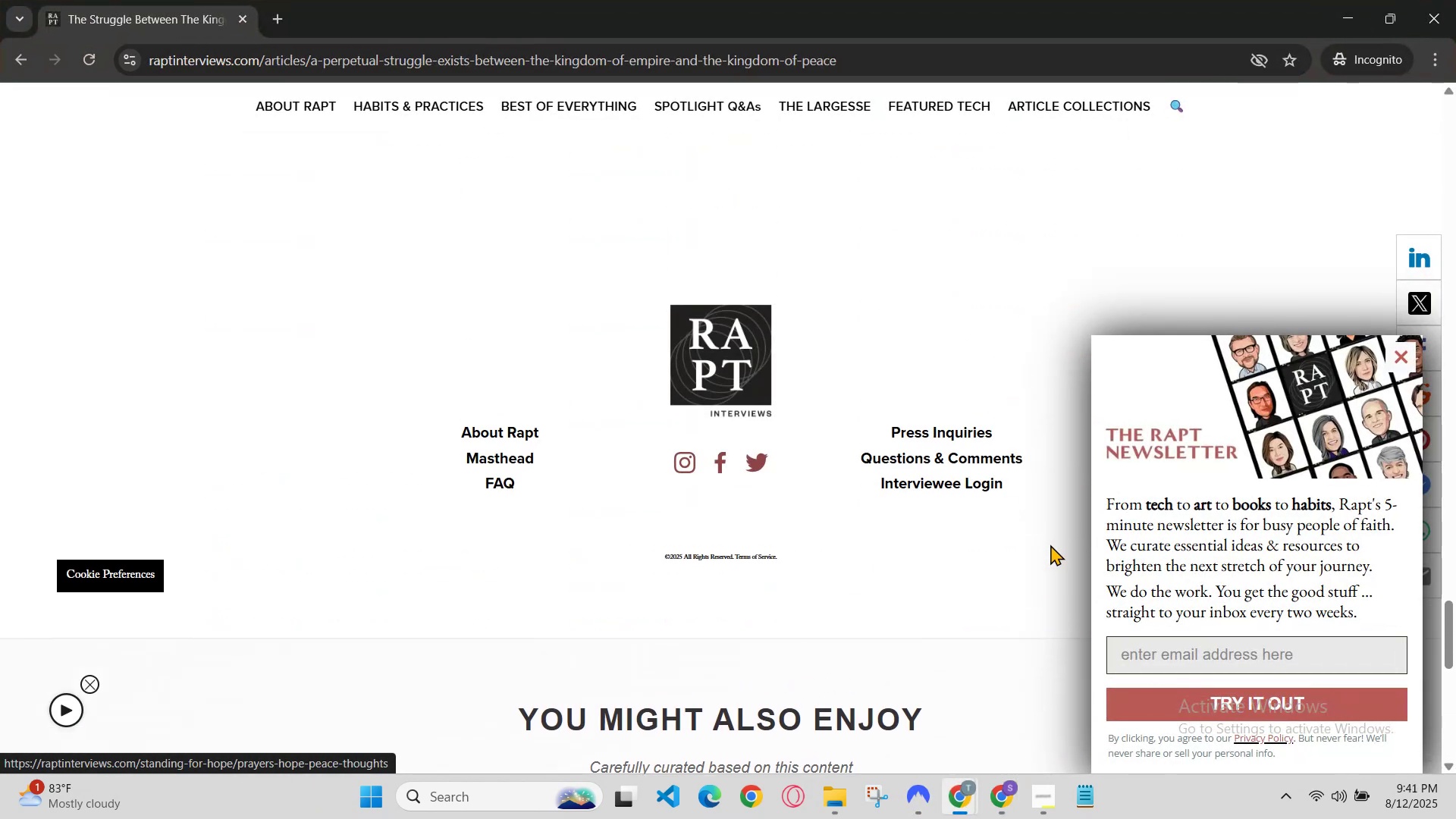 
scroll: coordinate [1050, 548], scroll_direction: down, amount: 2.0
 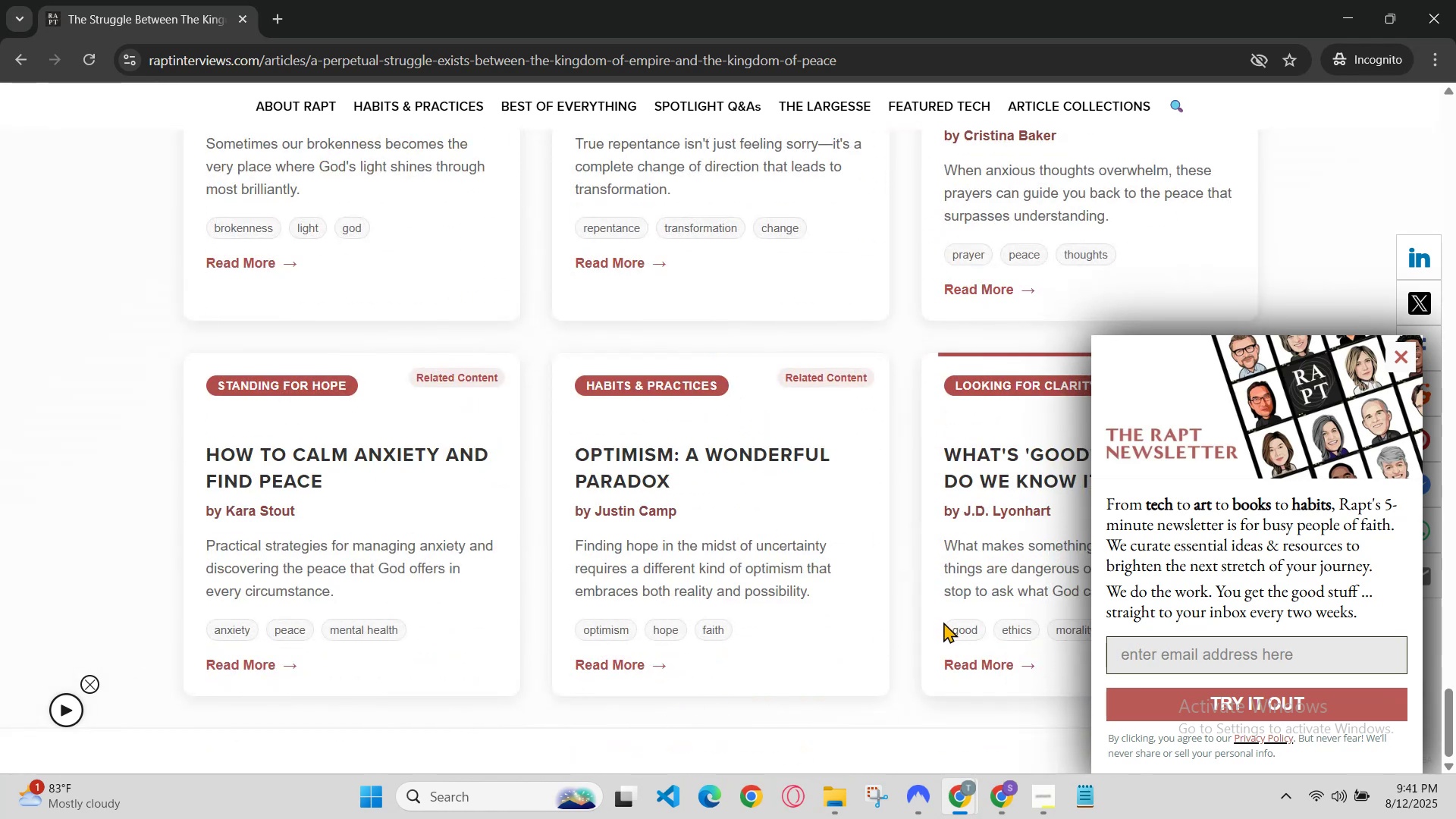 
left_click([974, 668])
 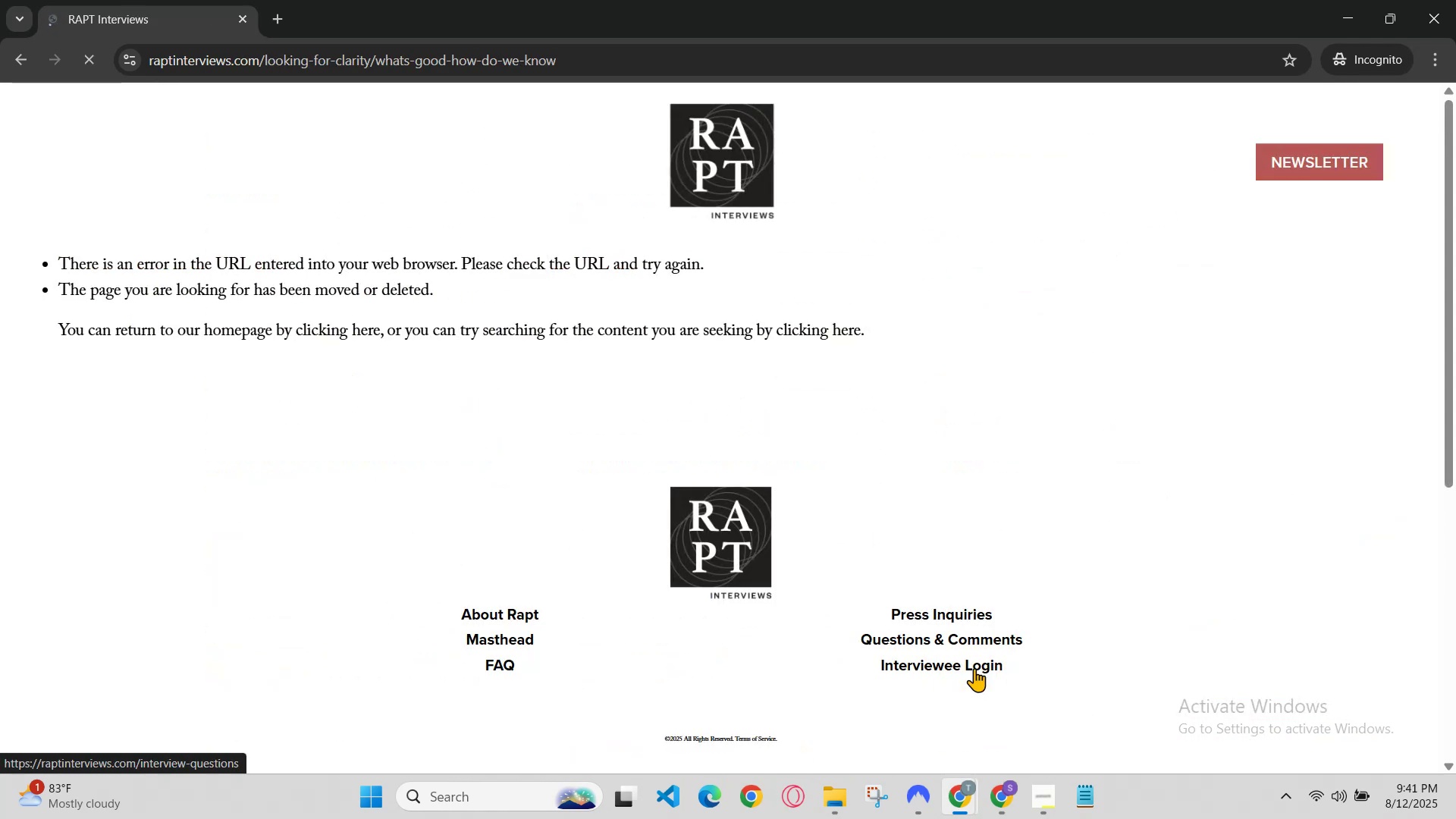 
scroll: coordinate [917, 595], scroll_direction: down, amount: 10.0
 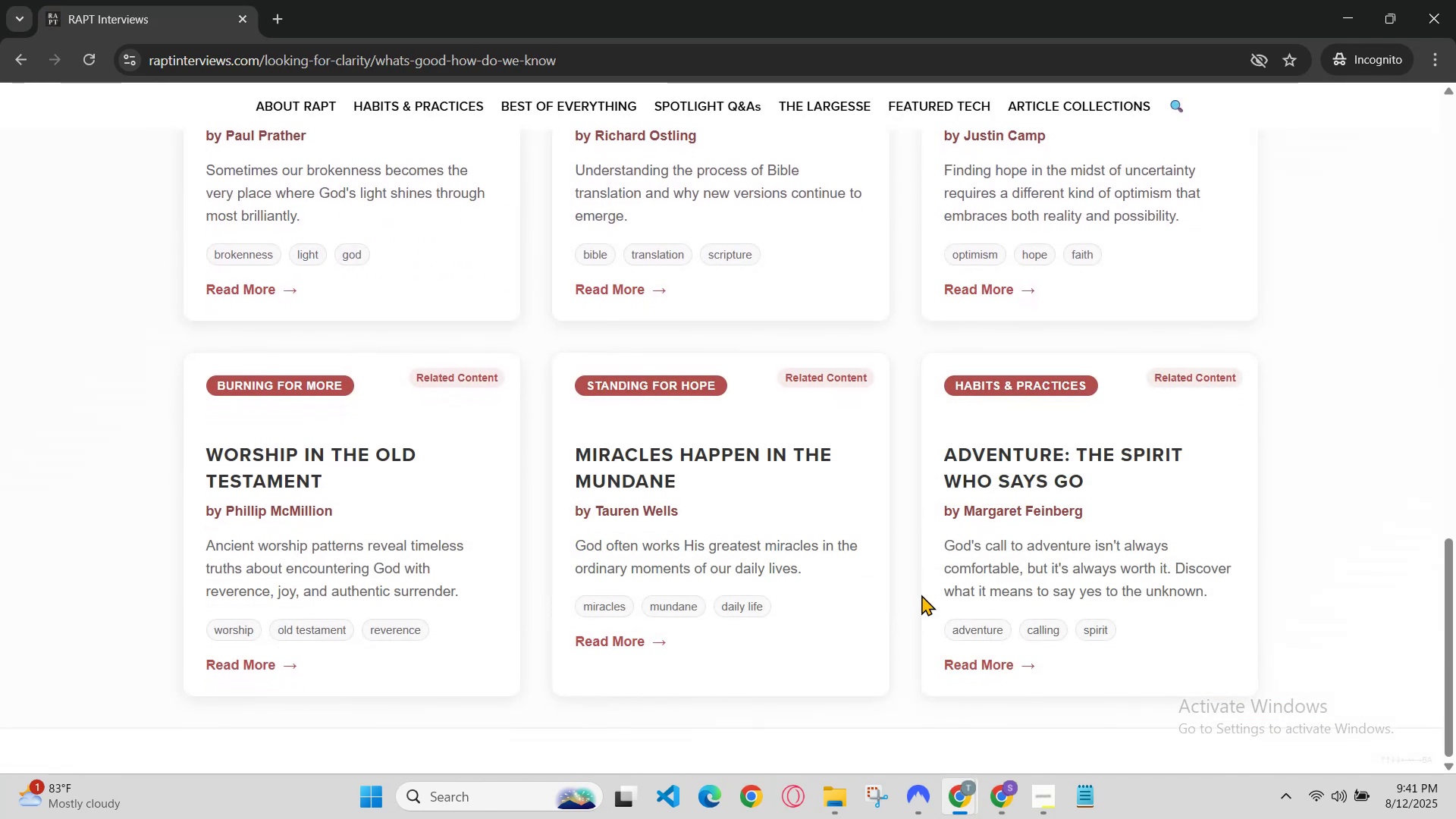 
scroll: coordinate [994, 600], scroll_direction: up, amount: 5.0
 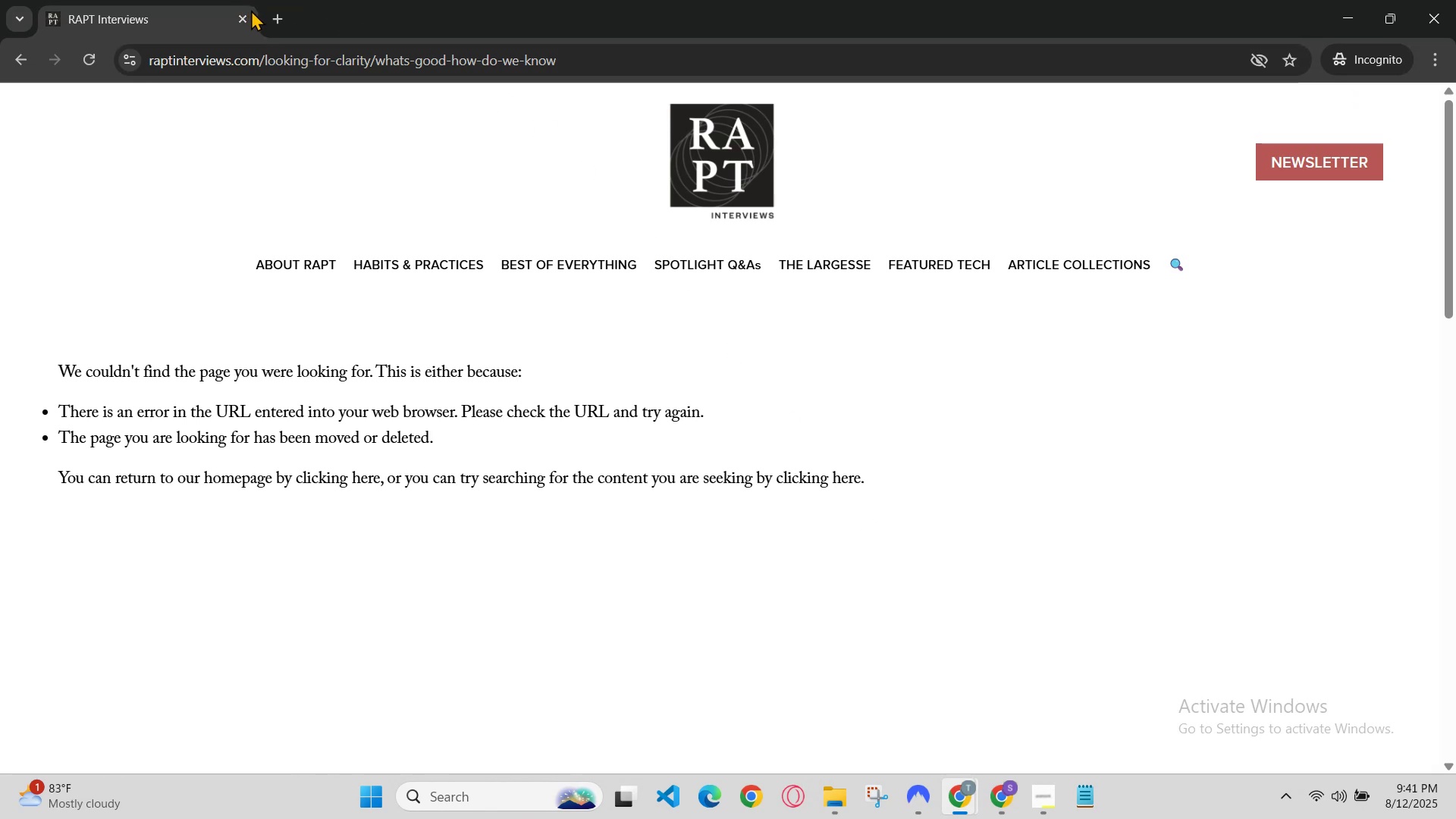 
left_click([246, 15])
 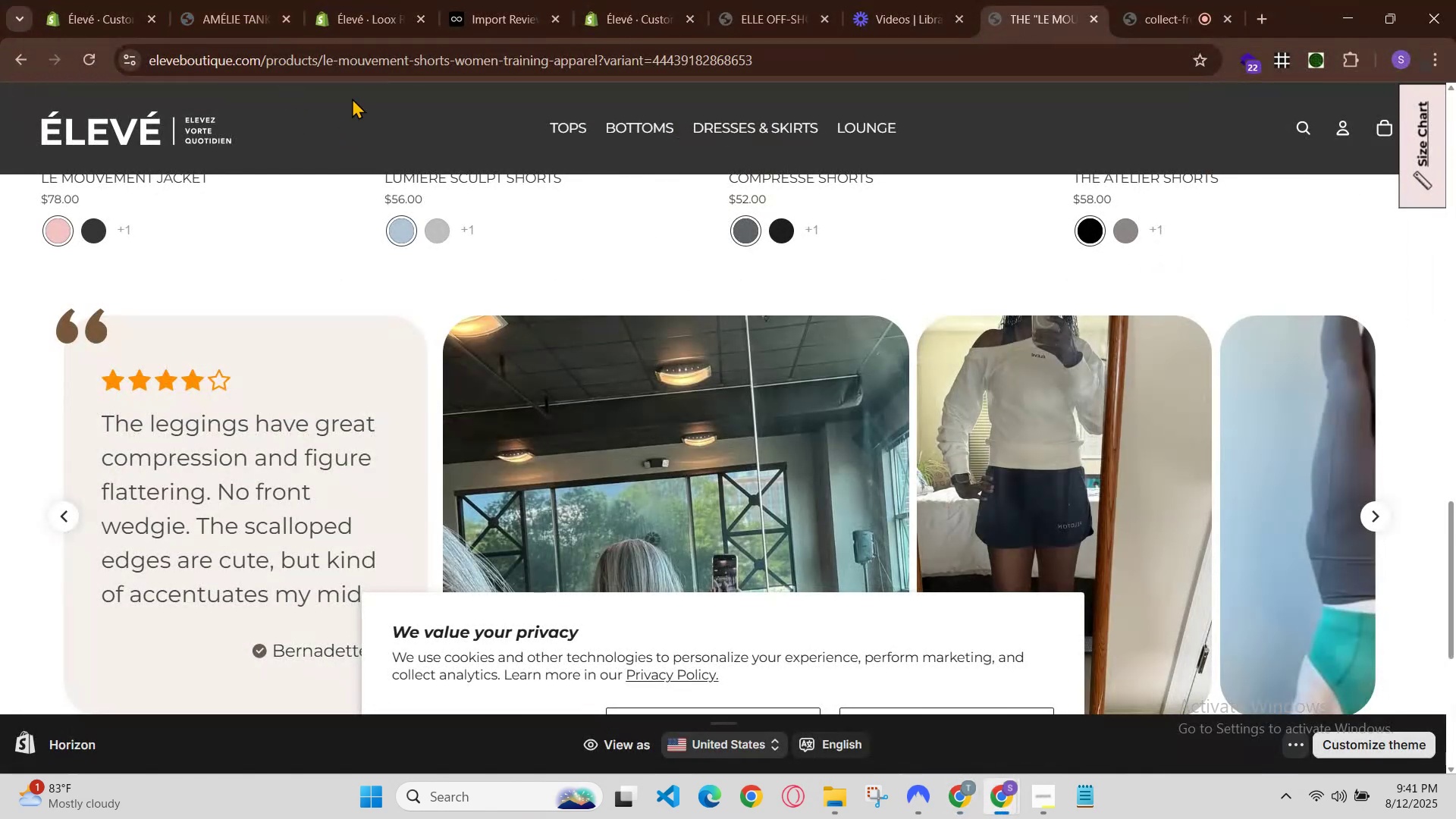 
left_click([436, 0])
 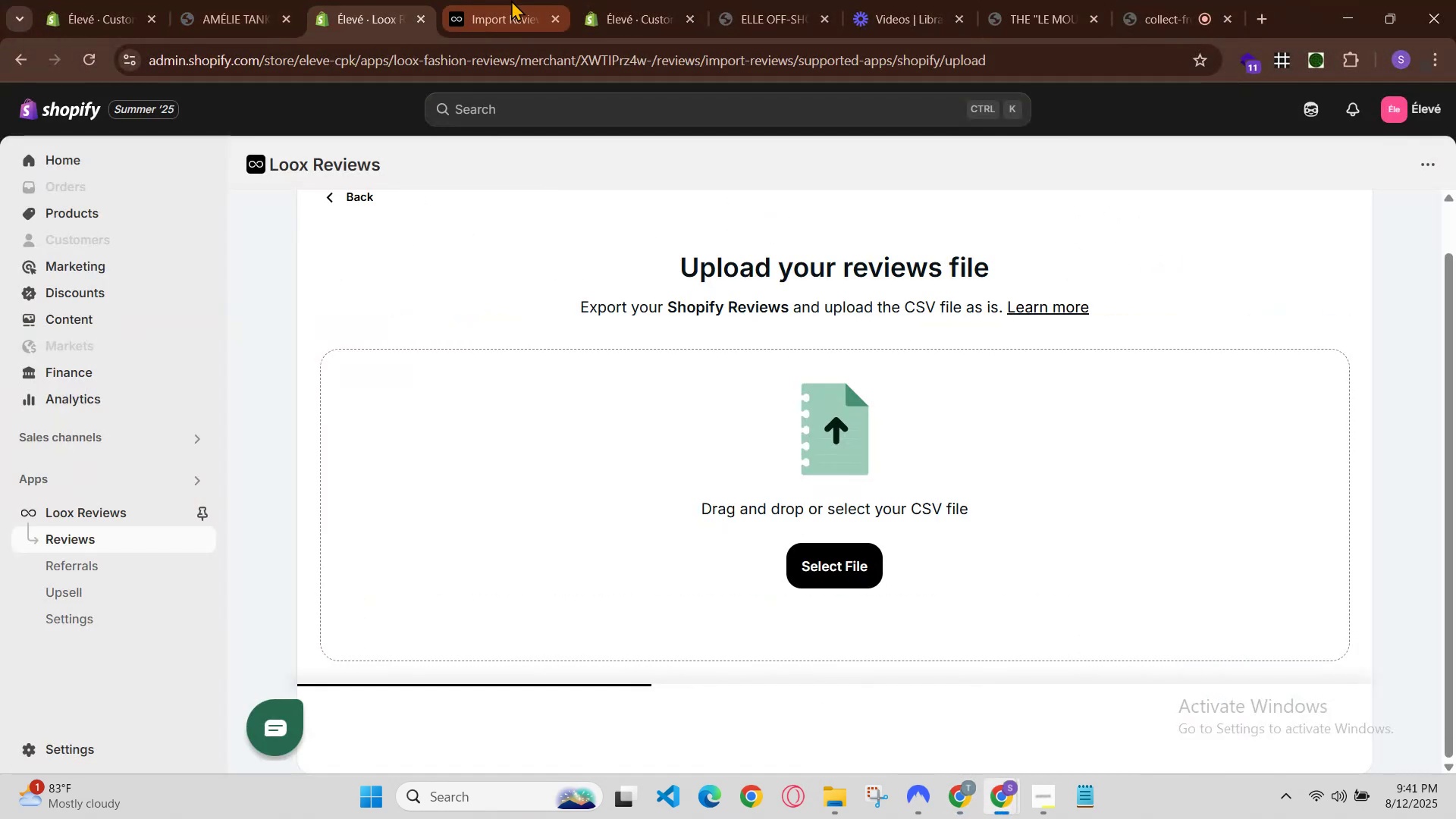 
left_click_drag(start_coordinate=[510, 0], to_coordinate=[503, 4])
 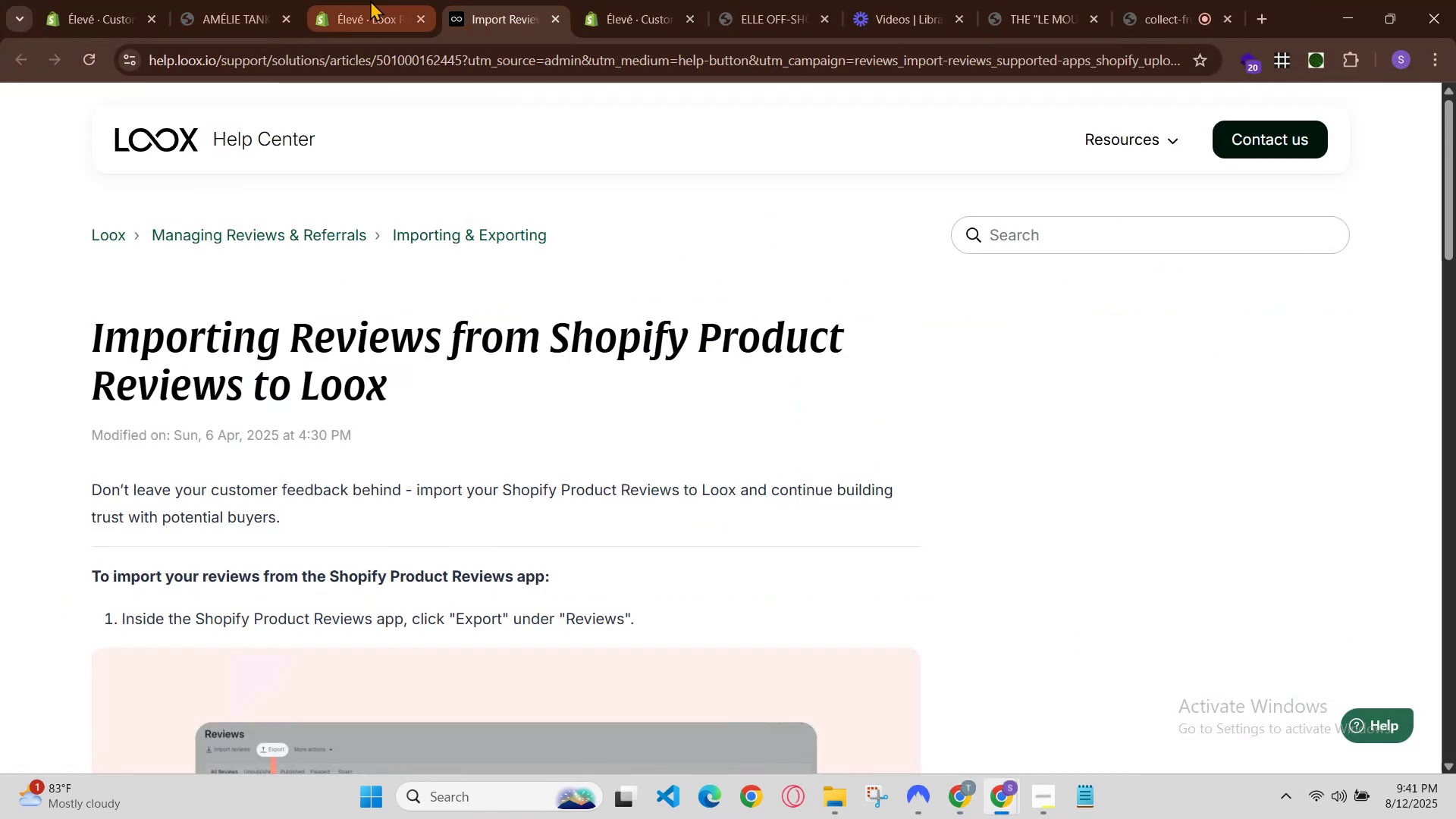 
left_click([369, 0])
 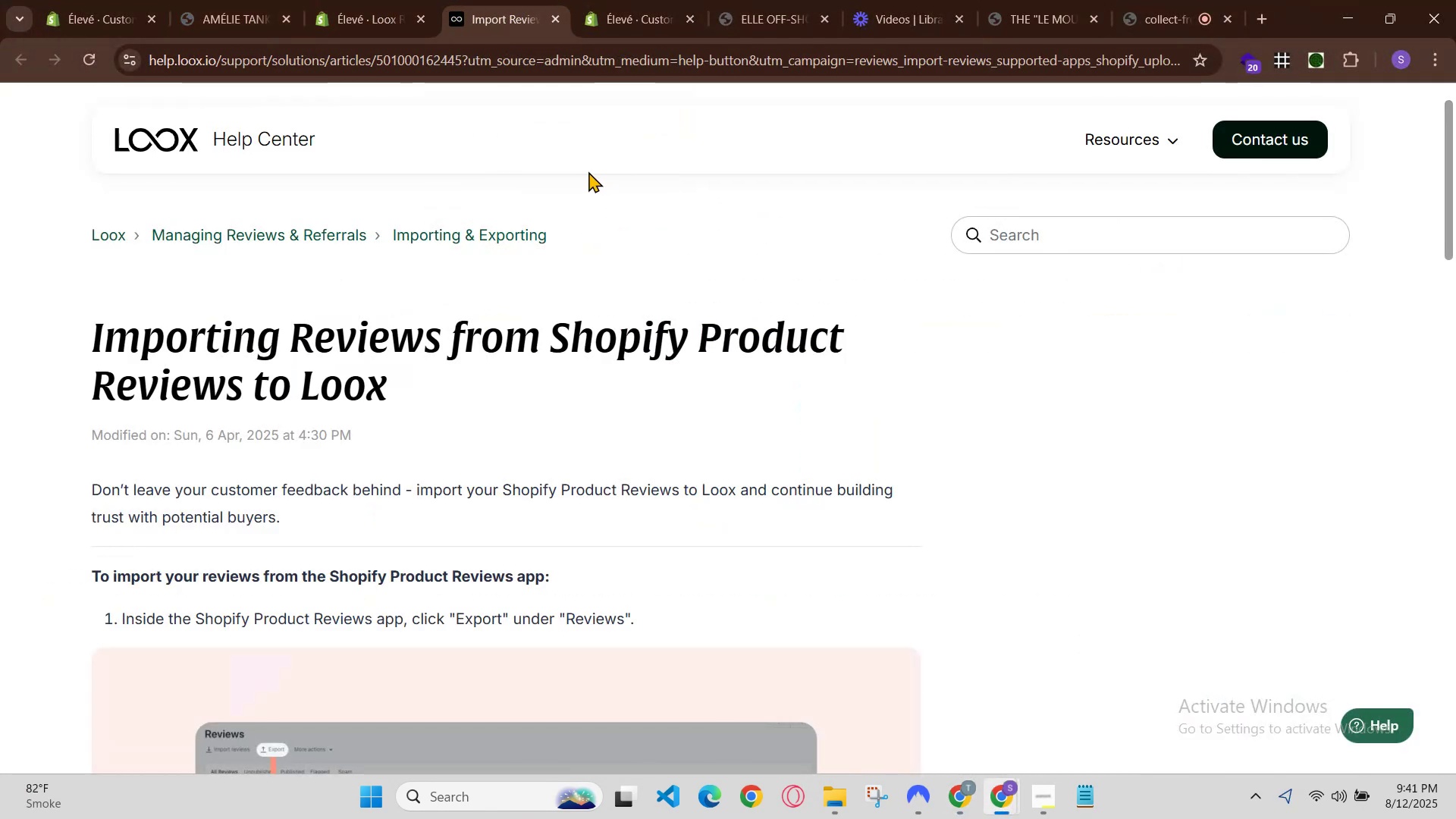 
left_click([399, 0])
 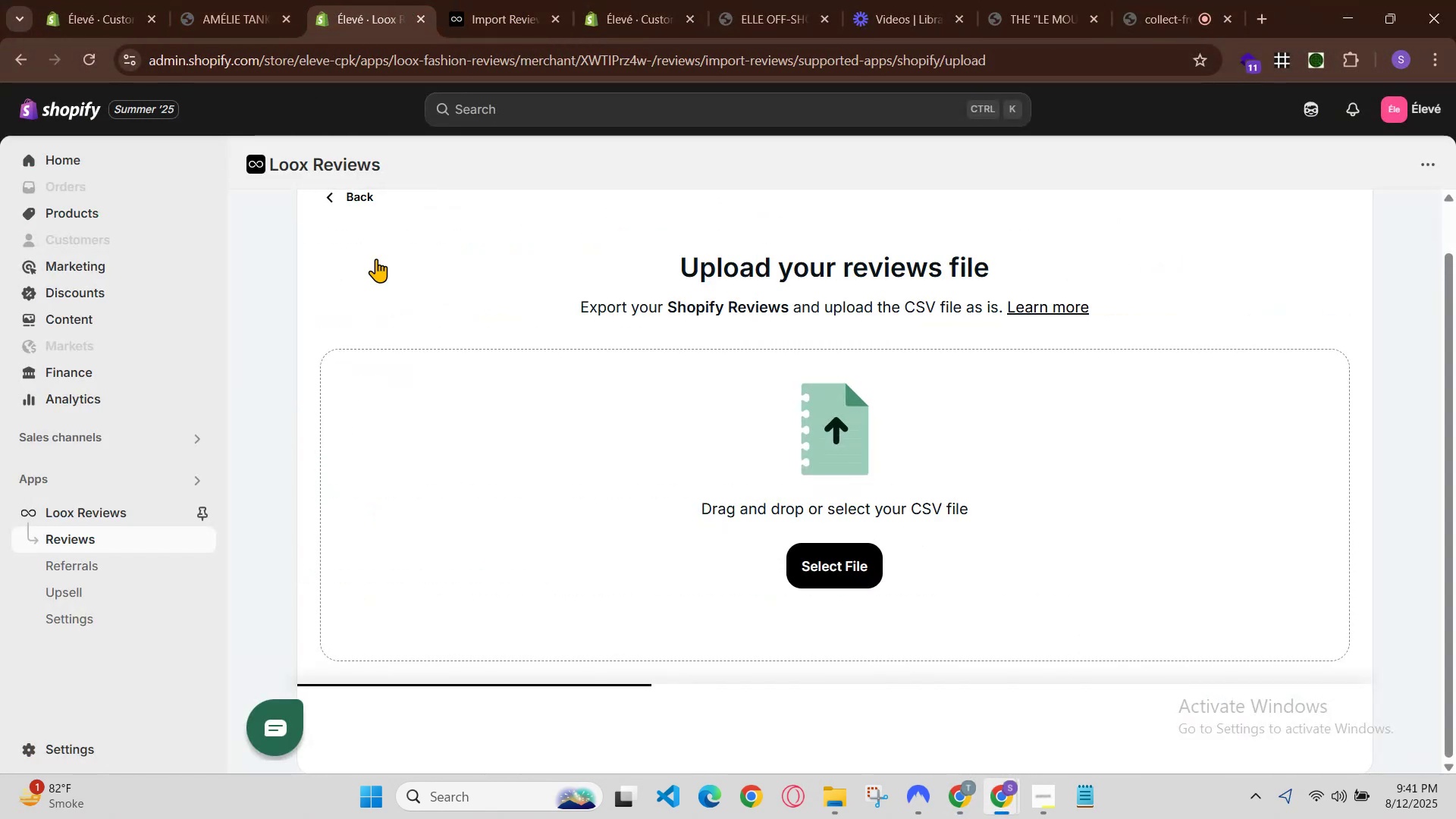 
scroll: coordinate [485, 428], scroll_direction: down, amount: 2.0
 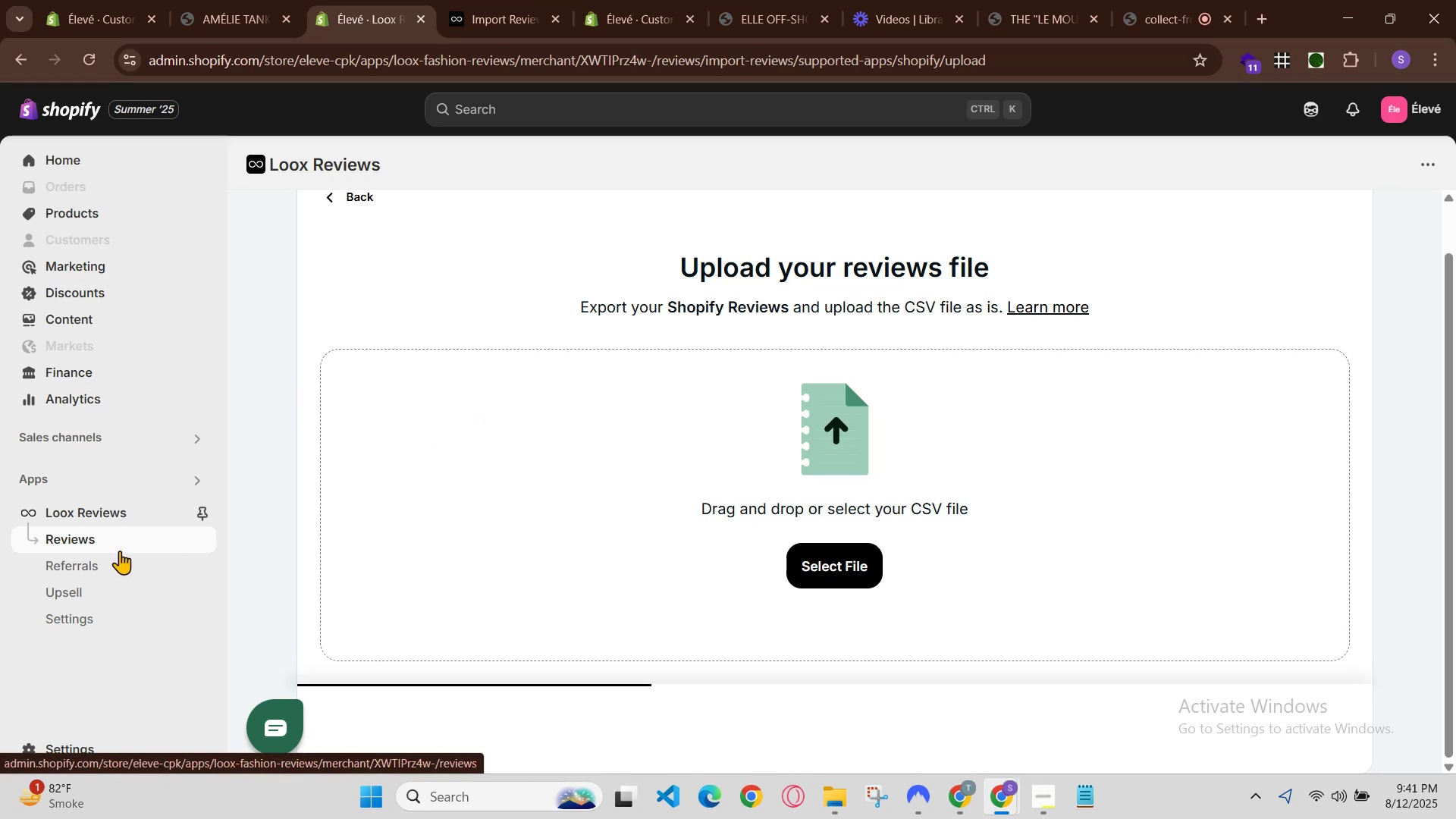 
left_click([116, 550])
 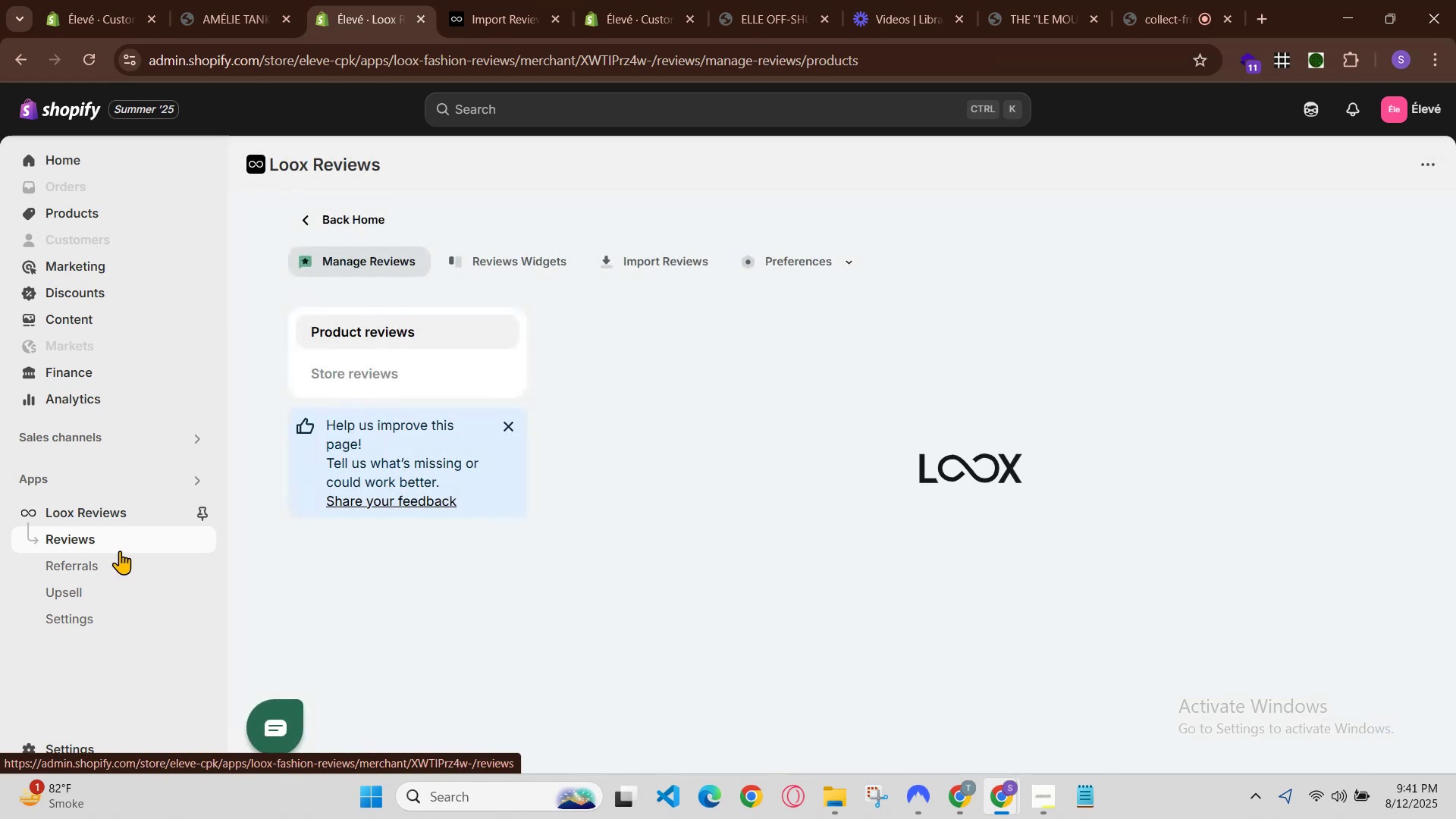 
scroll: coordinate [712, 523], scroll_direction: down, amount: 3.0
 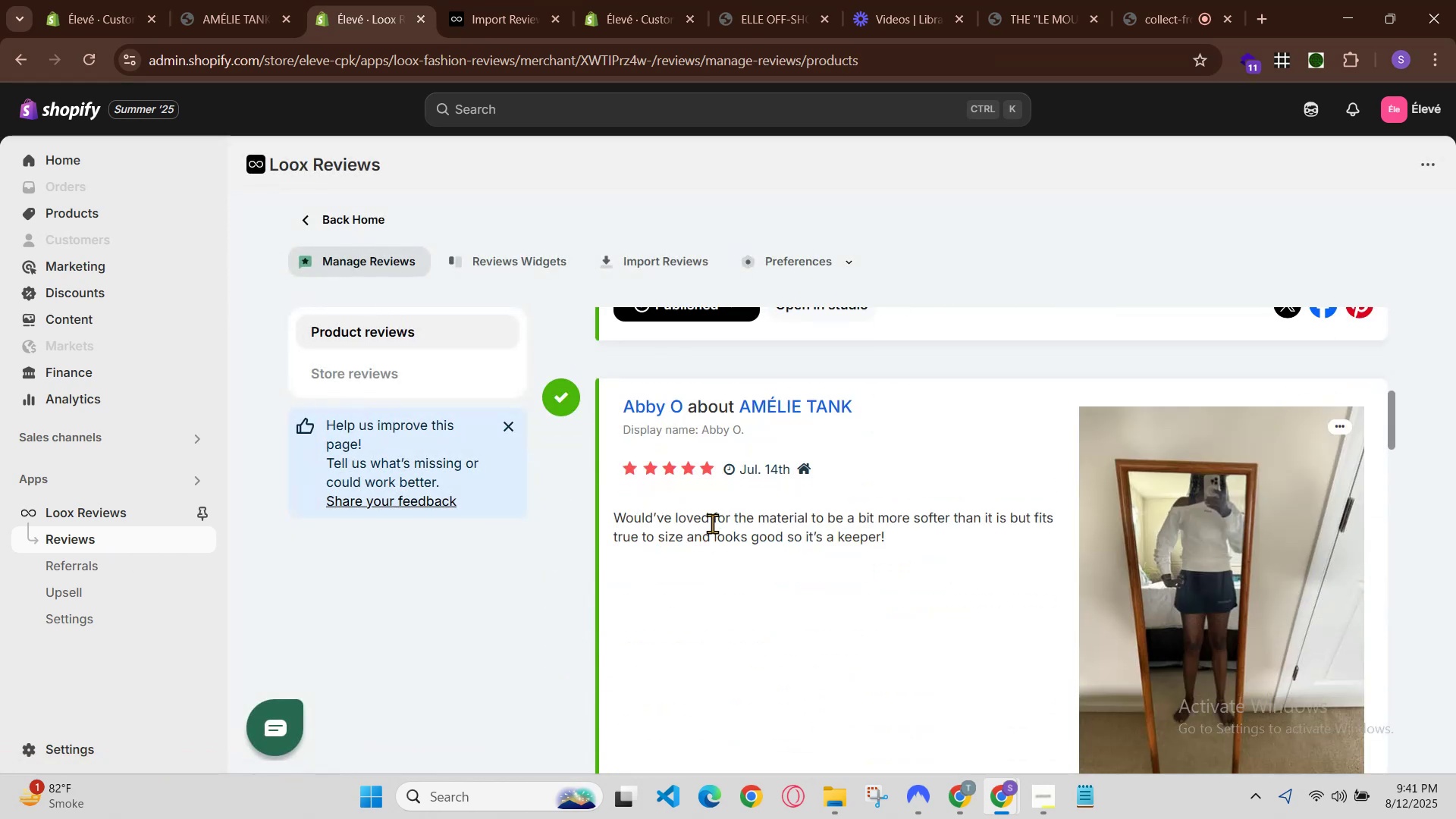 
scroll: coordinate [712, 523], scroll_direction: up, amount: 2.0
 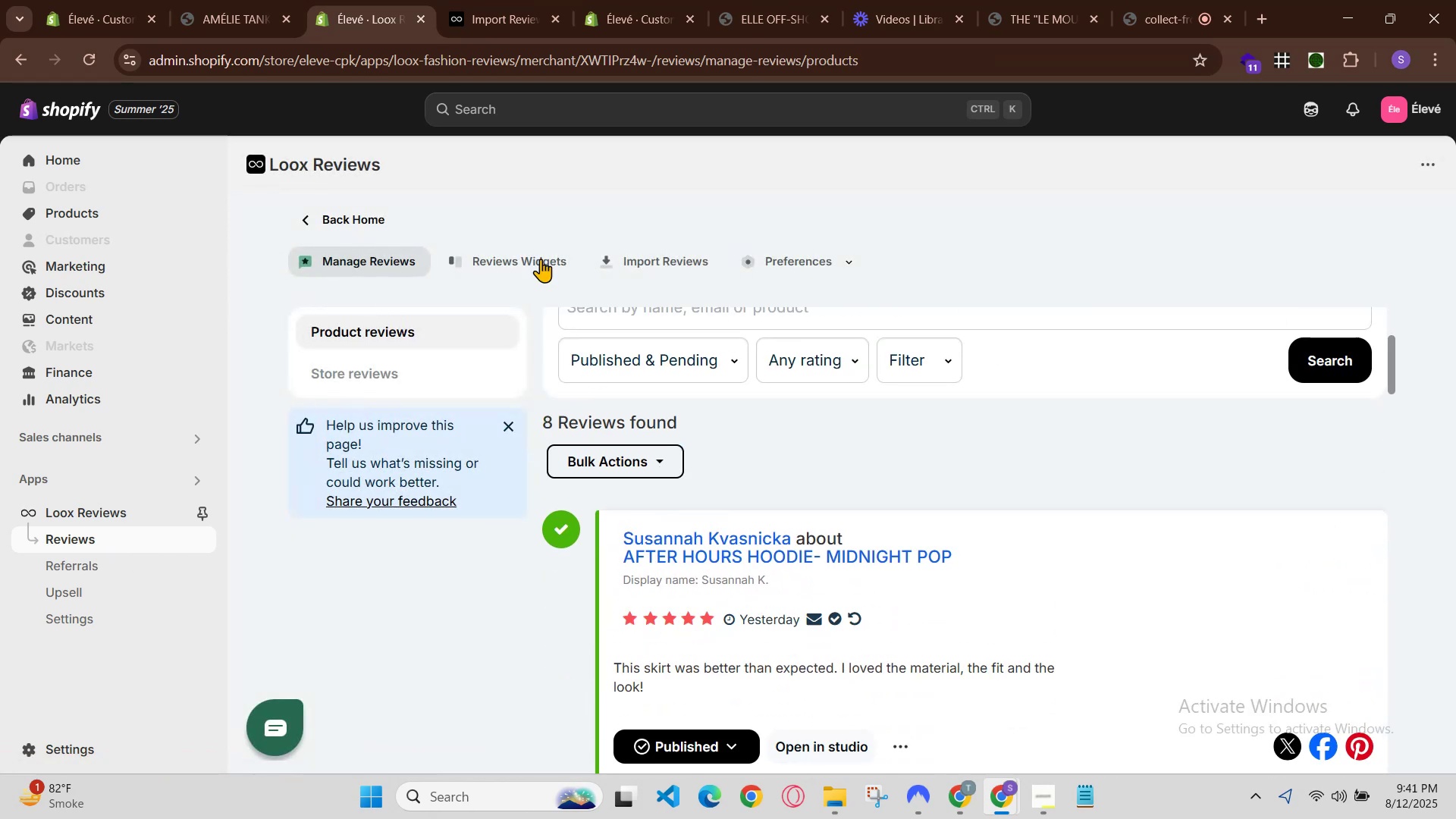 
left_click([541, 256])
 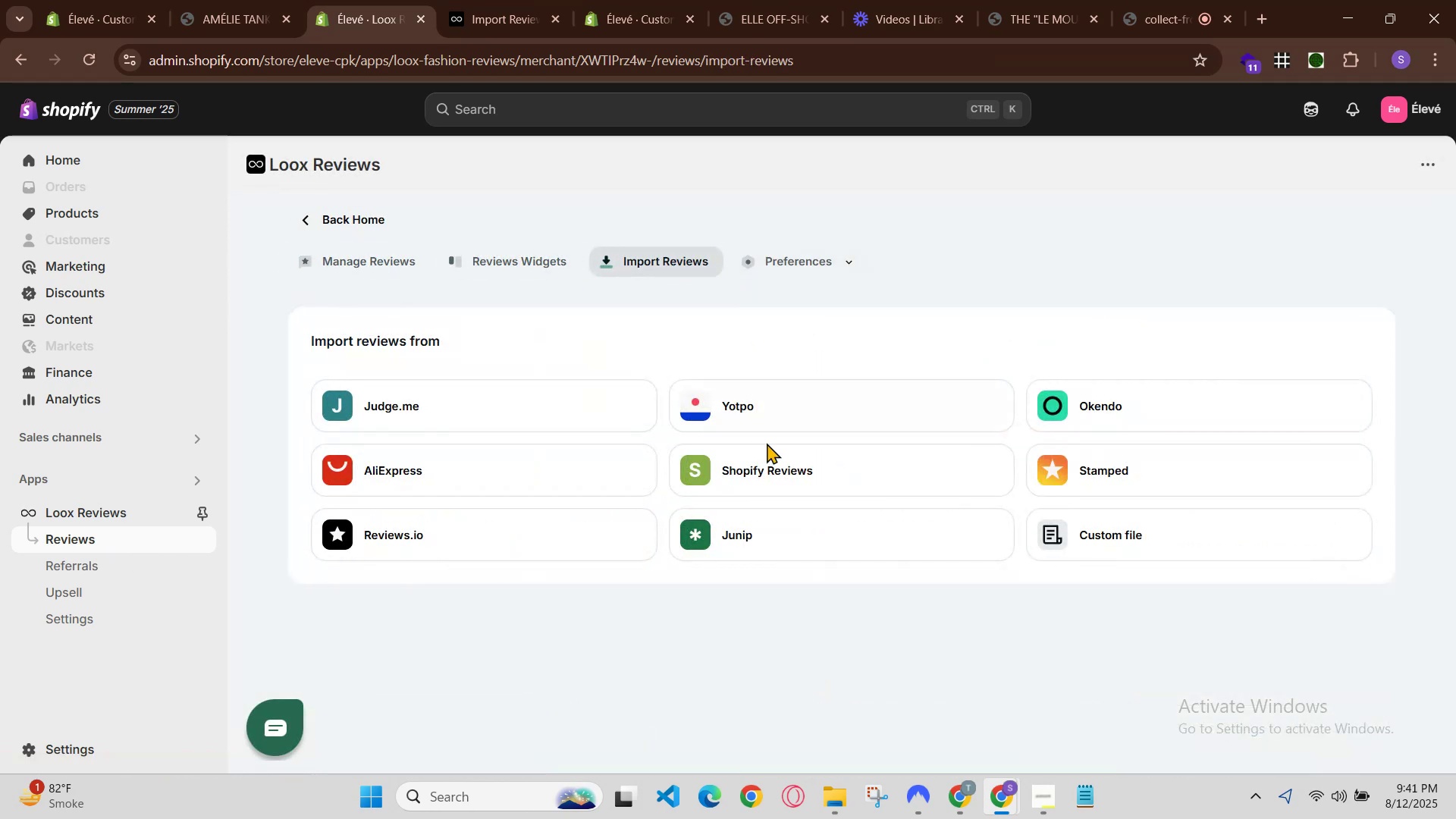 
left_click([818, 264])
 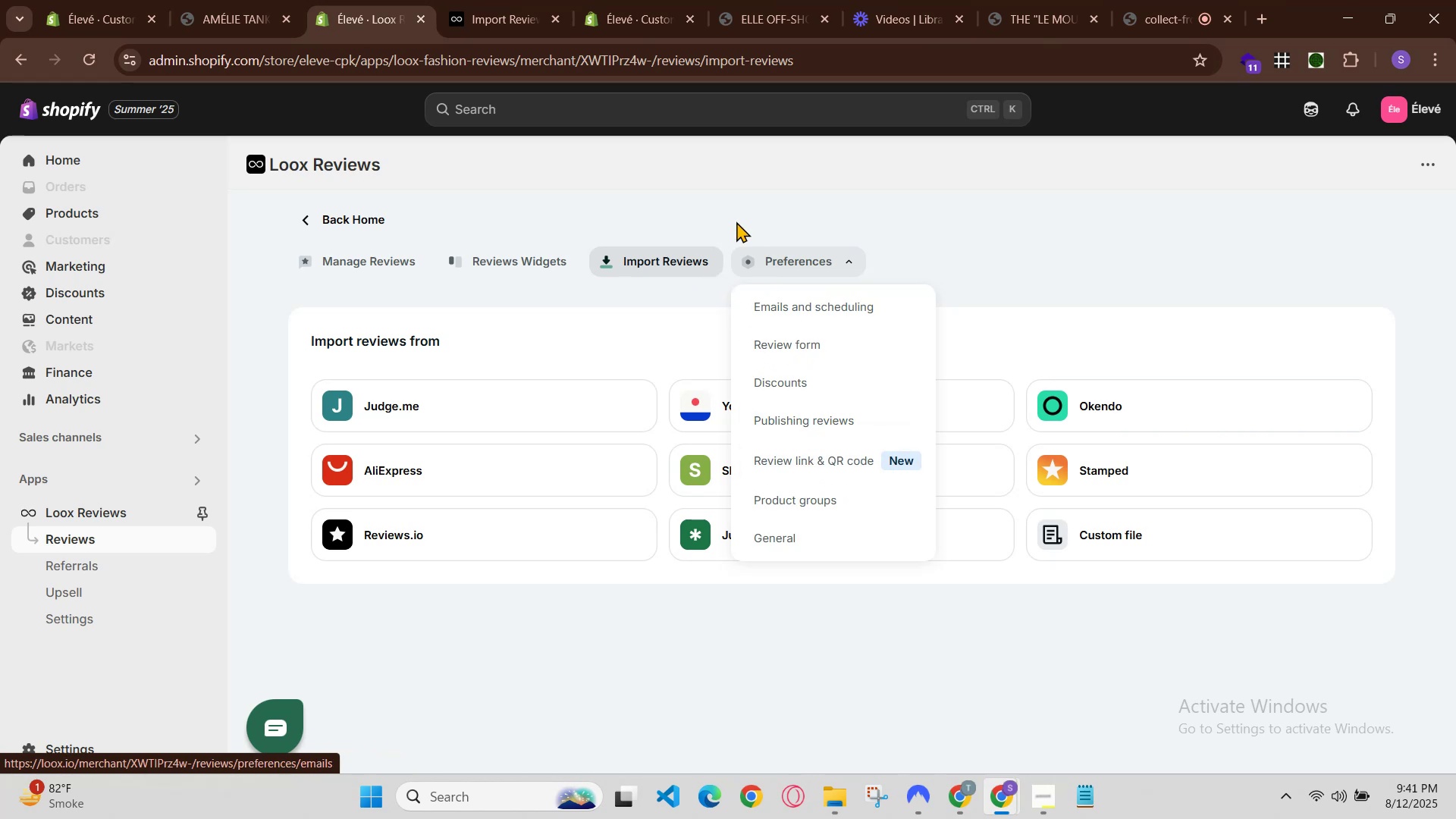 
left_click([698, 243])
 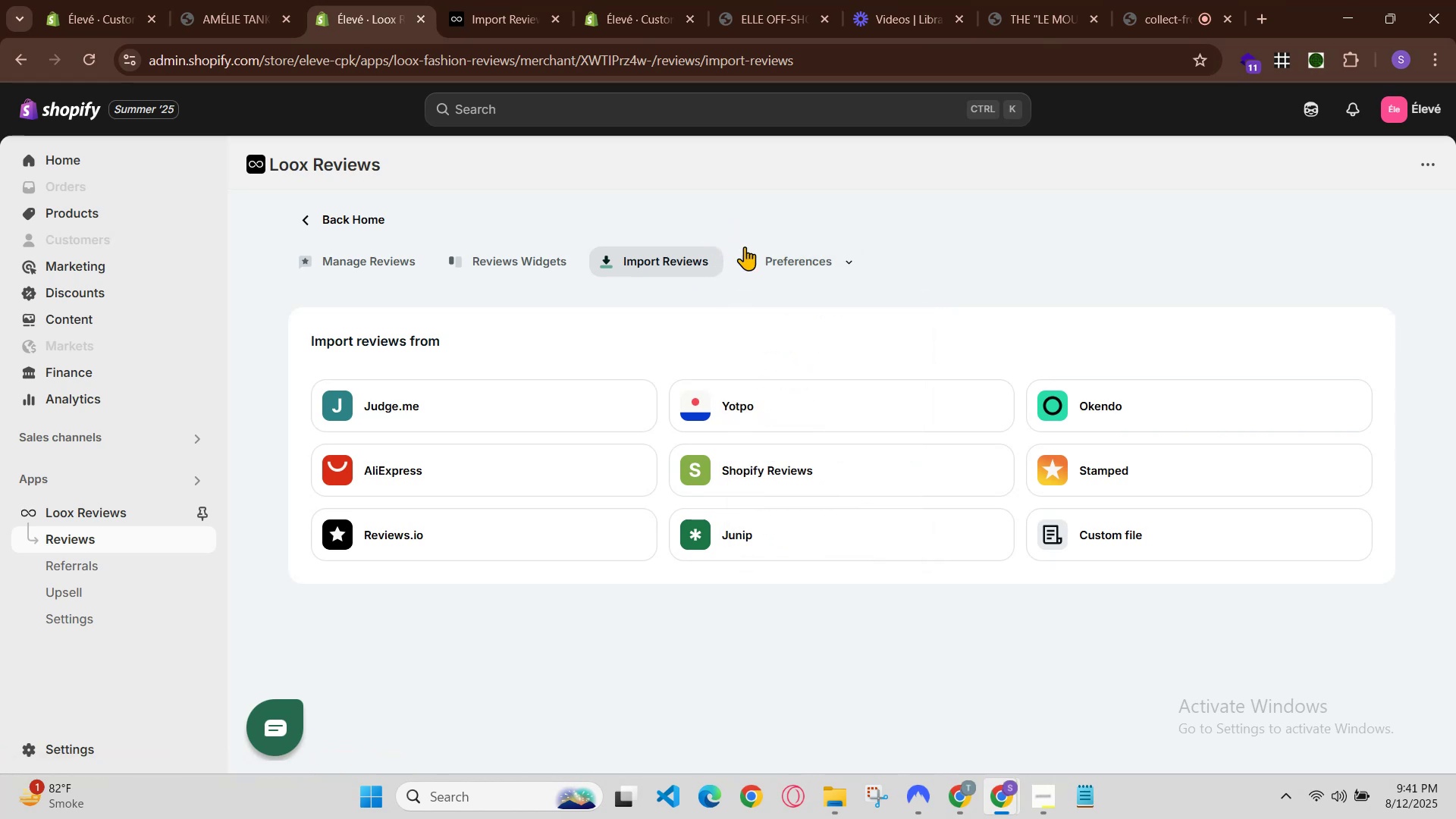 
left_click([756, 246])
 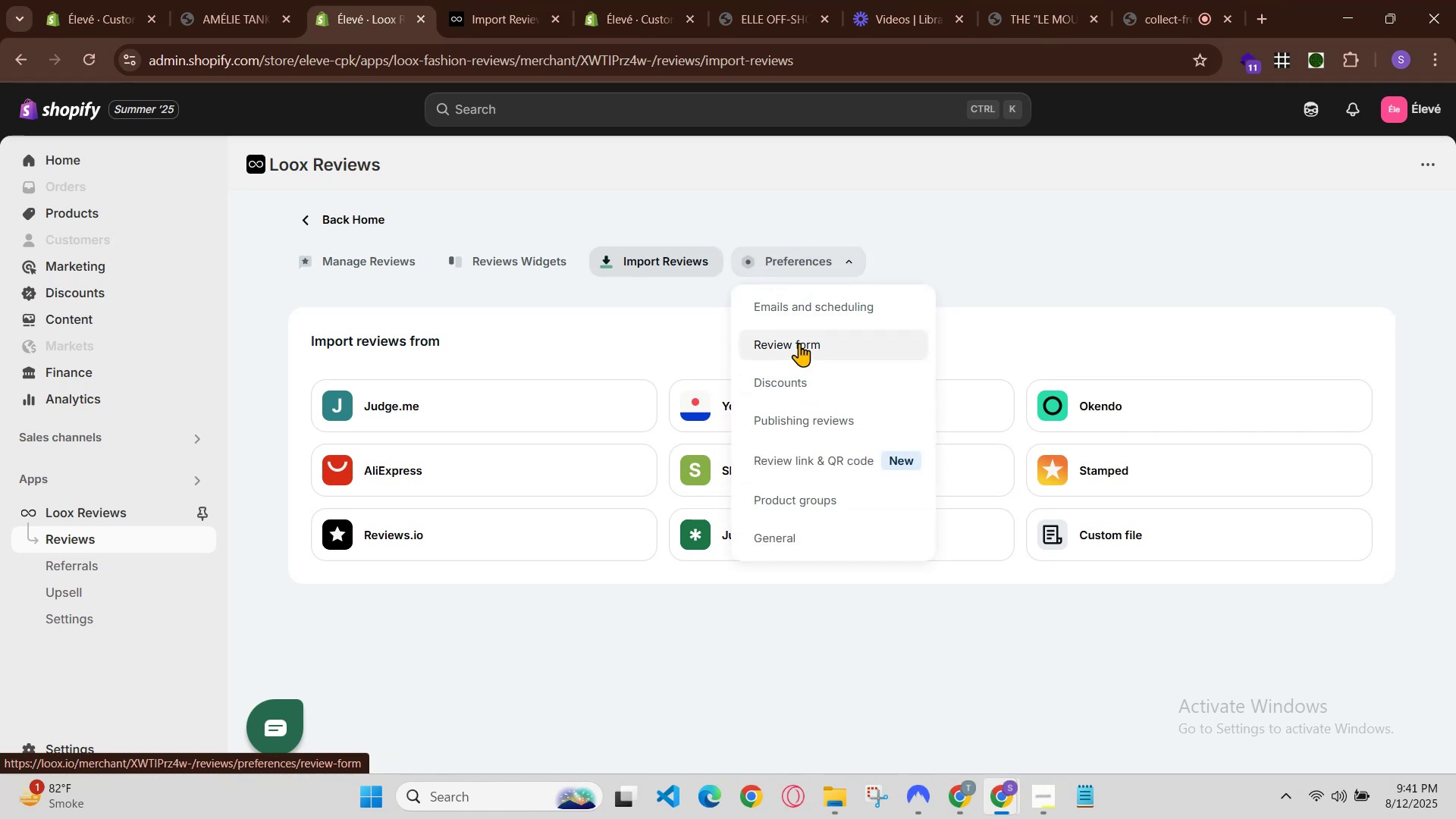 
left_click([799, 343])
 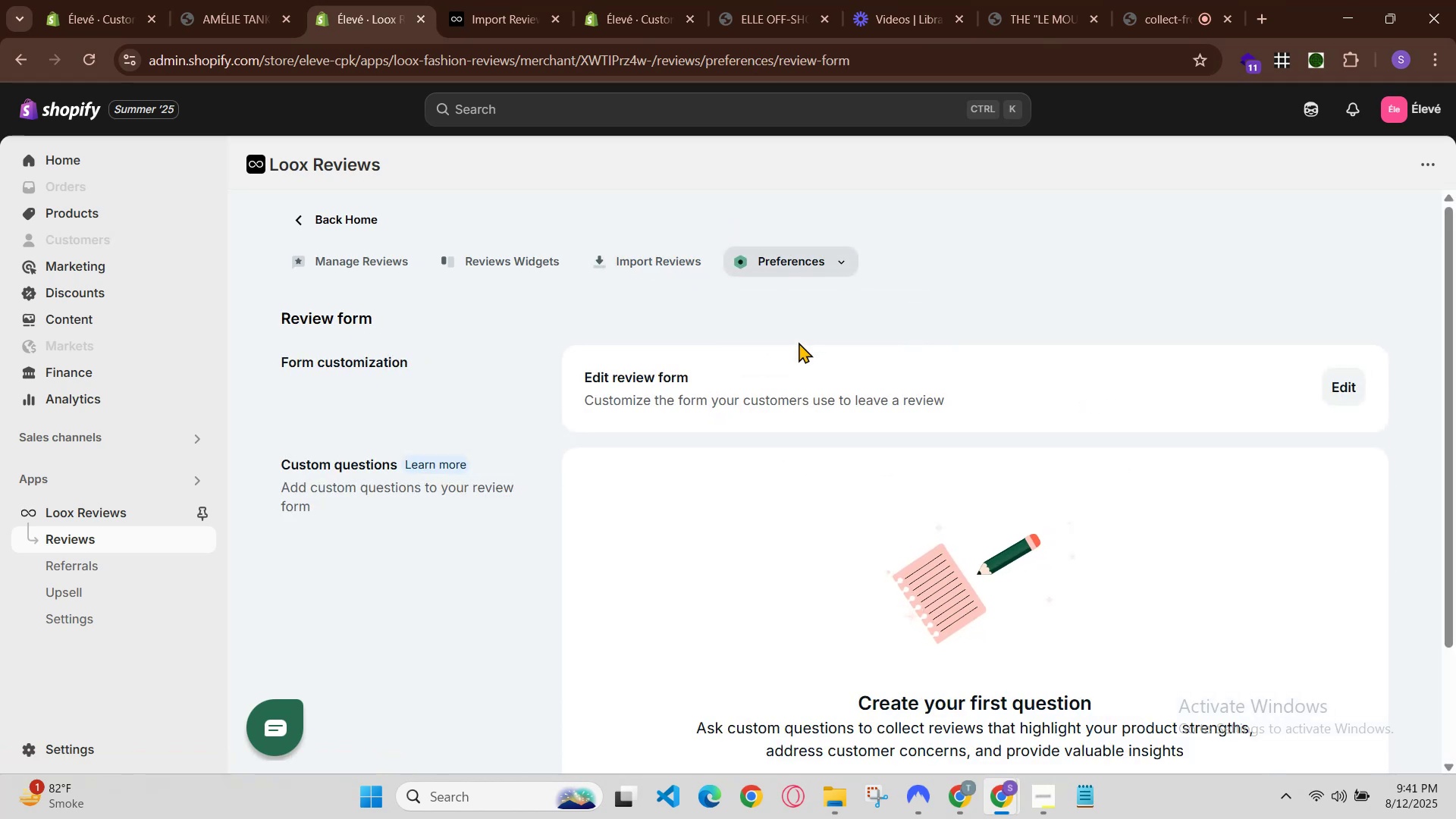 
scroll: coordinate [965, 606], scroll_direction: down, amount: 4.0
 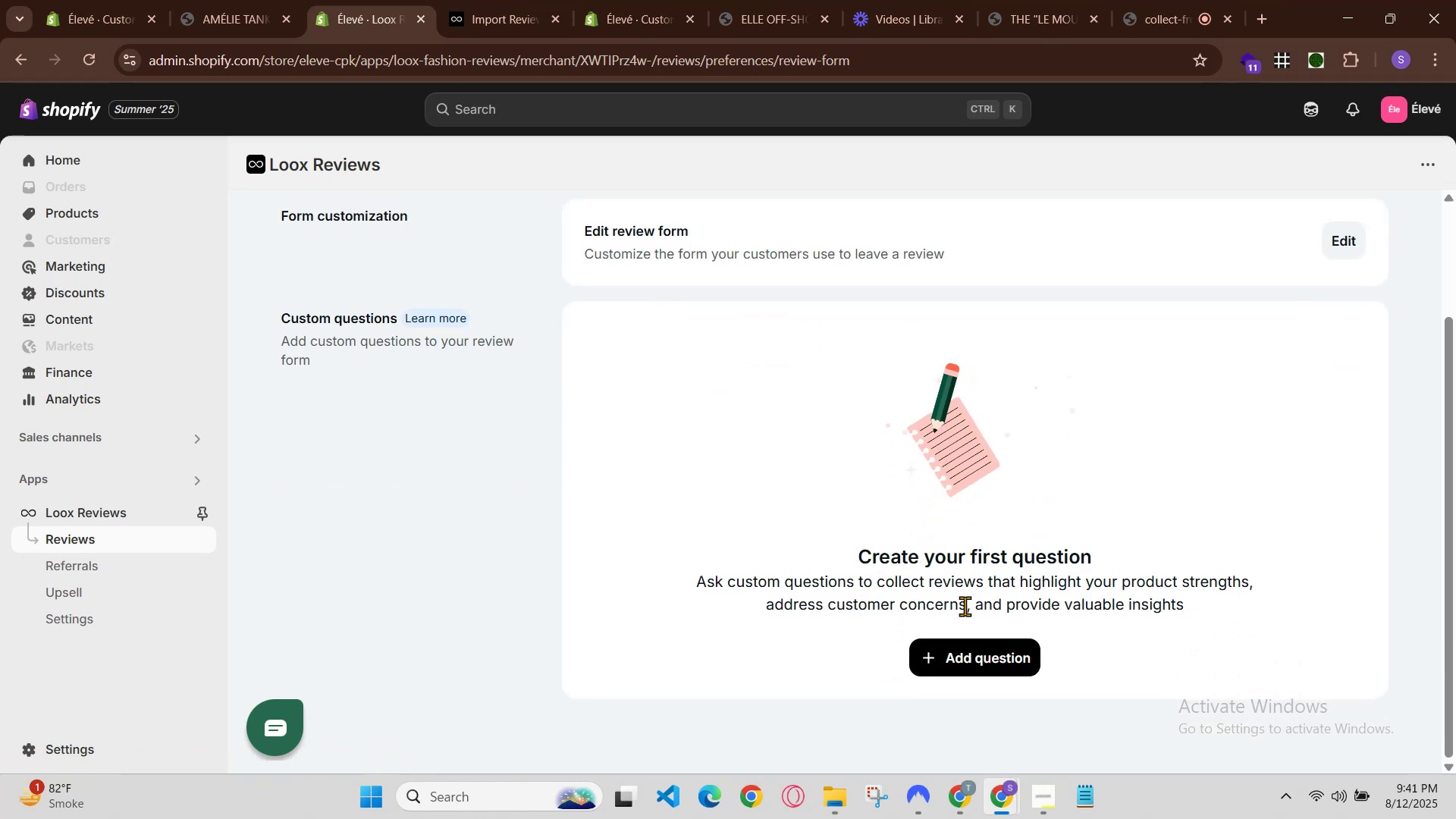 
scroll: coordinate [965, 606], scroll_direction: up, amount: 2.0
 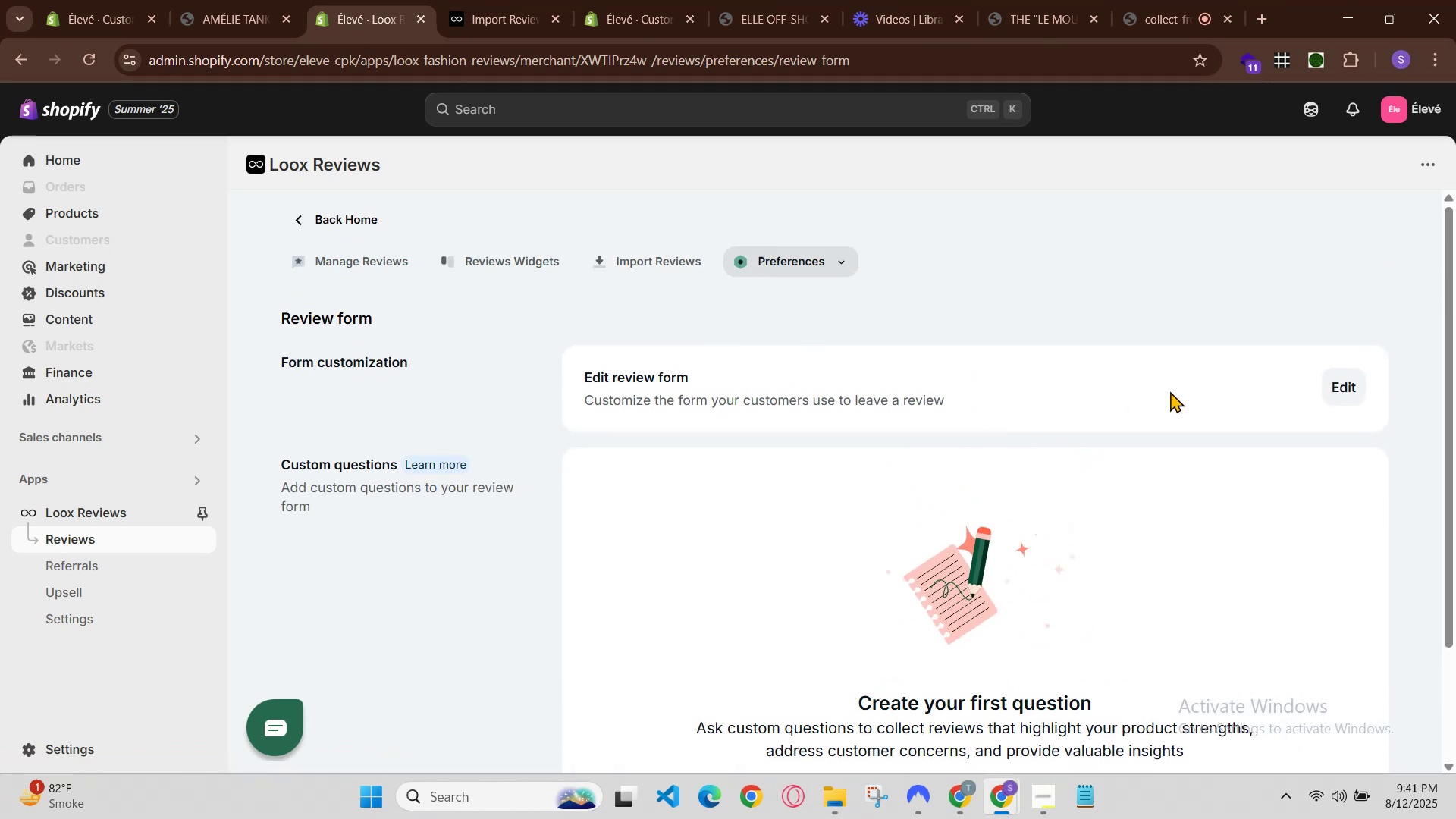 
left_click([1339, 388])
 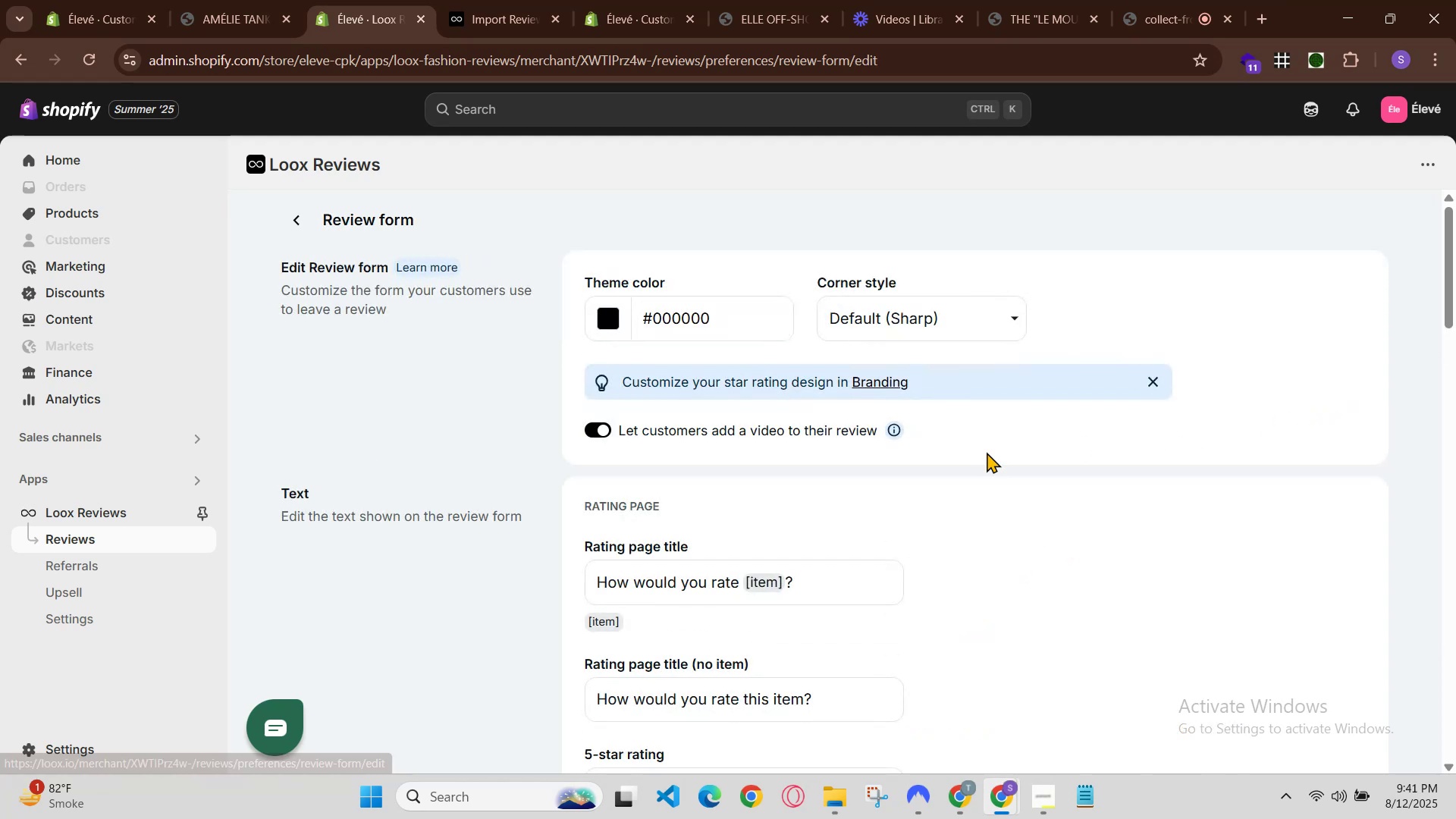 
scroll: coordinate [933, 496], scroll_direction: down, amount: 10.0
 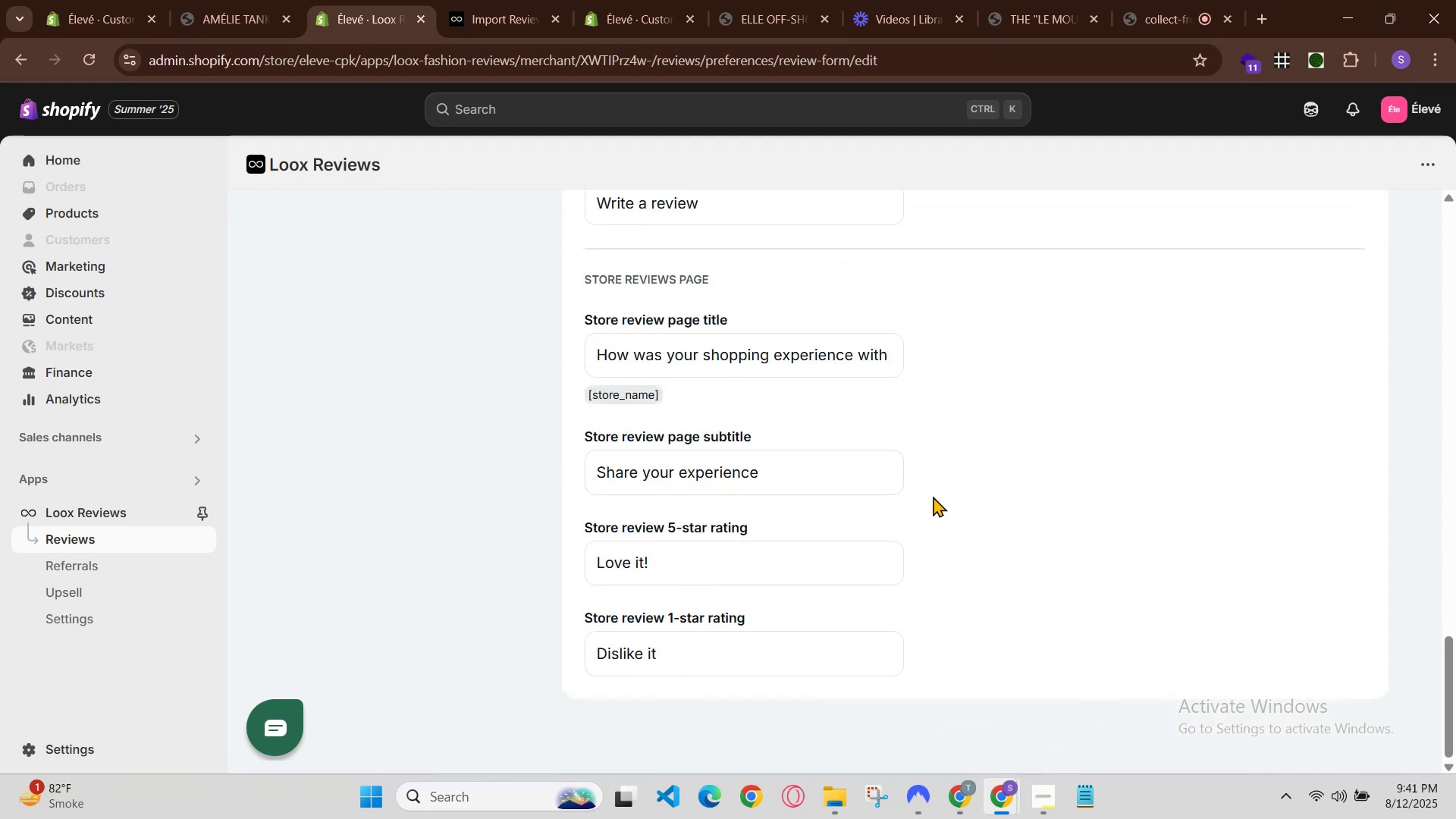 
scroll: coordinate [899, 563], scroll_direction: up, amount: 10.0
 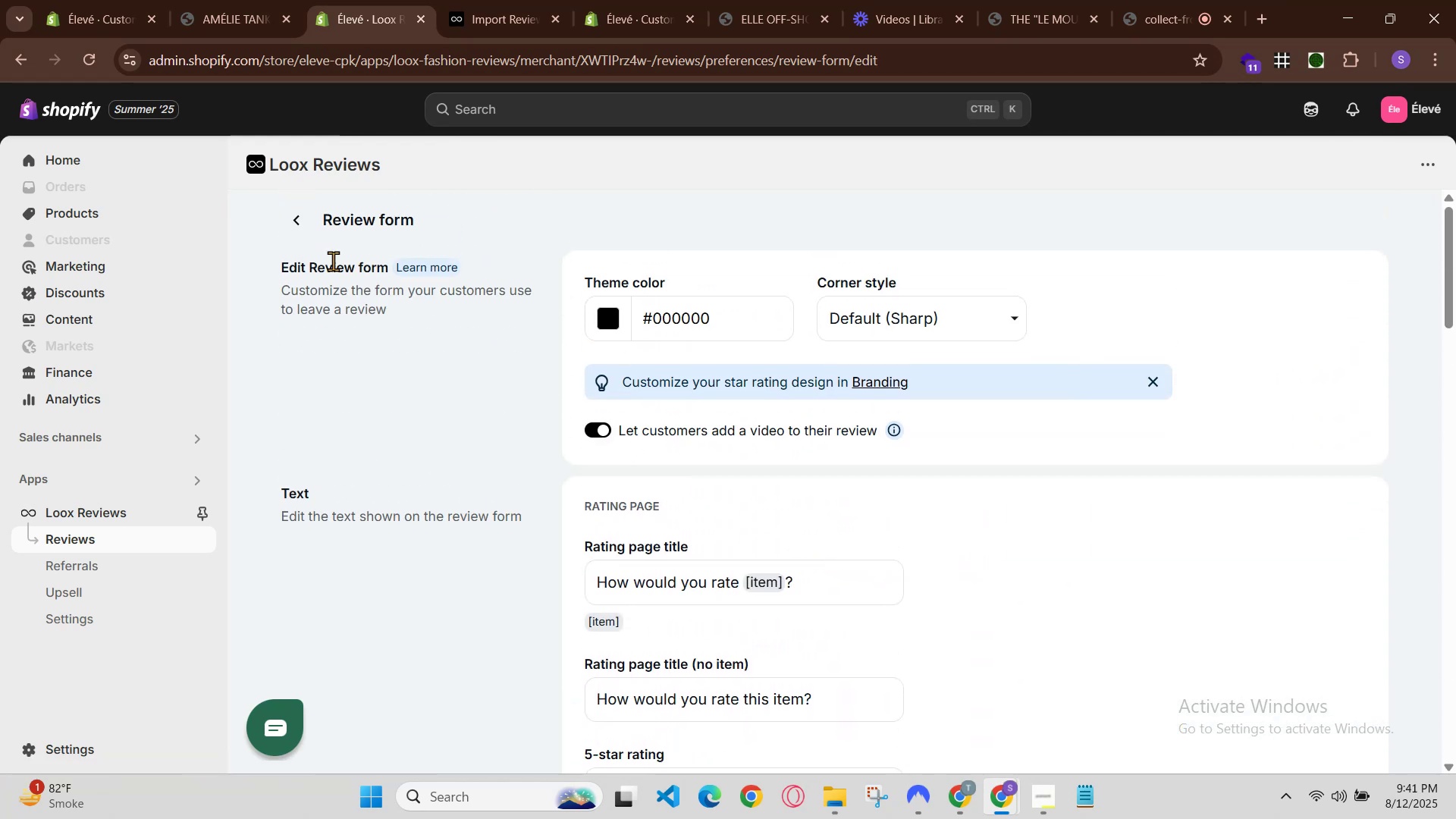 
left_click([297, 224])
 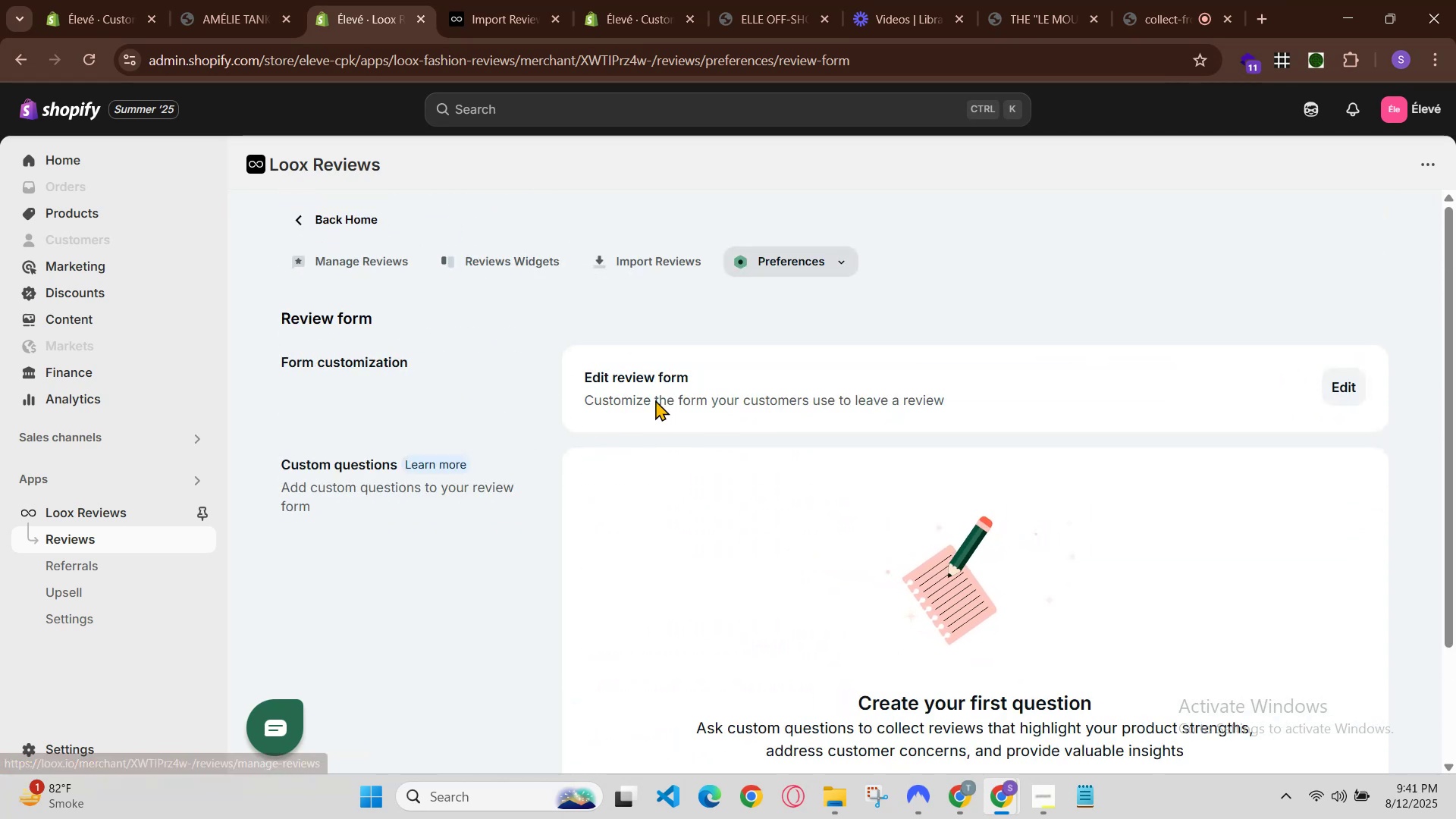 
left_click([691, 247])
 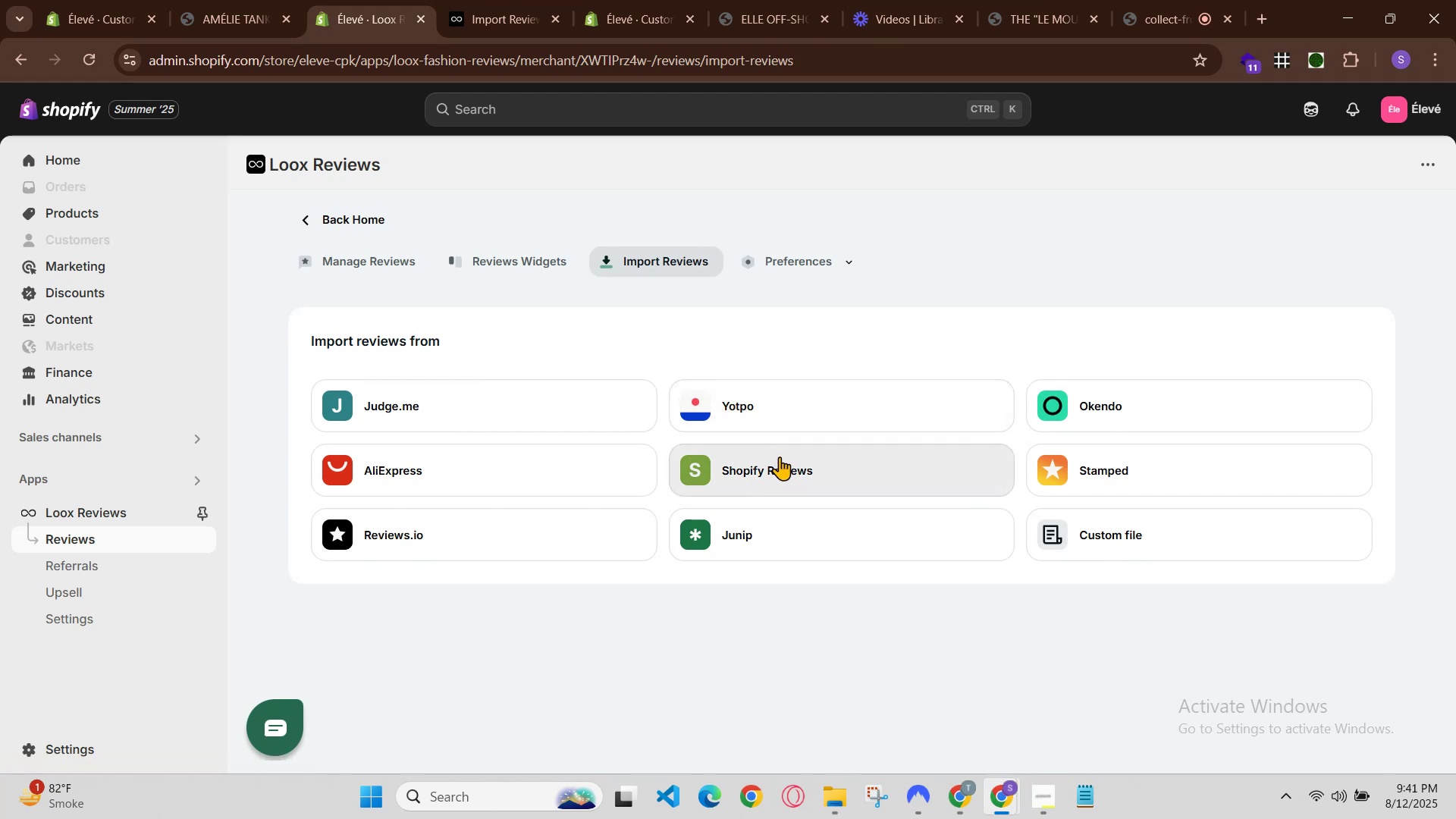 
left_click([784, 467])
 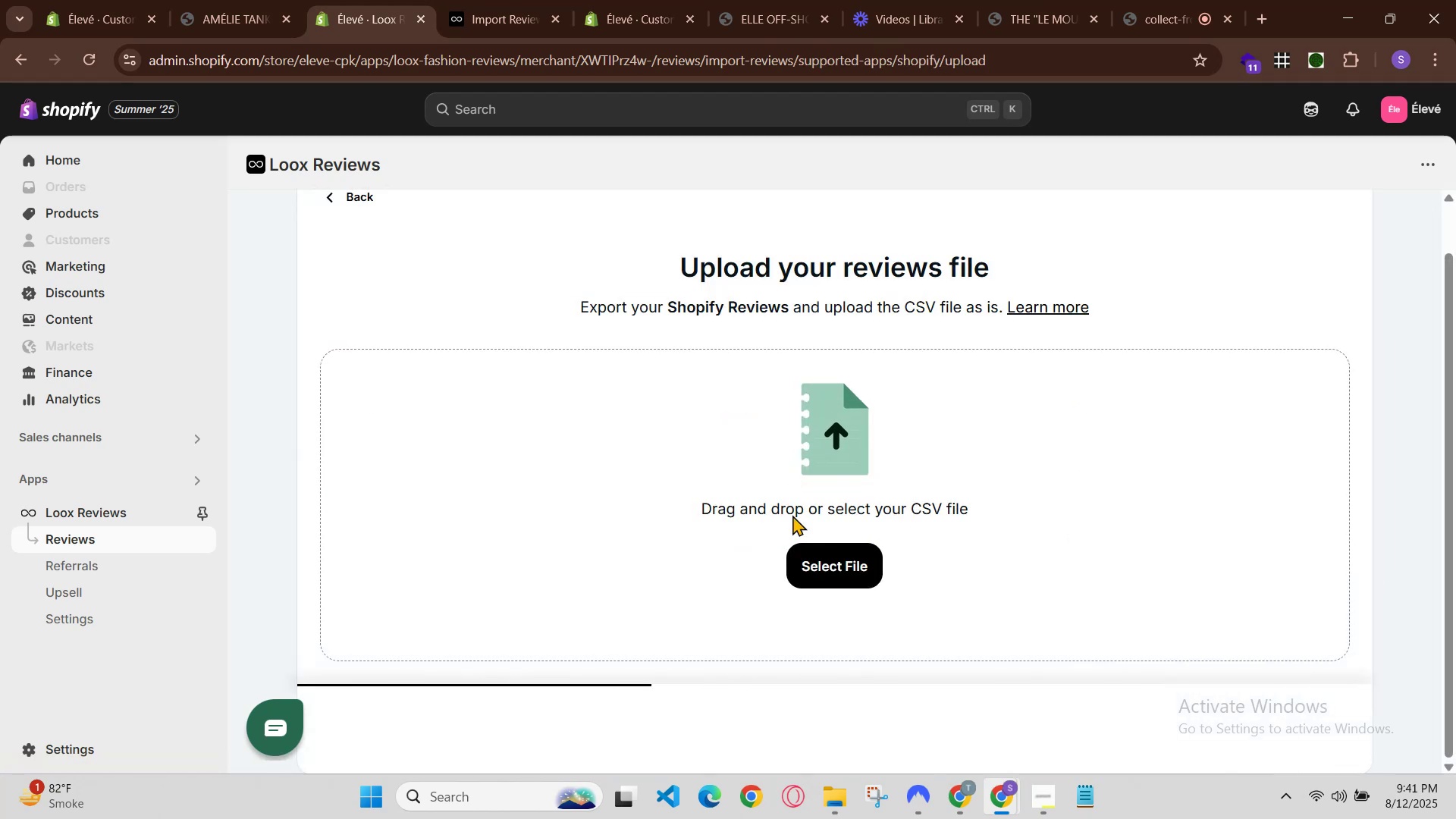 
scroll: coordinate [820, 573], scroll_direction: down, amount: 1.0
 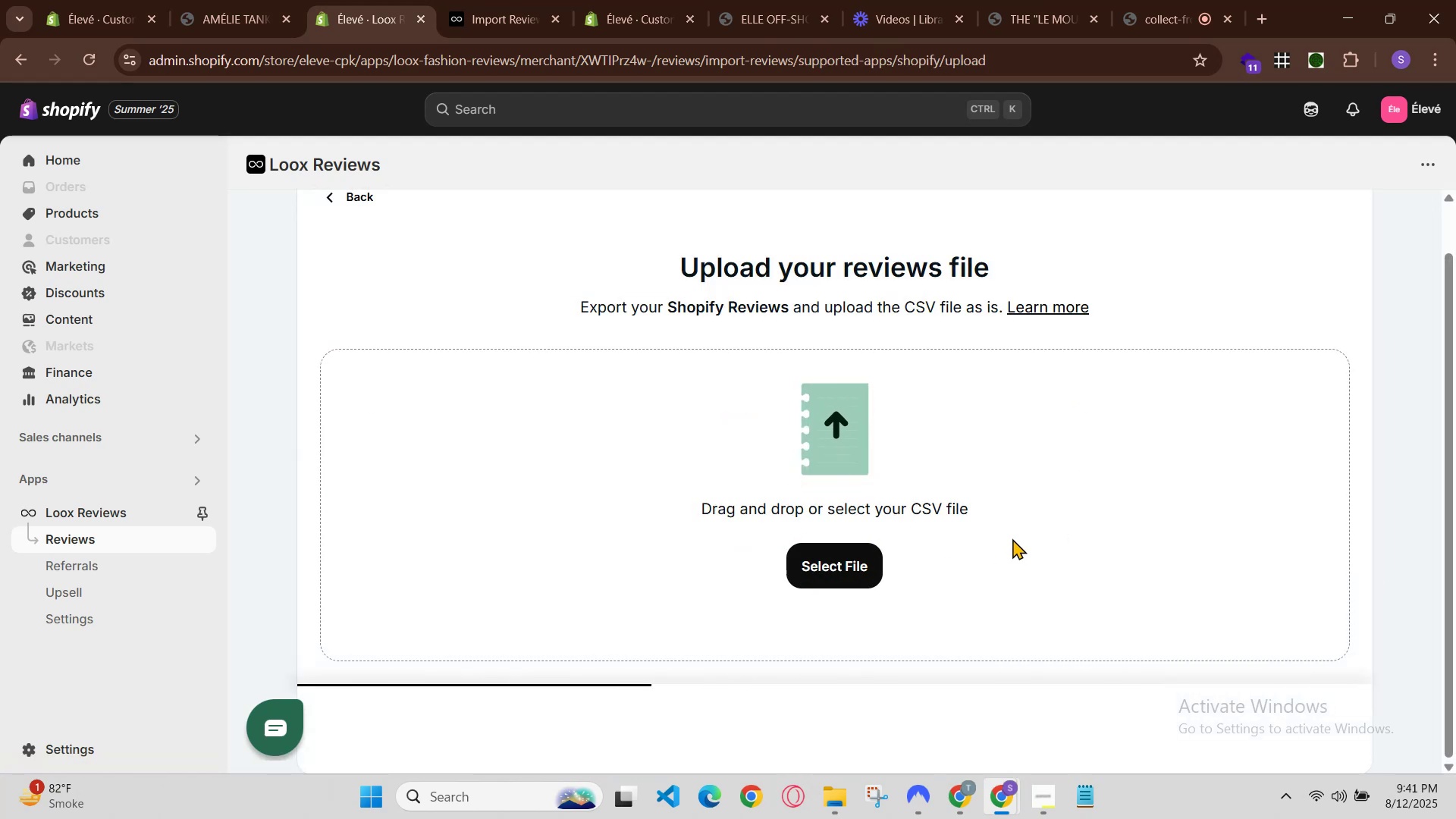 
left_click_drag(start_coordinate=[1004, 506], to_coordinate=[898, 498])
 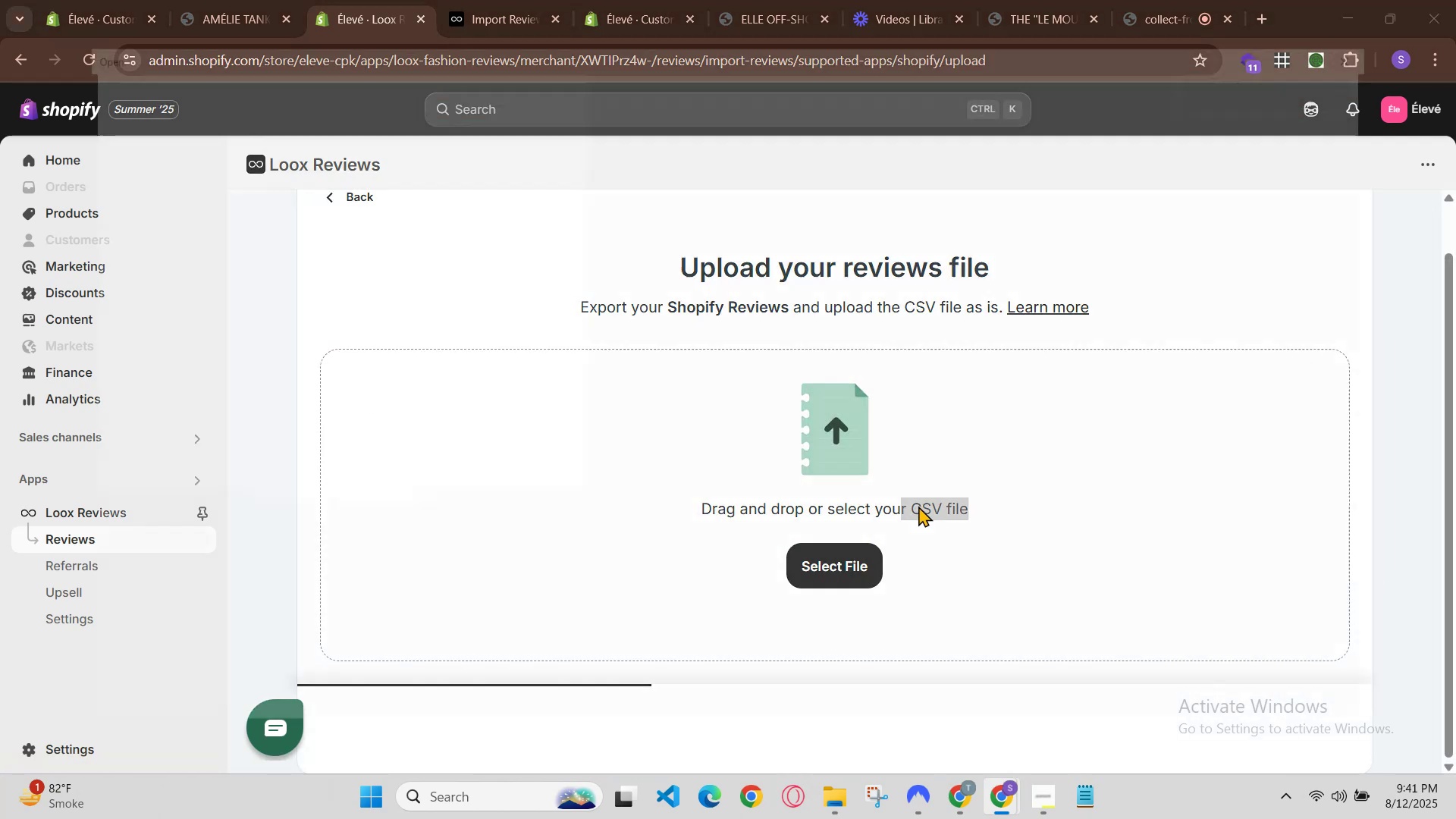 
key(Control+ControlLeft)
 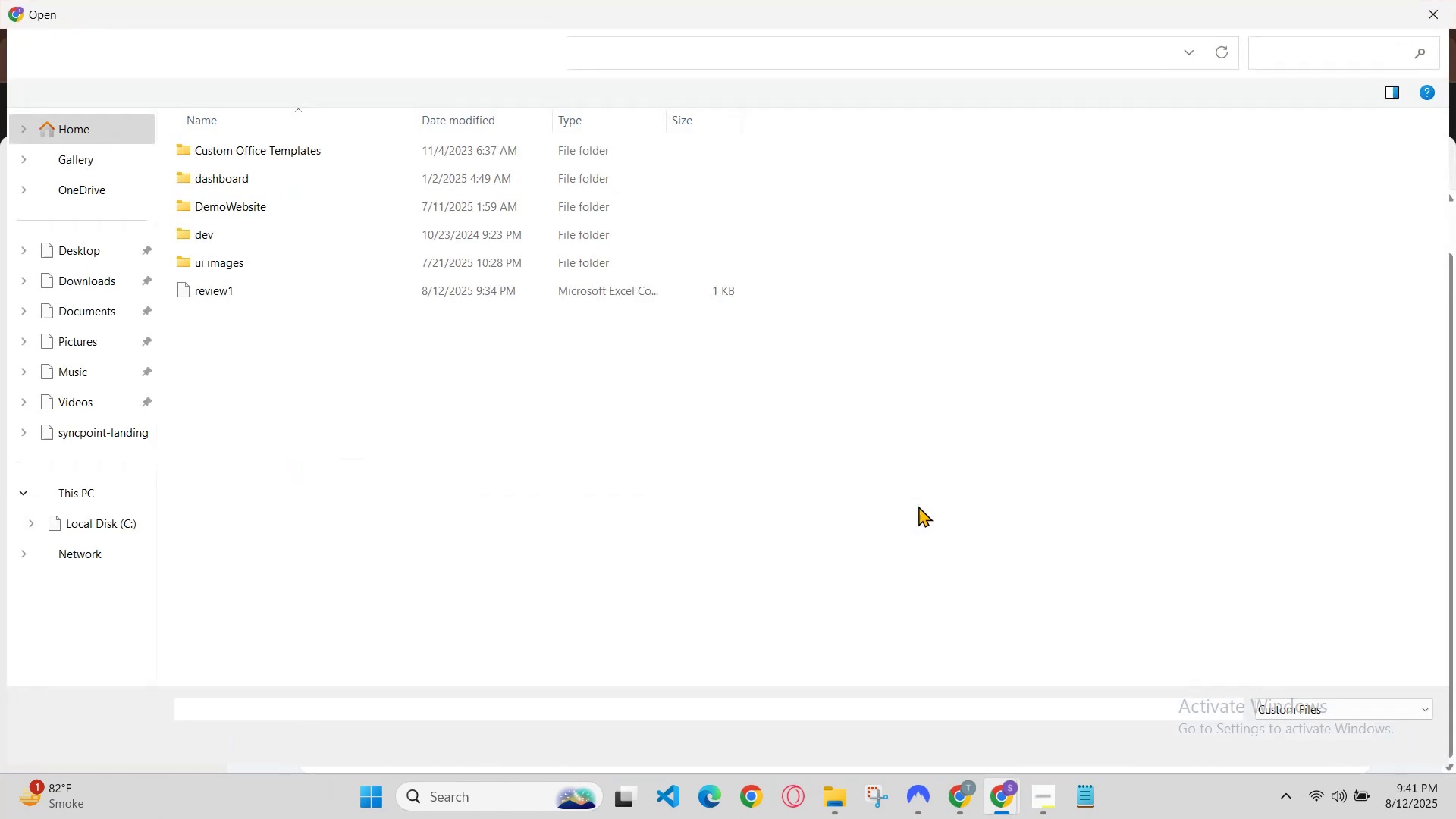 
left_click([918, 506])
 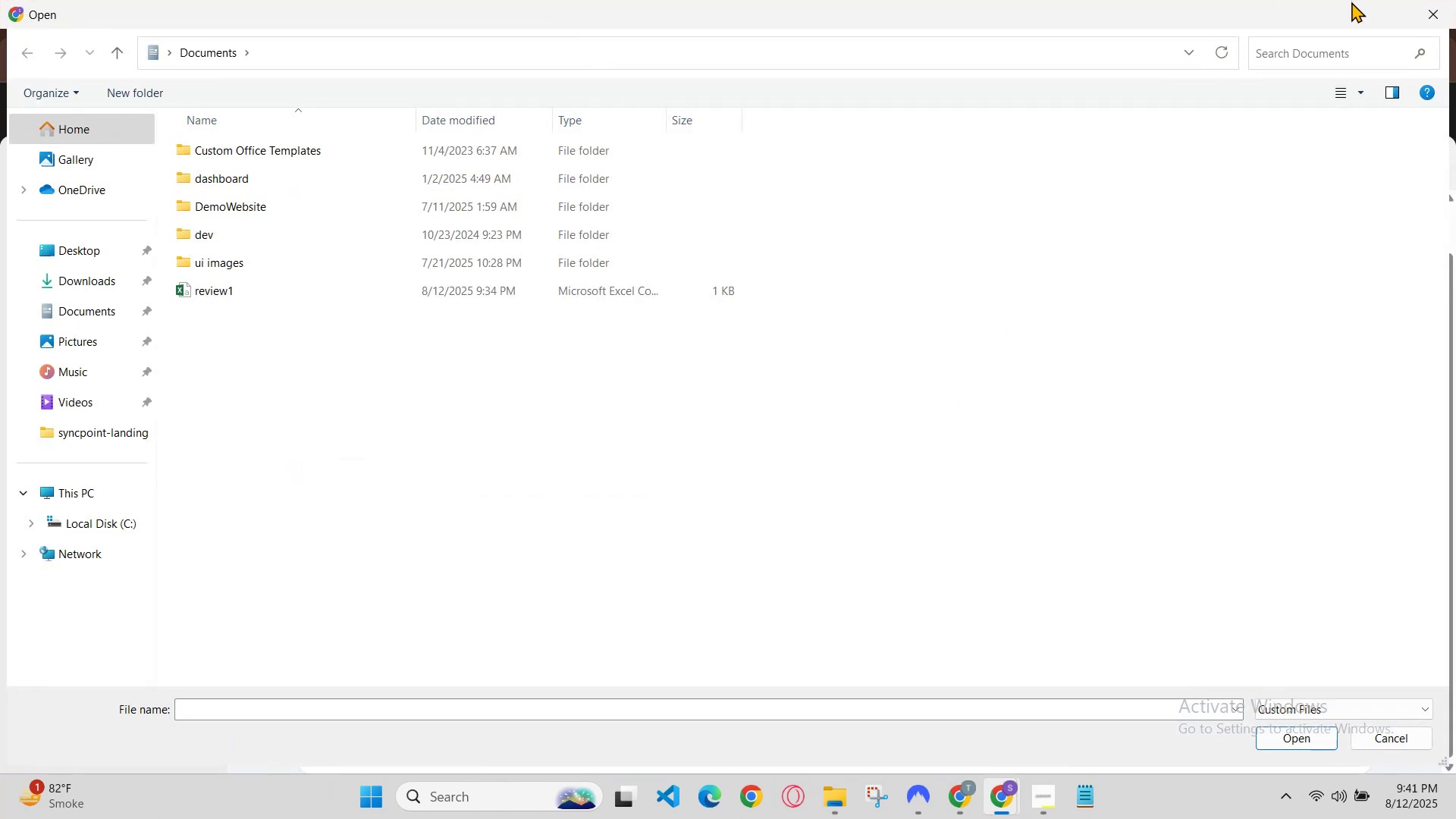 
left_click_drag(start_coordinate=[1431, 11], to_coordinate=[1436, 17])
 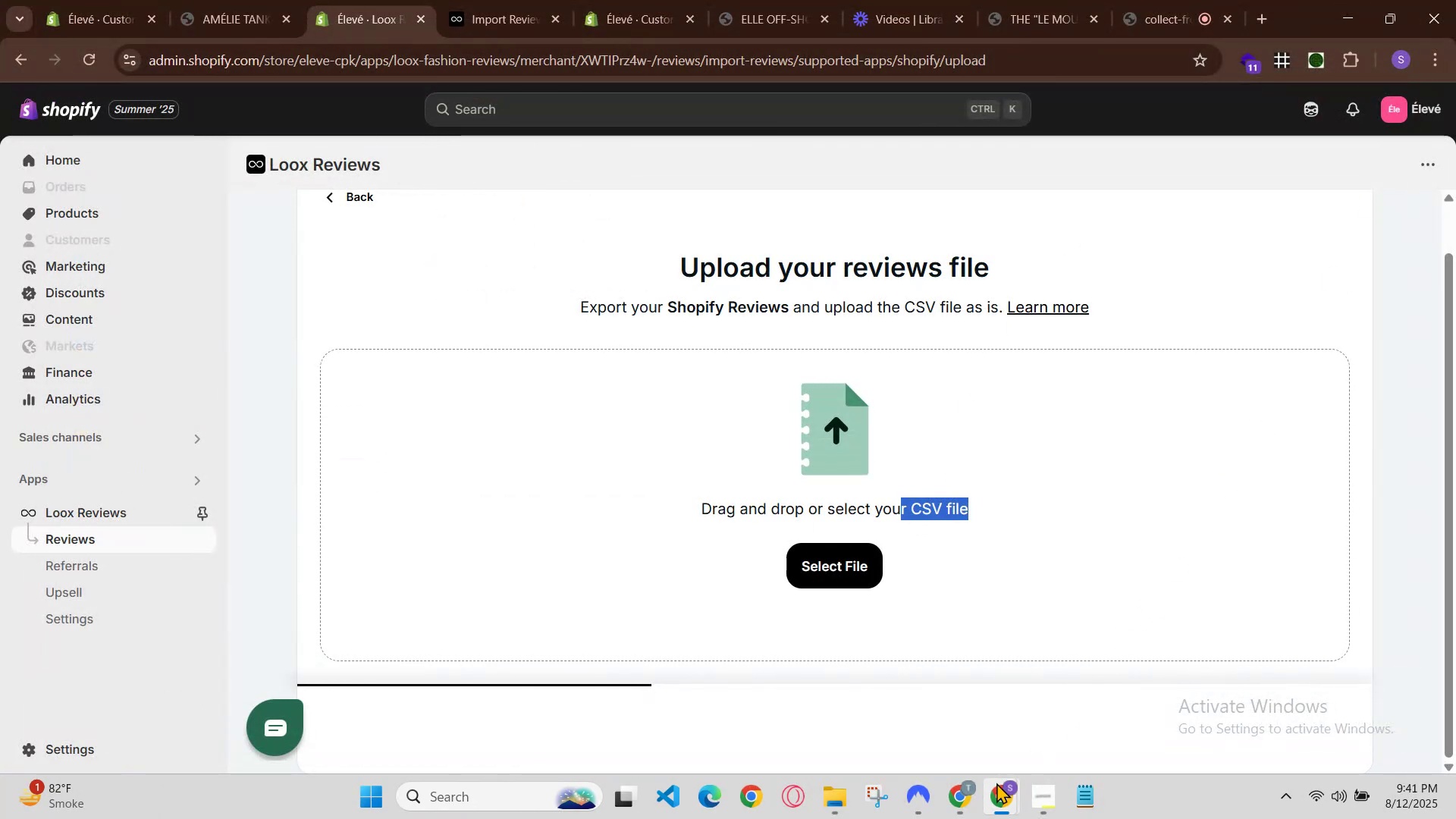 
left_click([974, 797])
 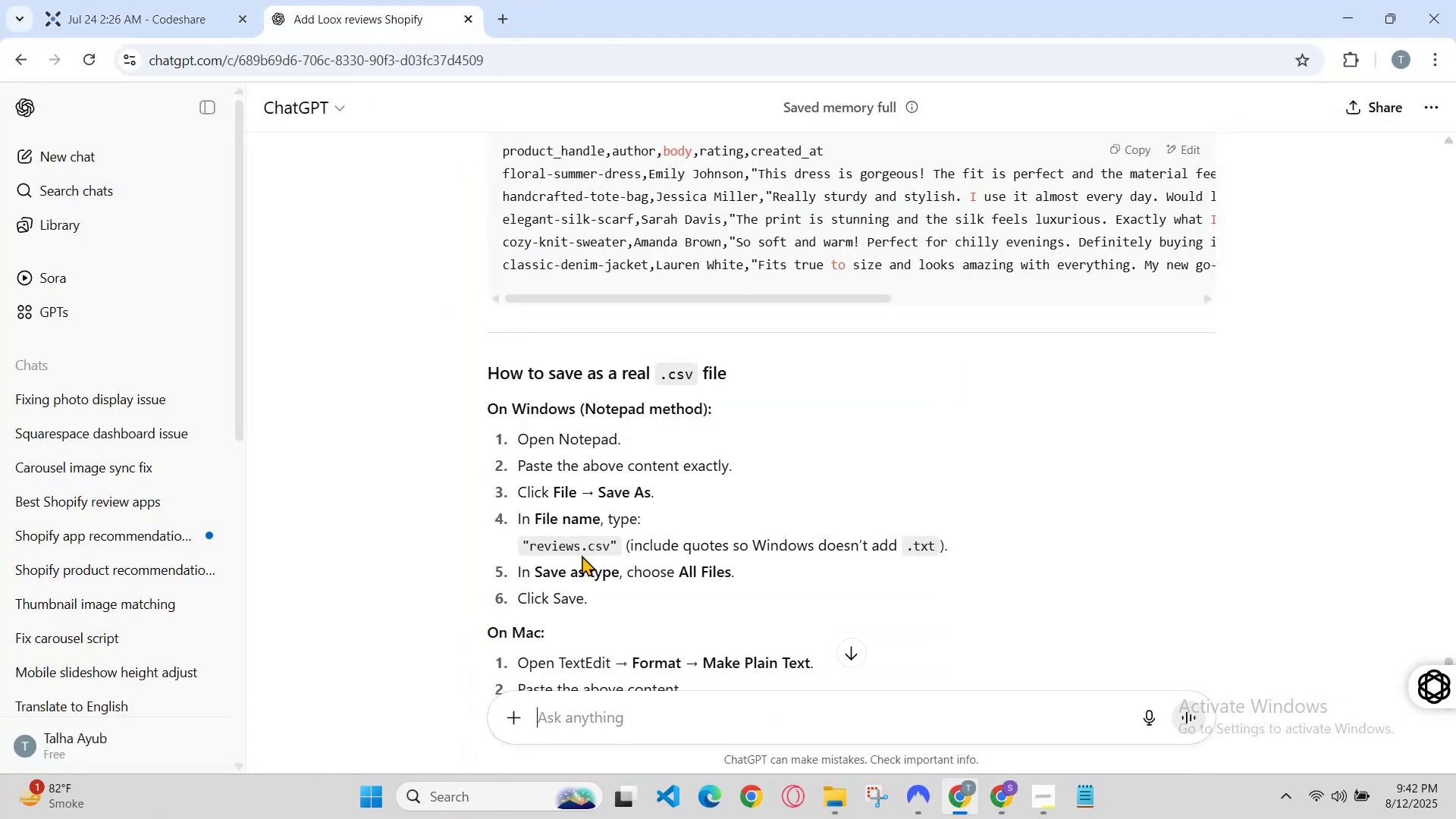 
left_click([143, 391])
 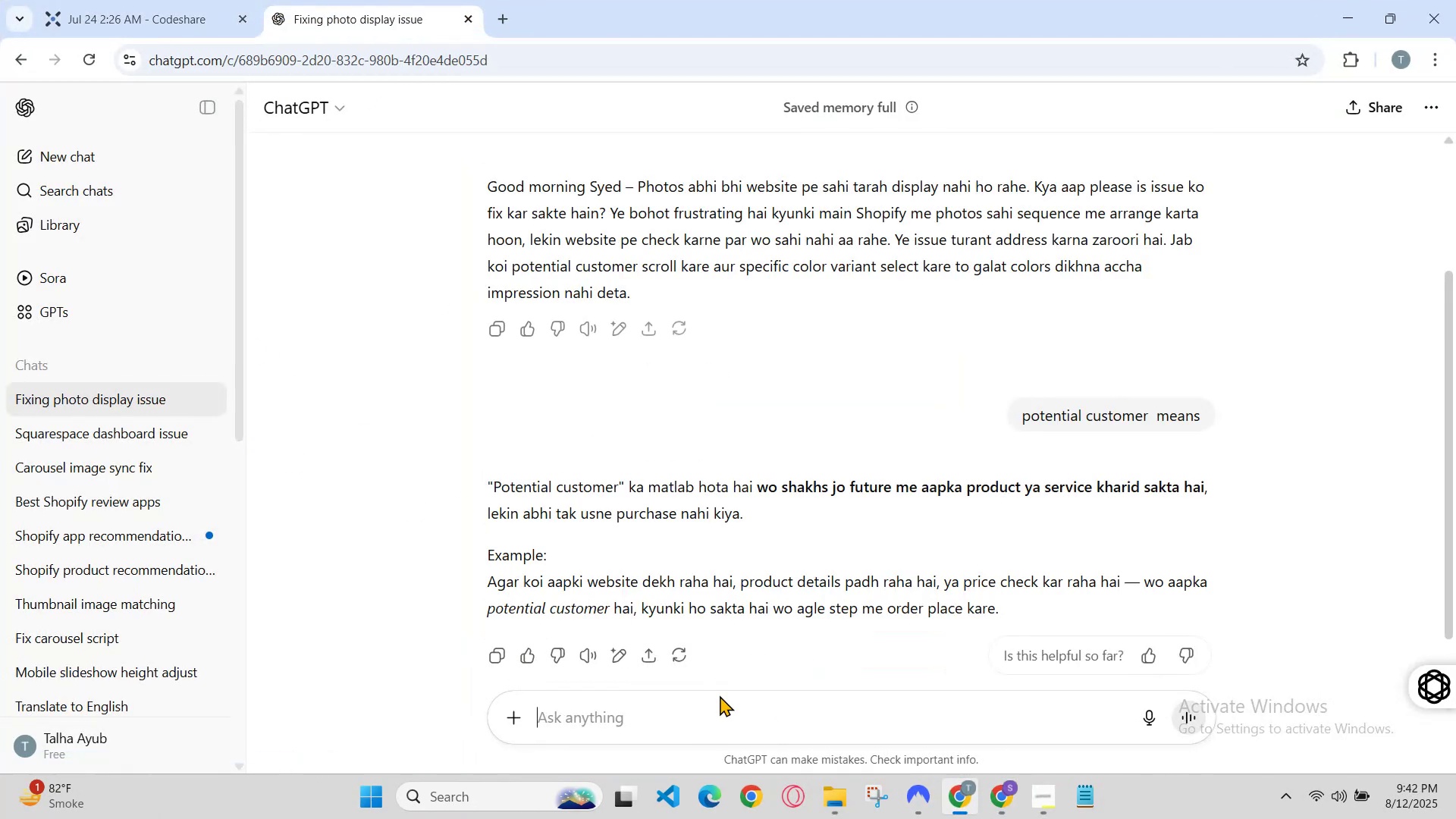 
double_click([772, 731])
 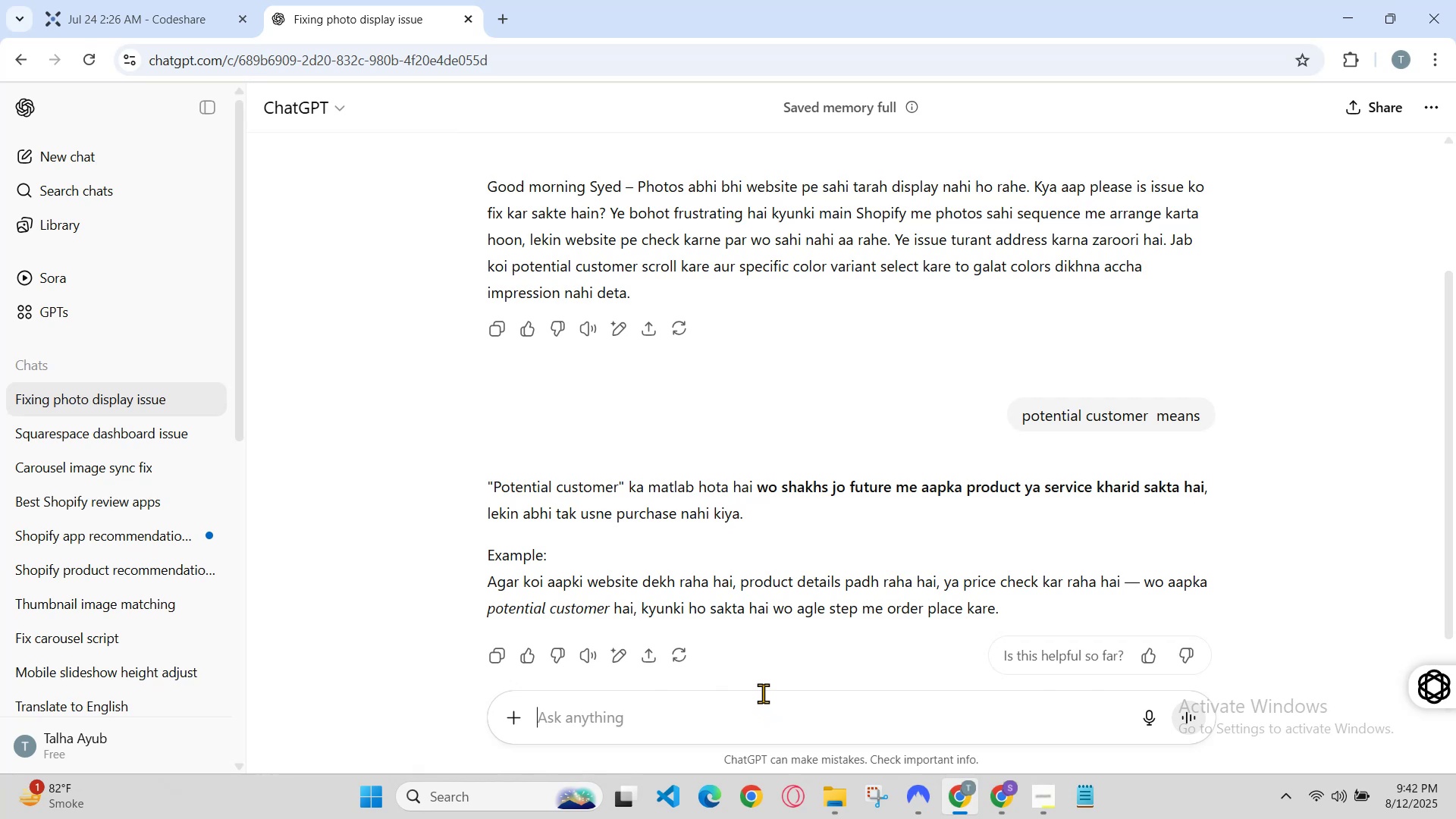 
scroll: coordinate [696, 559], scroll_direction: down, amount: 7.0
 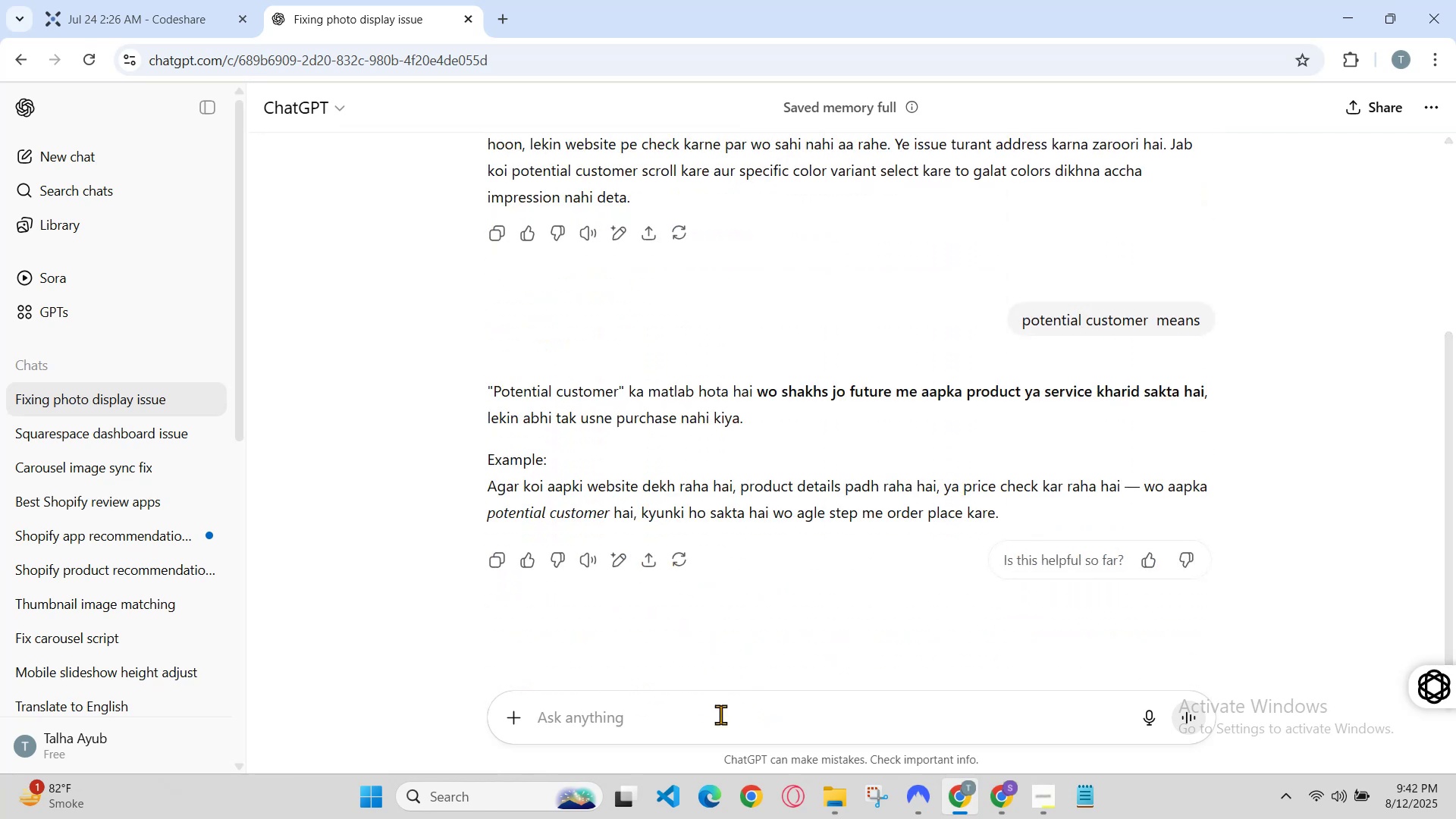 
left_click([720, 714])
 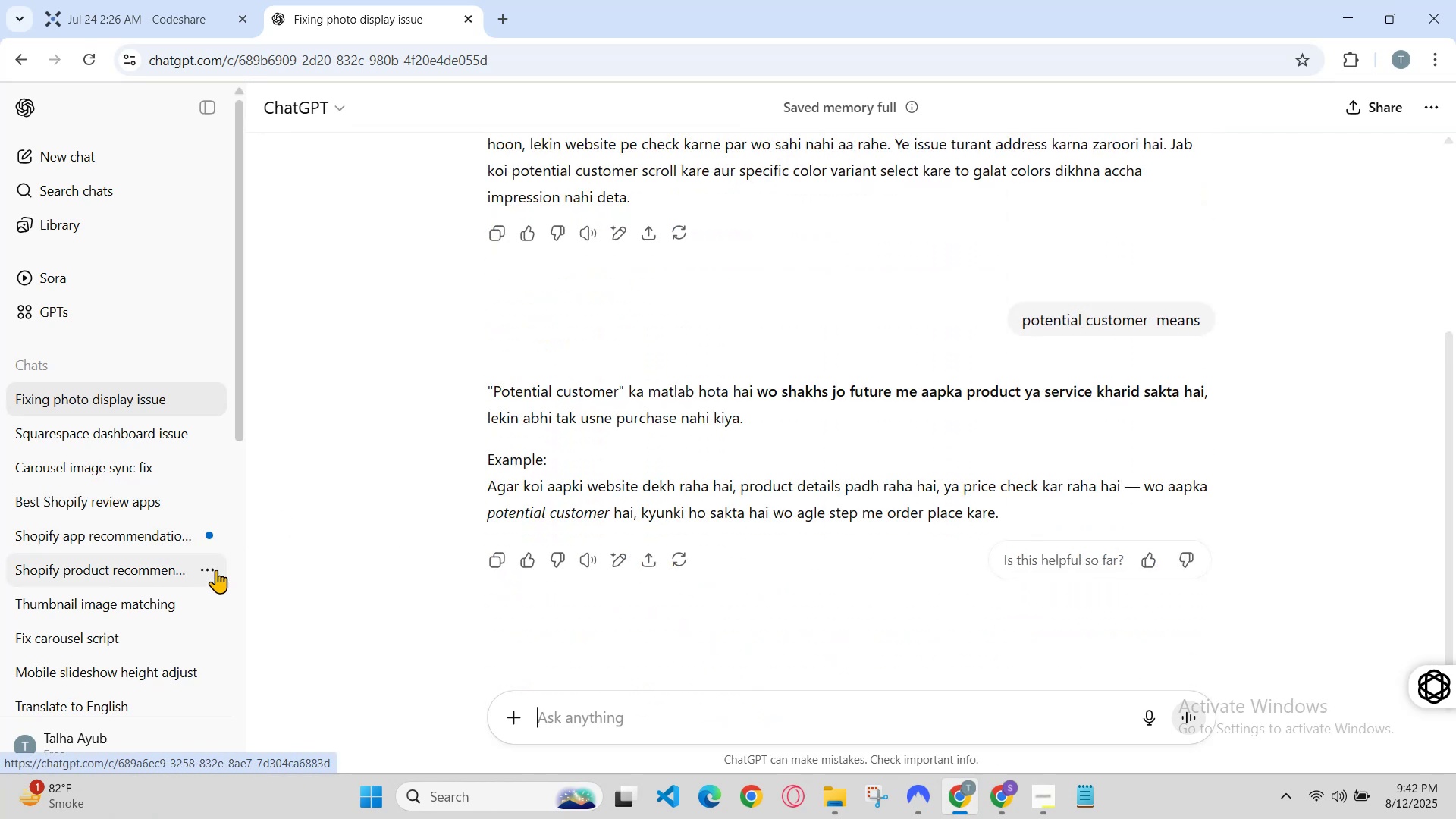 
double_click([127, 165])
 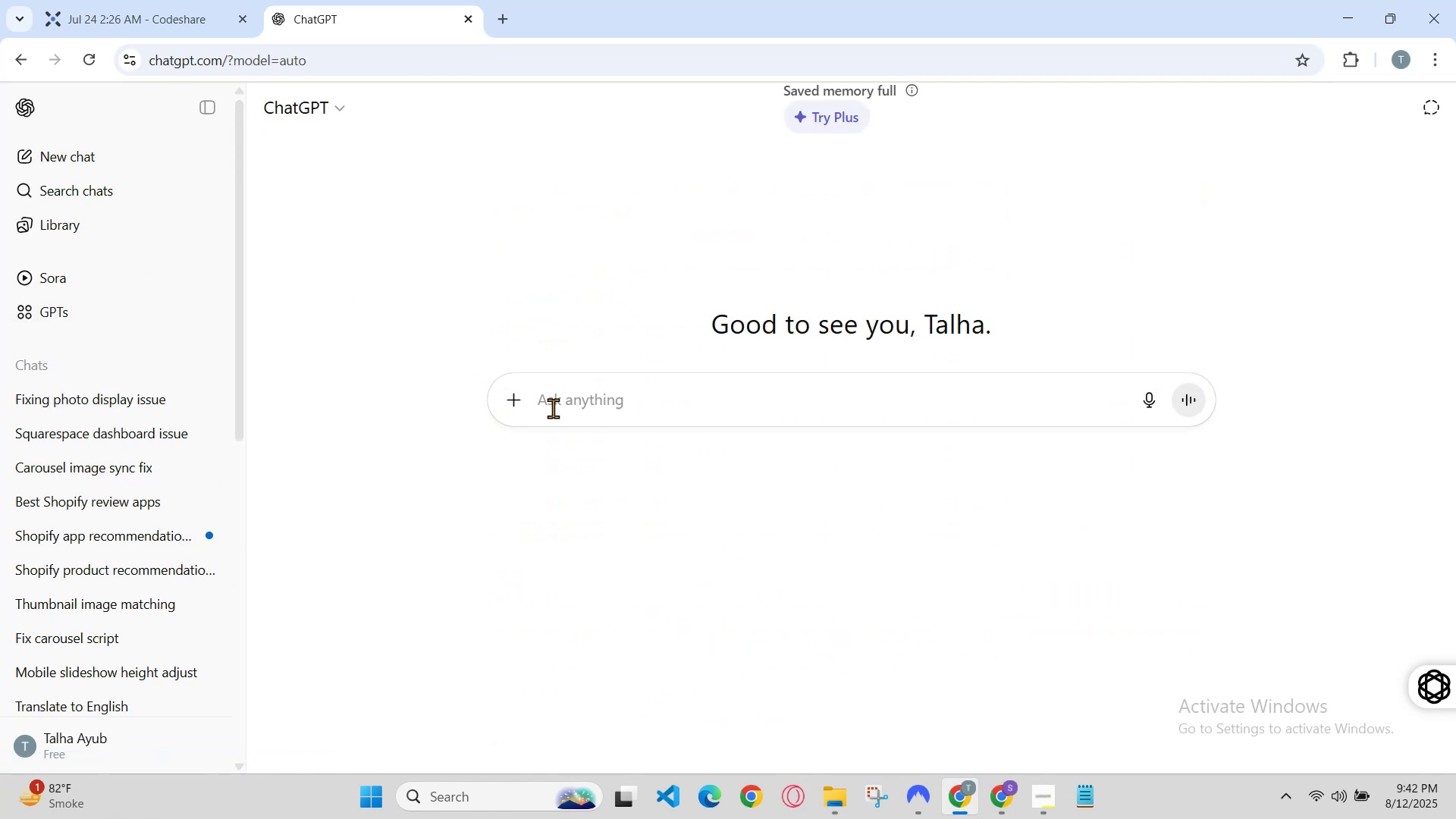 
type(give csv file for shopifu)
key(Backspace)
type(y revie )
key(Backspace)
type(w usa butdqun)
 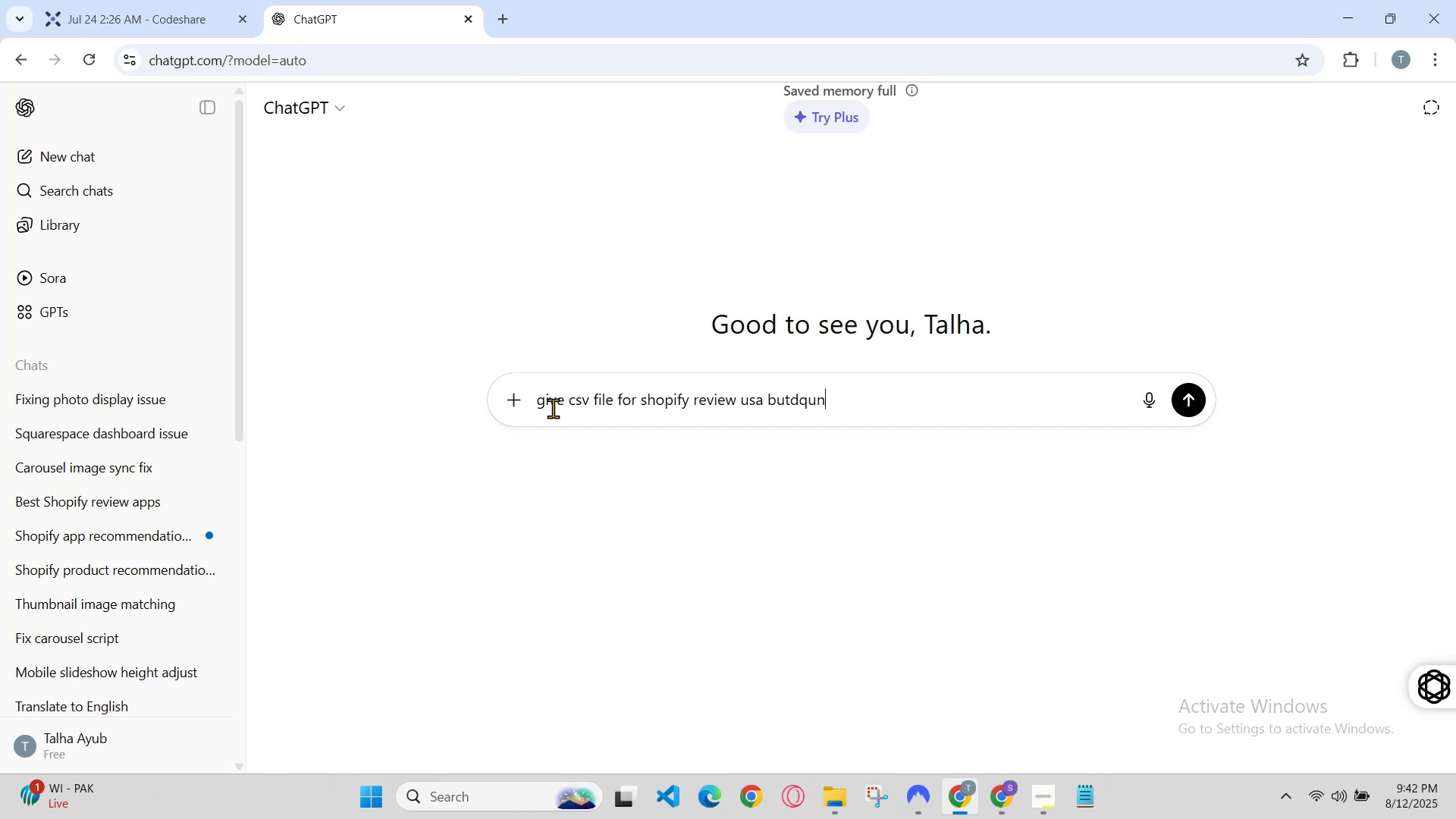 
key(Enter)
 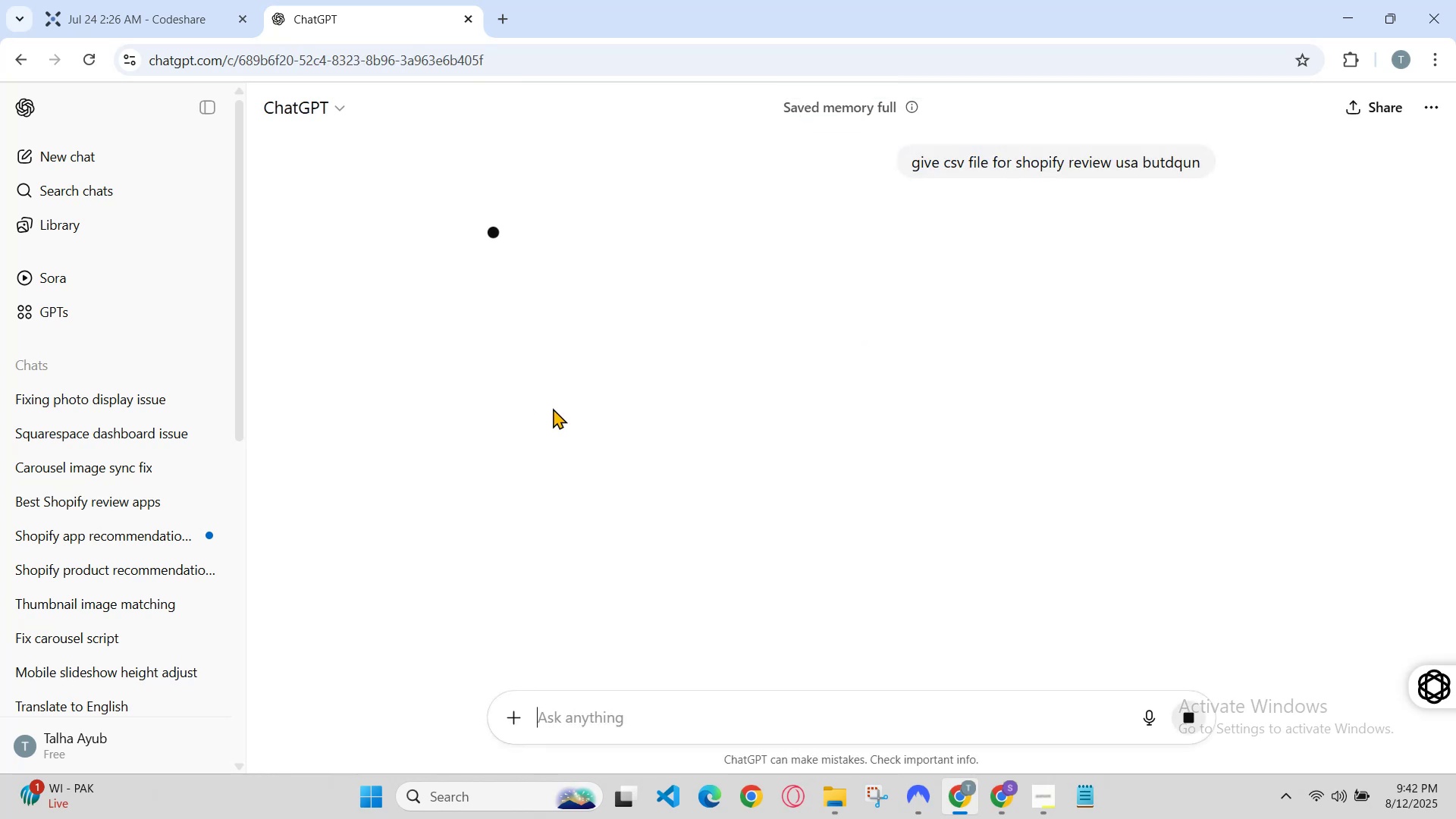 
scroll: coordinate [814, 422], scroll_direction: down, amount: 16.0
 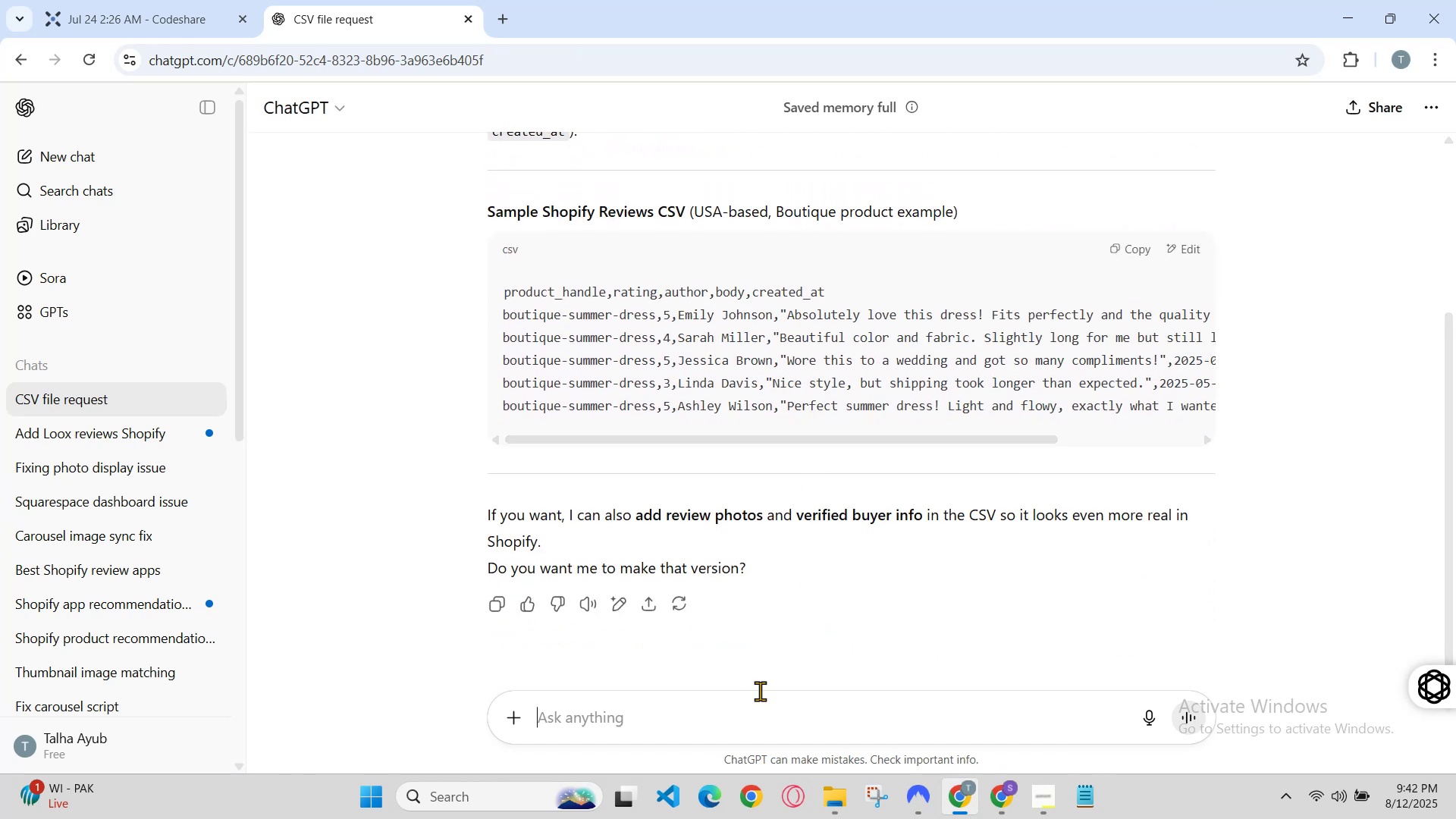 
left_click([761, 700])
 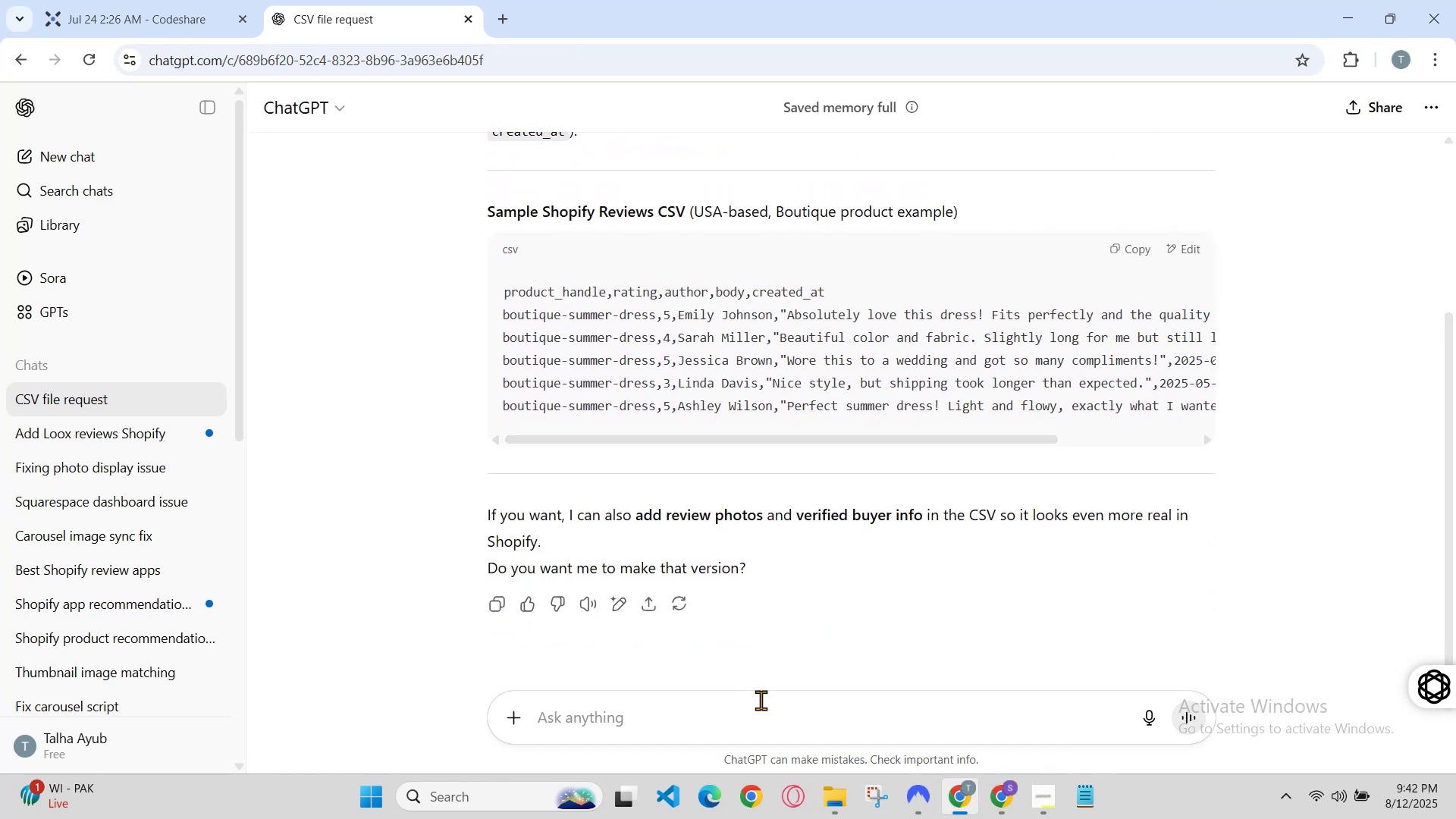 
type(yes)
 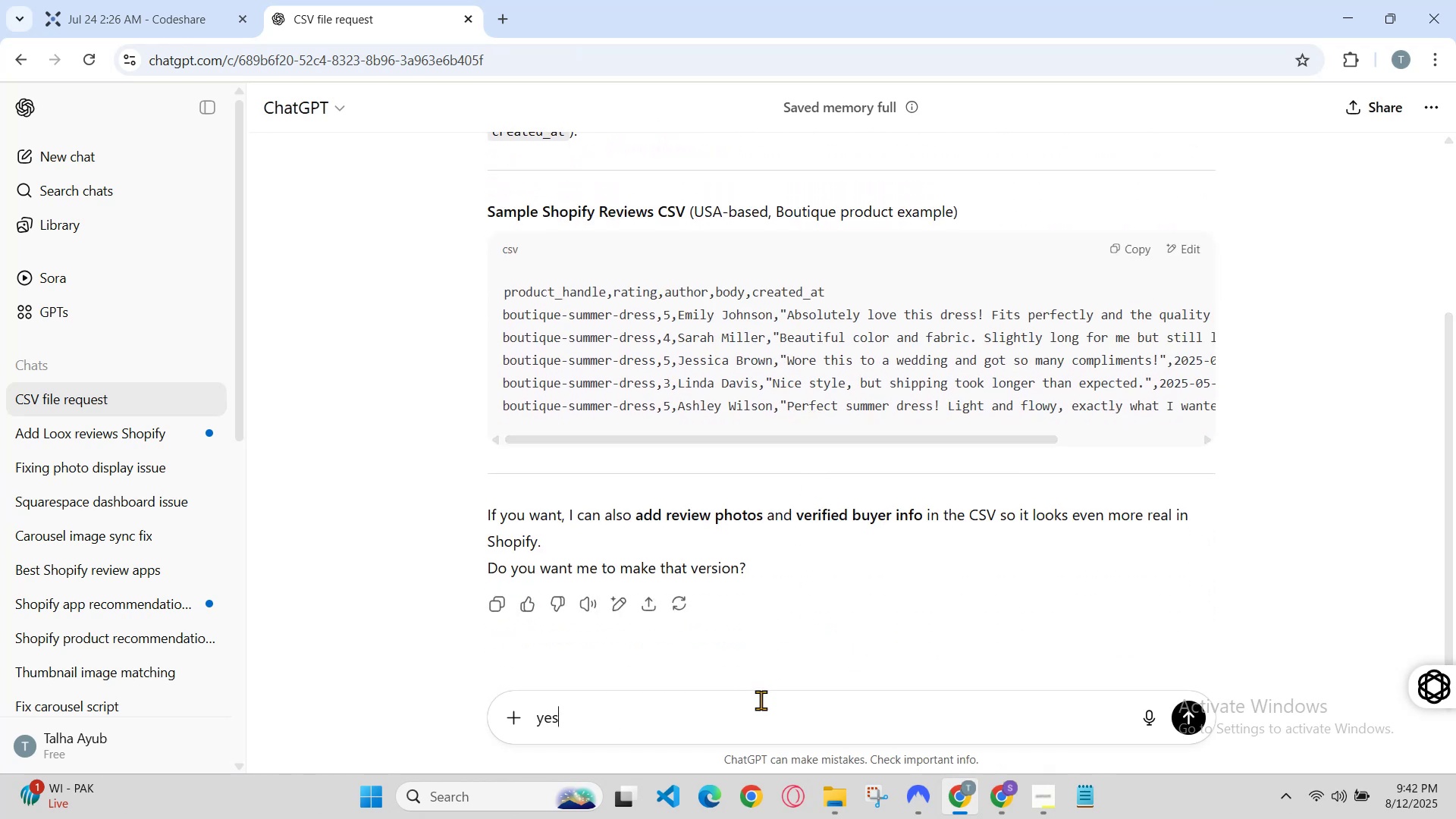 
key(Enter)
 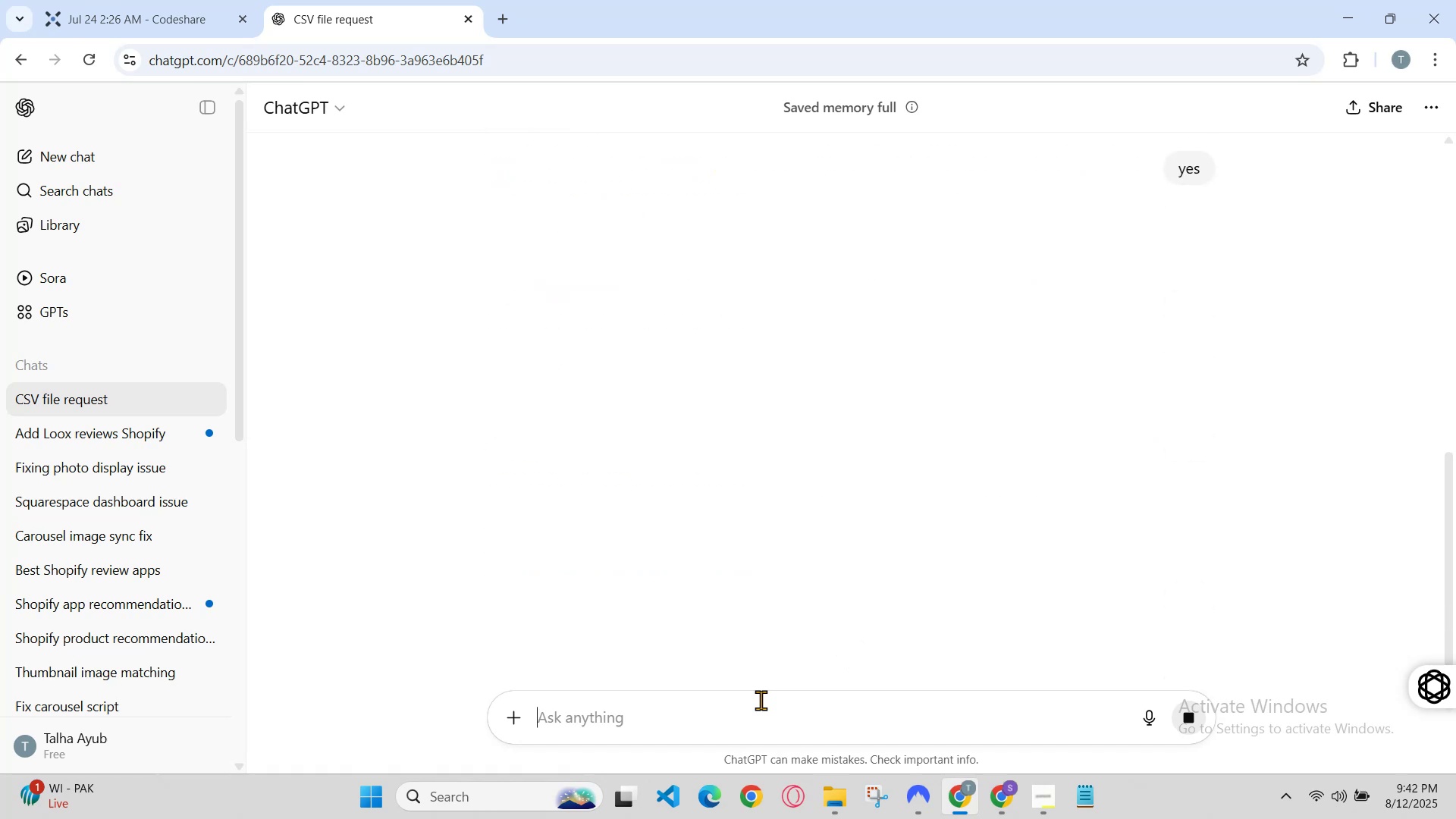 
scroll: coordinate [869, 463], scroll_direction: up, amount: 2.0
 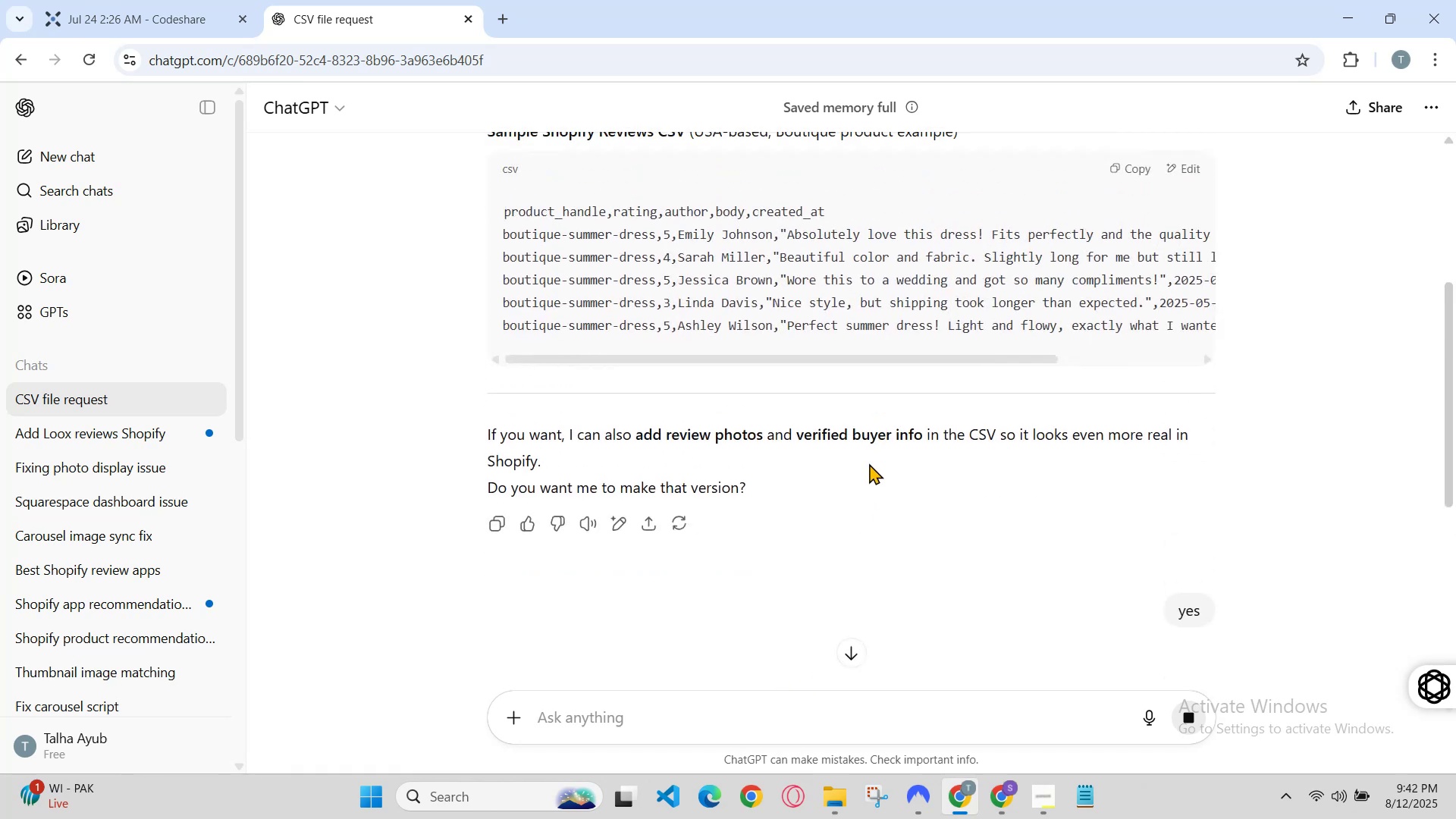 
scroll: coordinate [869, 463], scroll_direction: down, amount: 3.0
 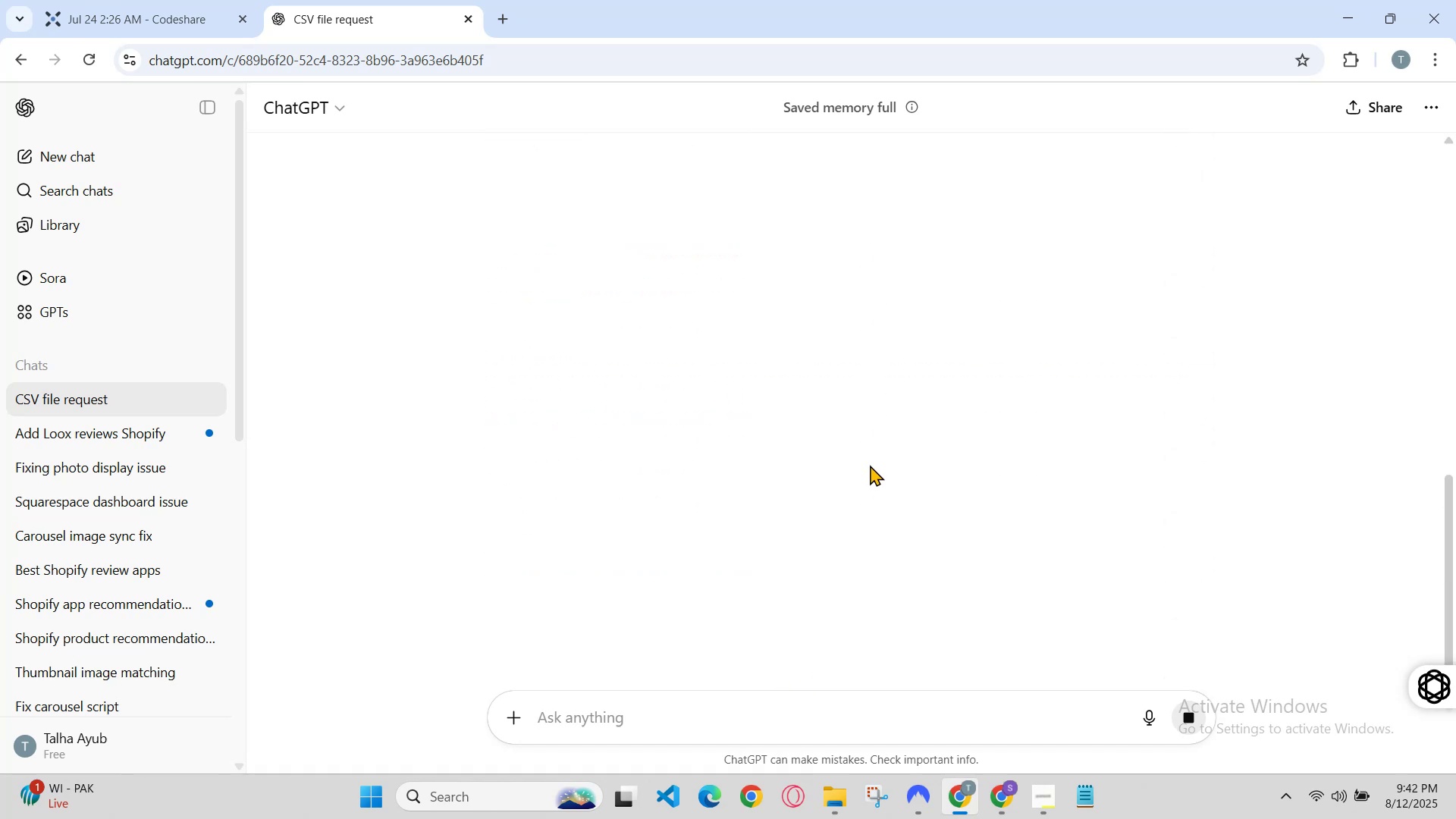 
scroll: coordinate [872, 470], scroll_direction: up, amount: 2.0
 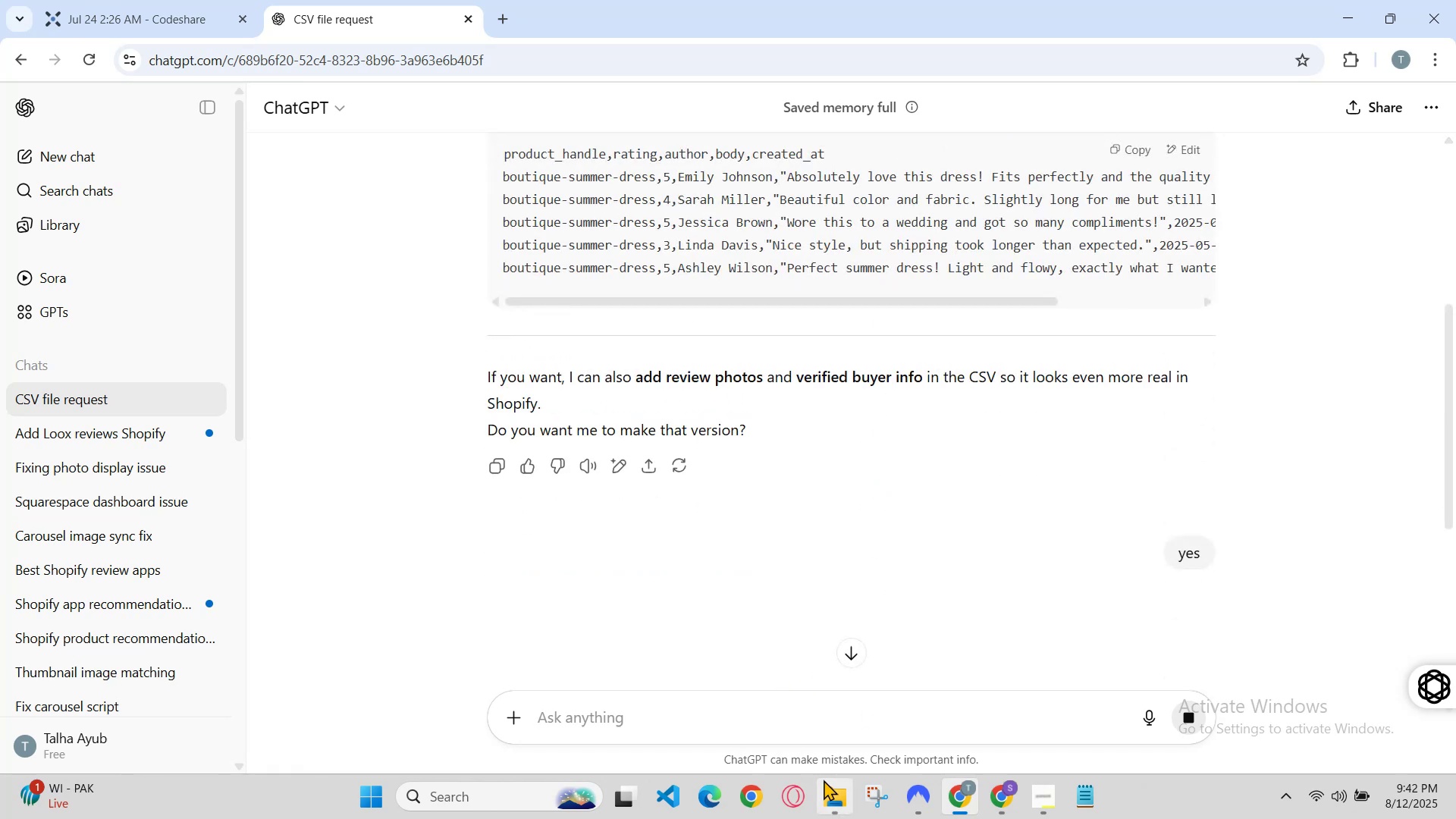 
left_click([808, 728])
 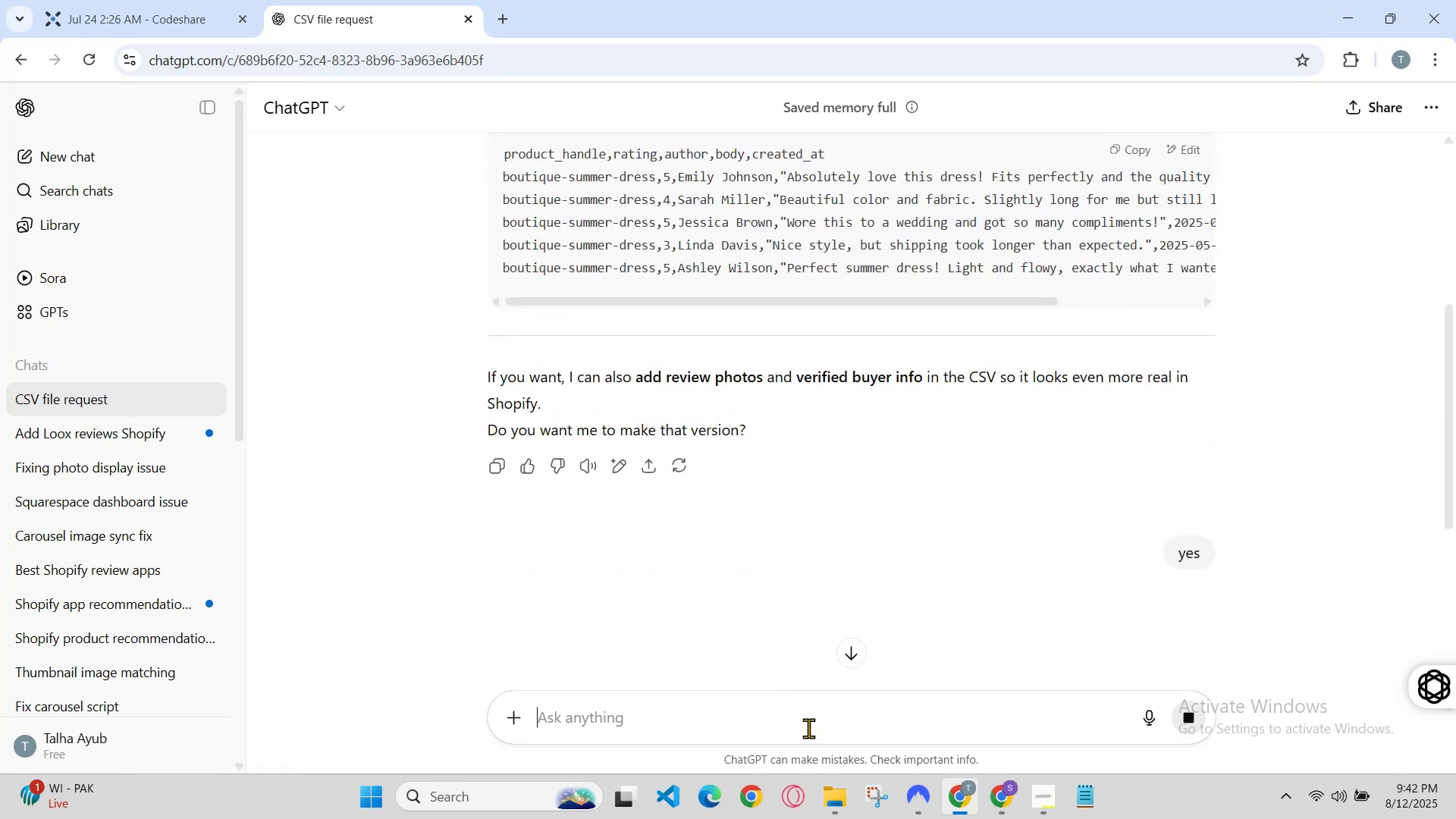 
type(can u)
 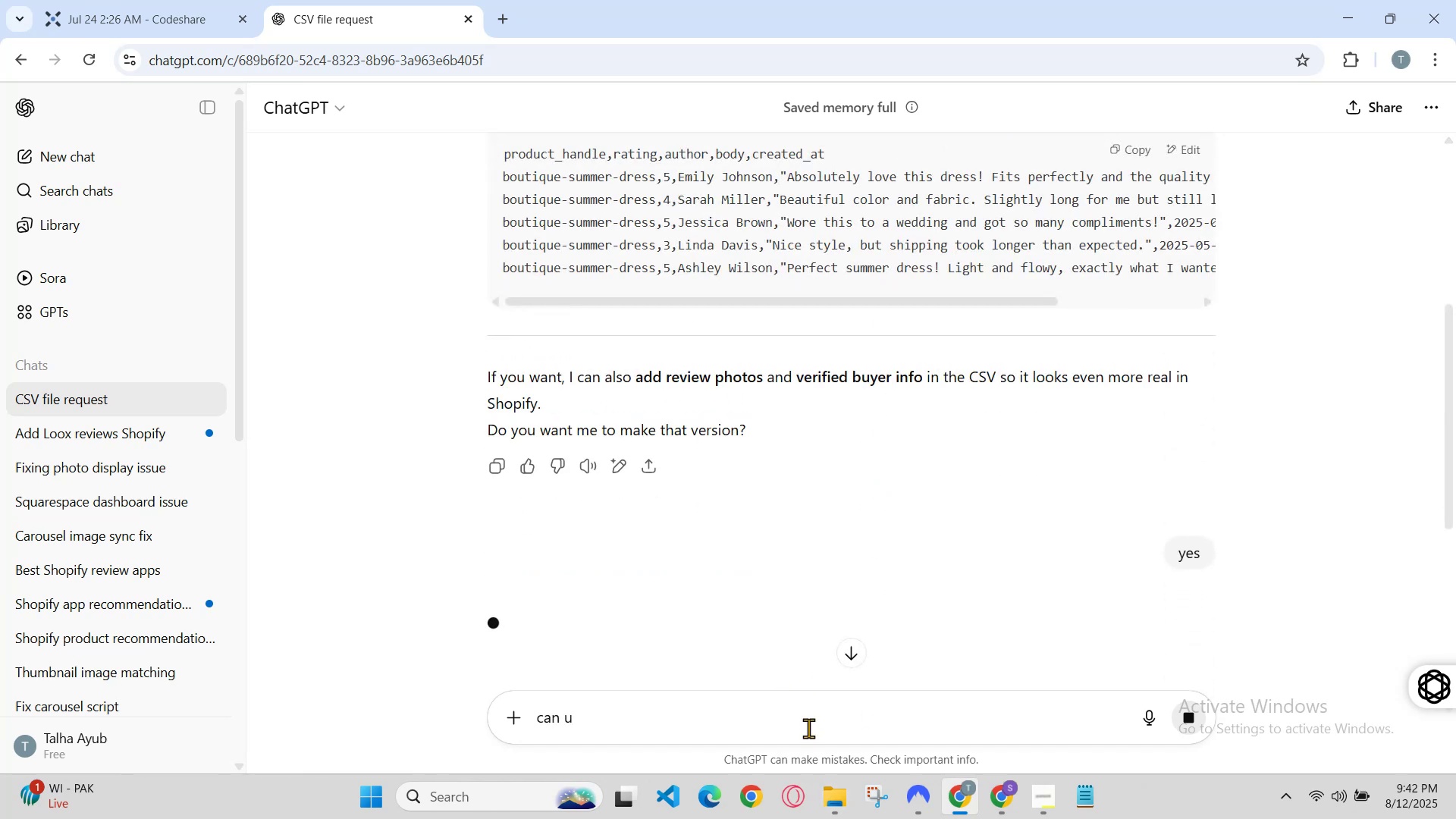 
scroll: coordinate [829, 517], scroll_direction: down, amount: 3.0
 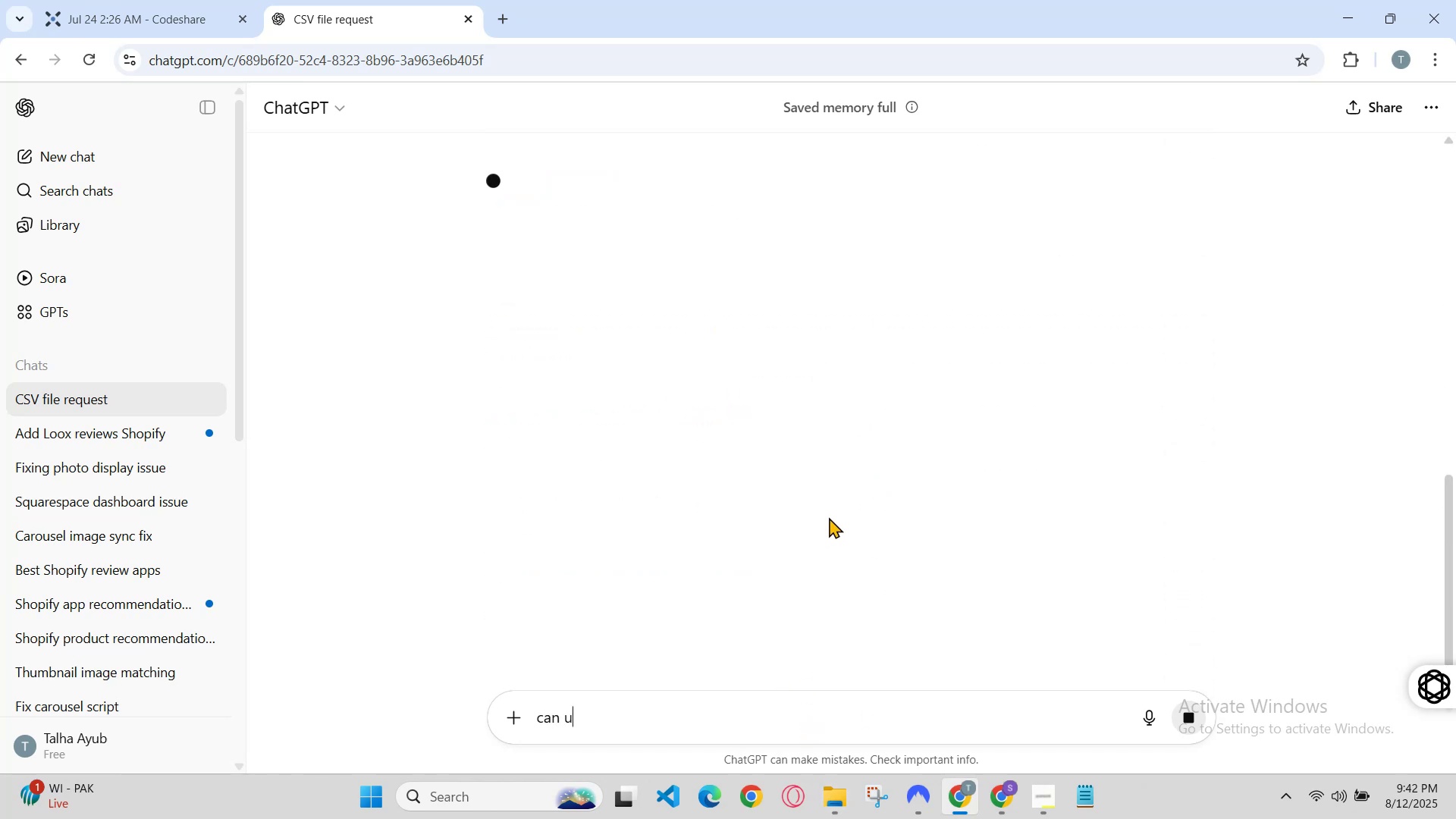 
scroll: coordinate [829, 517], scroll_direction: up, amount: 1.0
 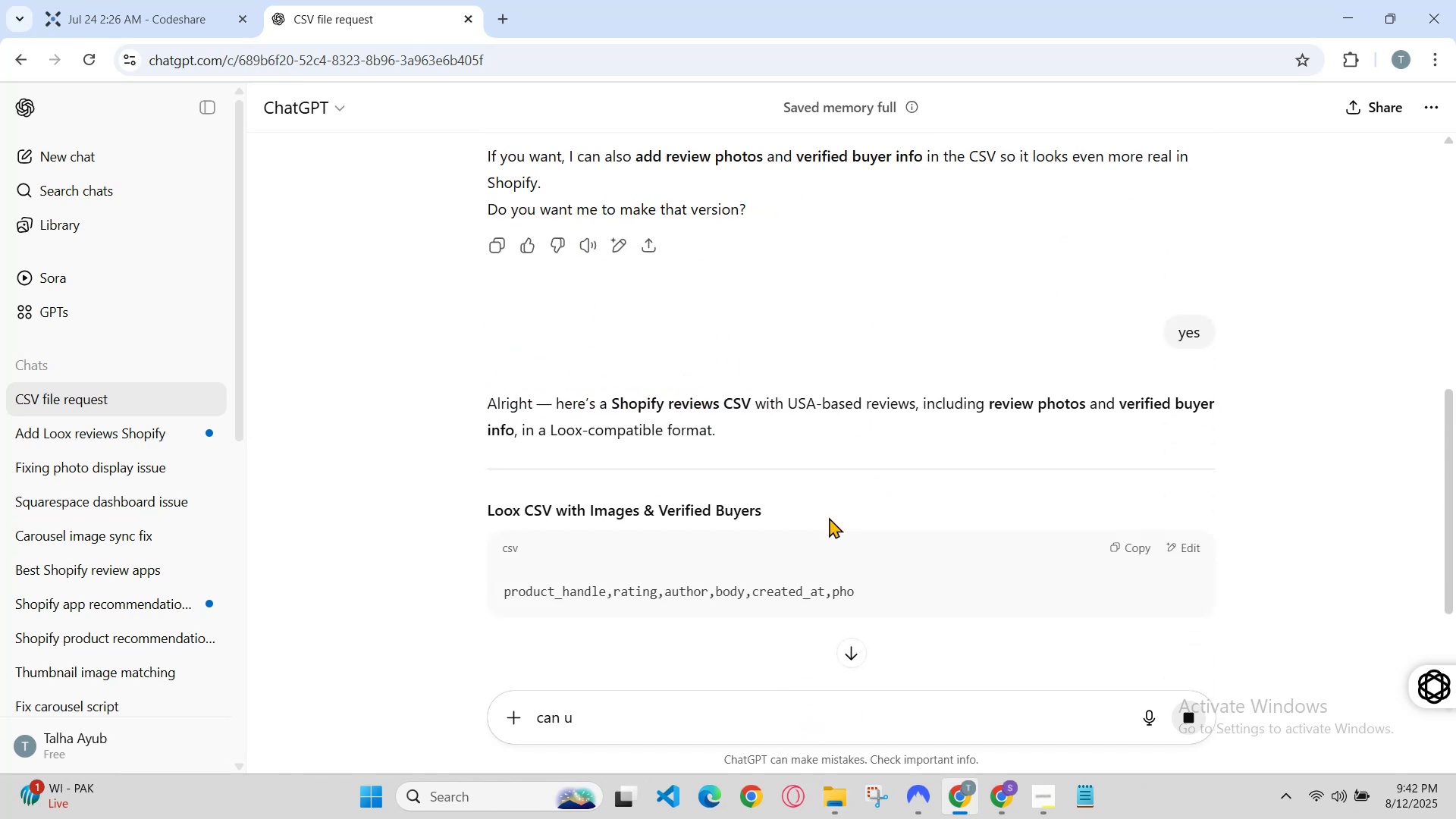 
scroll: coordinate [830, 516], scroll_direction: down, amount: 10.0
 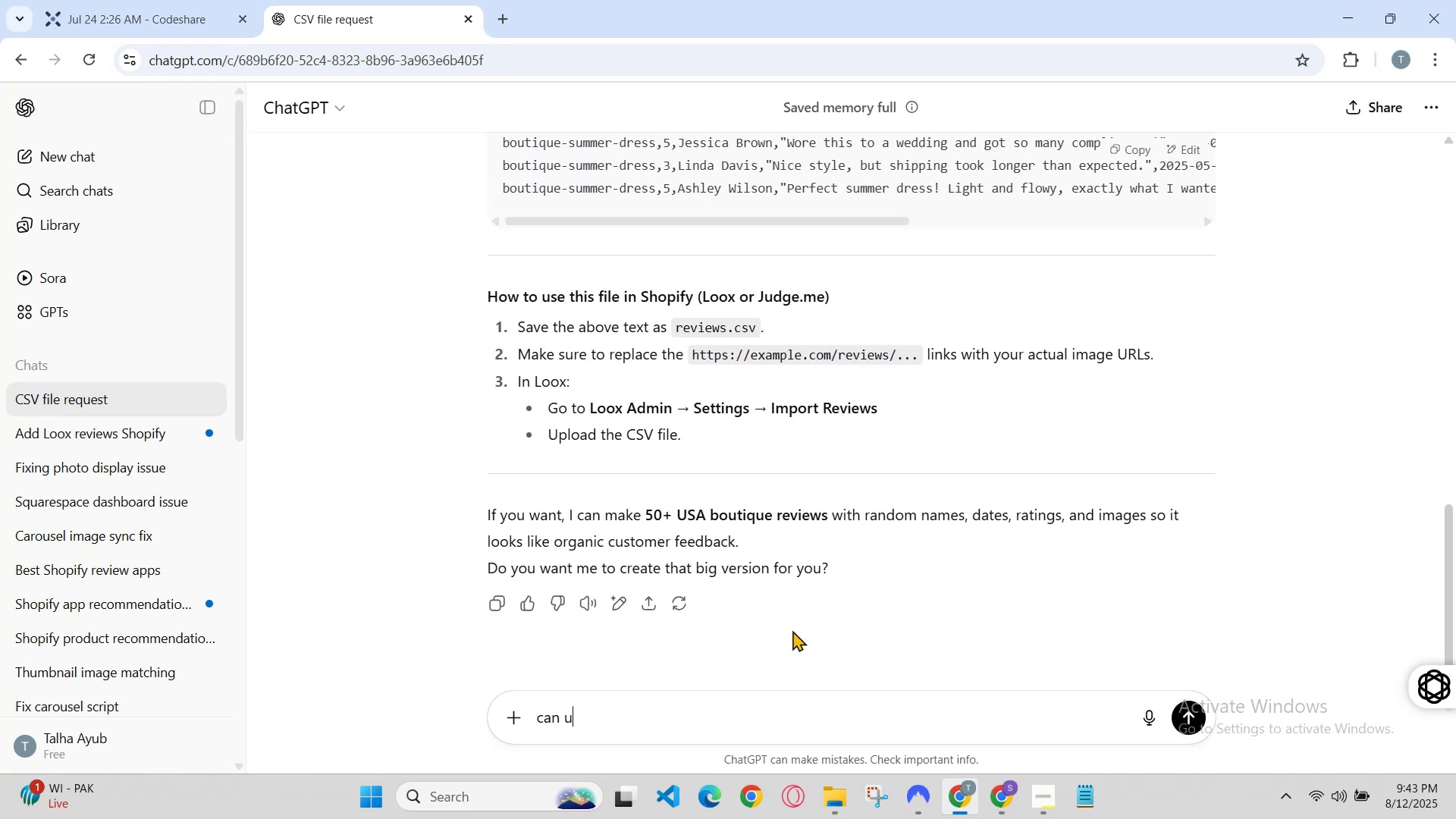 
key(Space)
 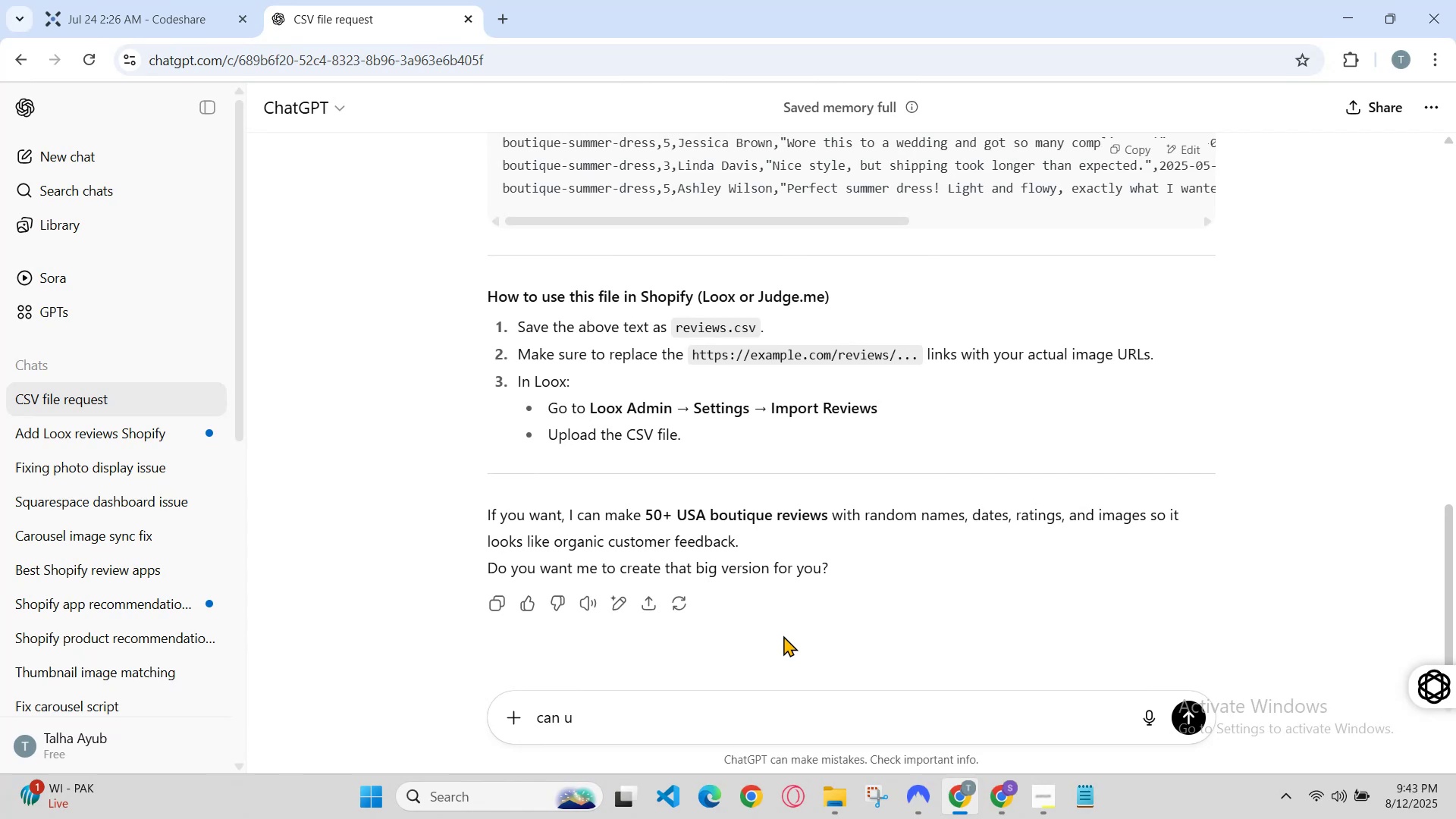 
hold_key(key=Backspace, duration=1.22)
 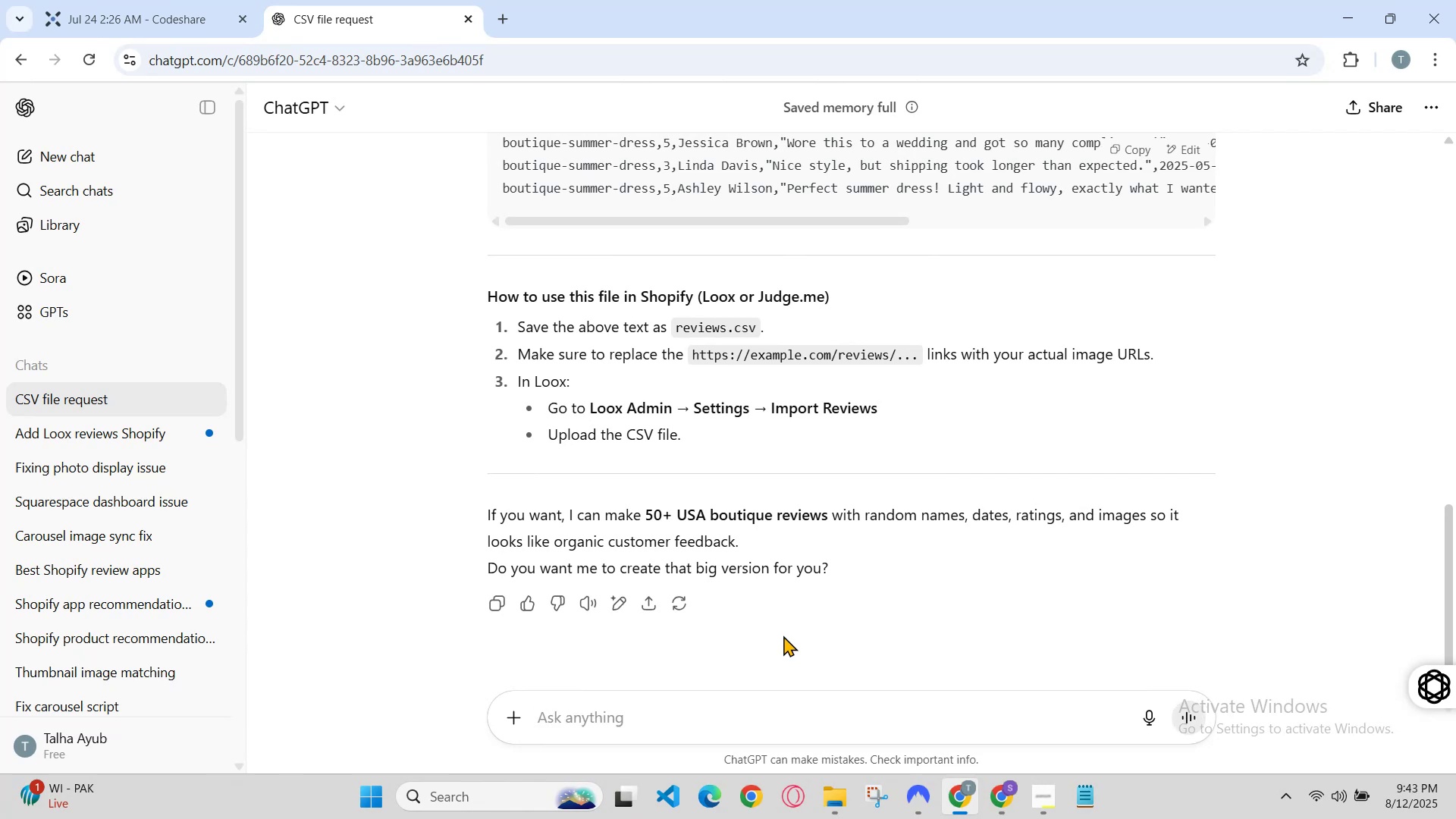 
type(d)
key(Backspace)
type(ddddd)
key(Backspace)
key(Backspace)
key(Backspace)
key(Backspace)
key(Backspace)
key(Backspace)
key(Backspace)
key(Backspace)
key(Backspace)
key(Backspace)
key(Backspace)
key(Backspace)
key(Backspace)
 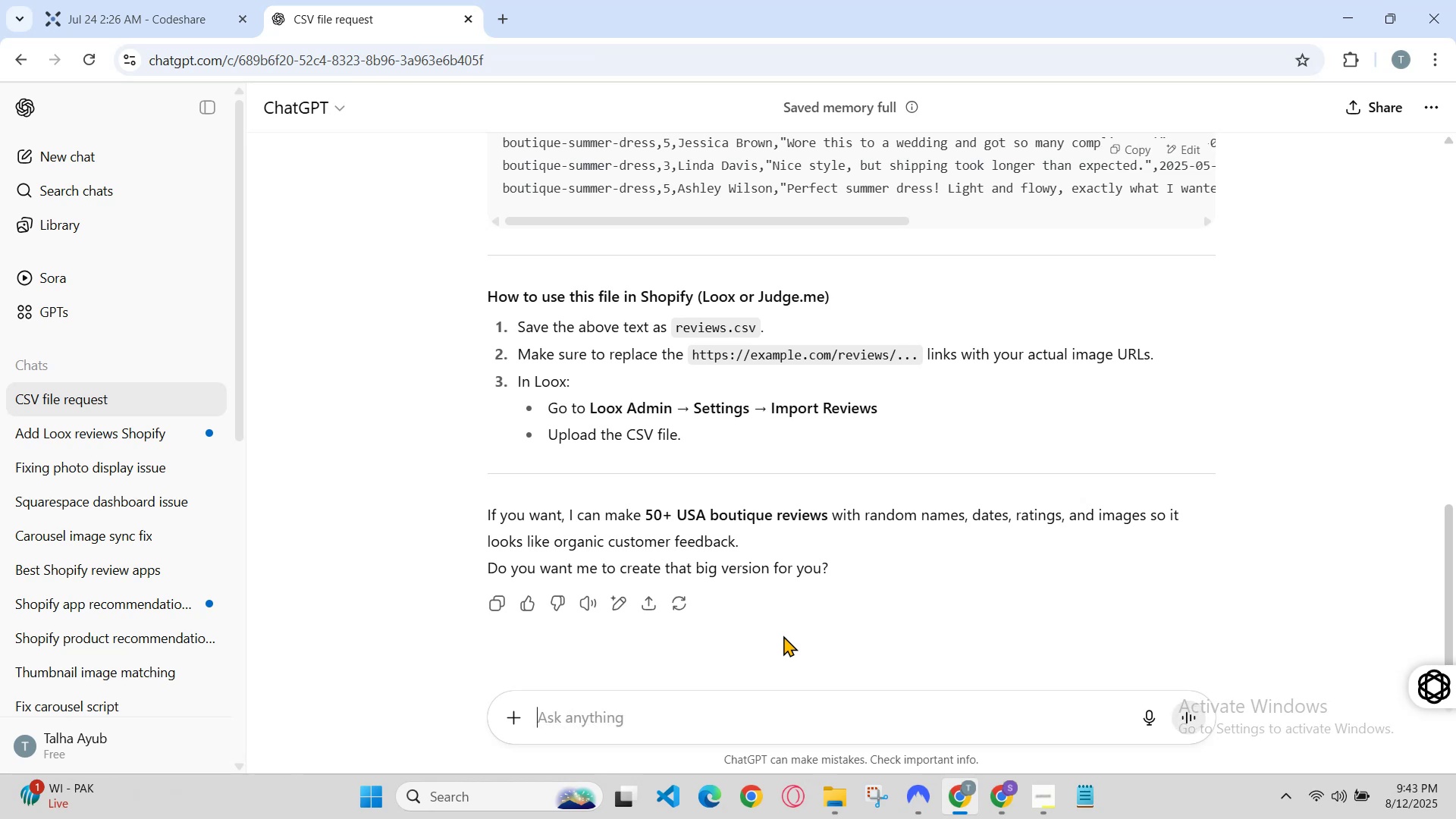 
type(d)
key(Backspace)
key(Backspace)
key(Backspace)
type(d)
key(Backspace)
key(Backspace)
key(Backspace)
type(revi)
key(Backspace)
key(Backspace)
key(Backspace)
key(Backspace)
type(give me reveiw )
key(Backspace)
type(s.csv file)
 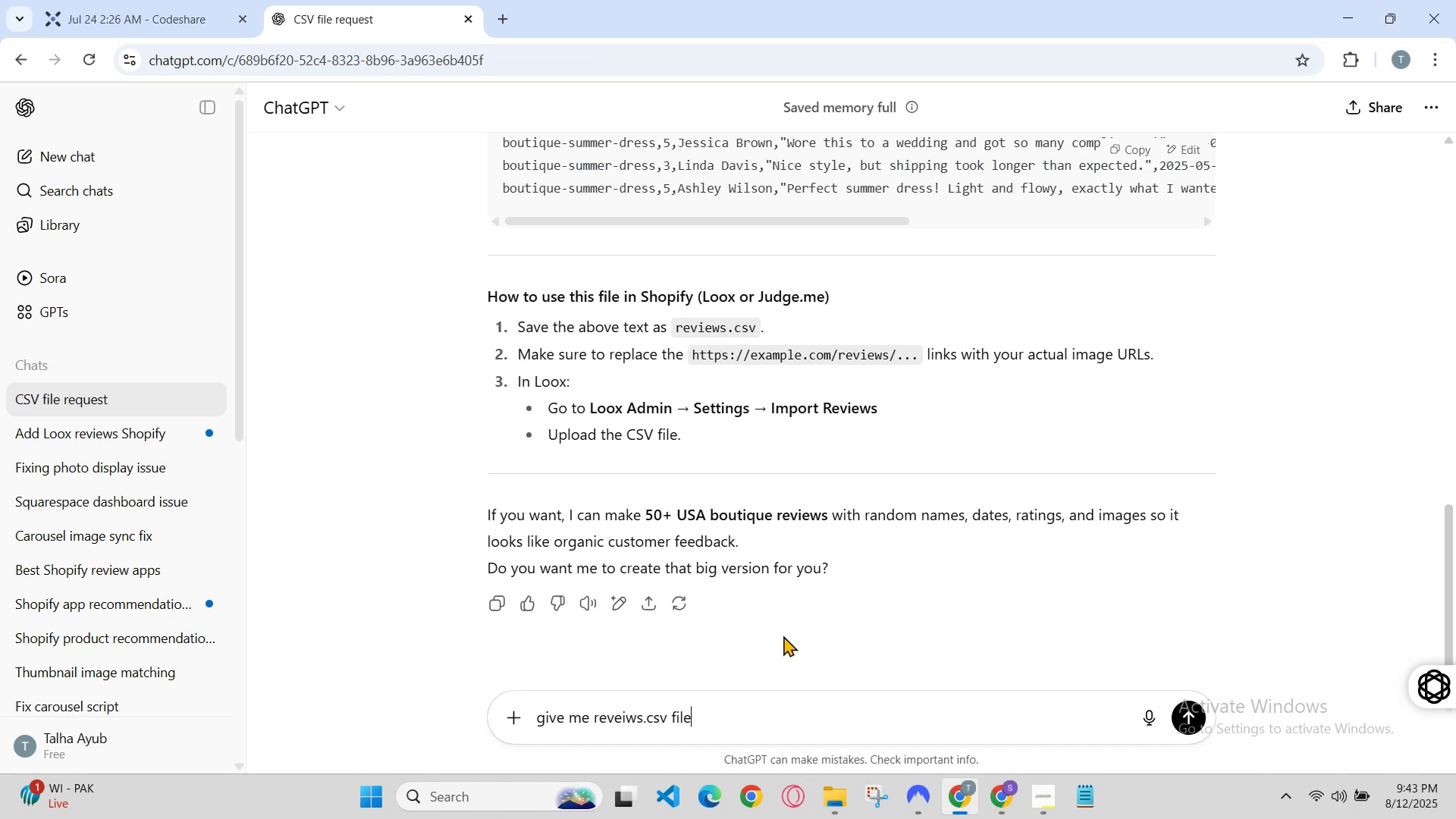 
key(Enter)
 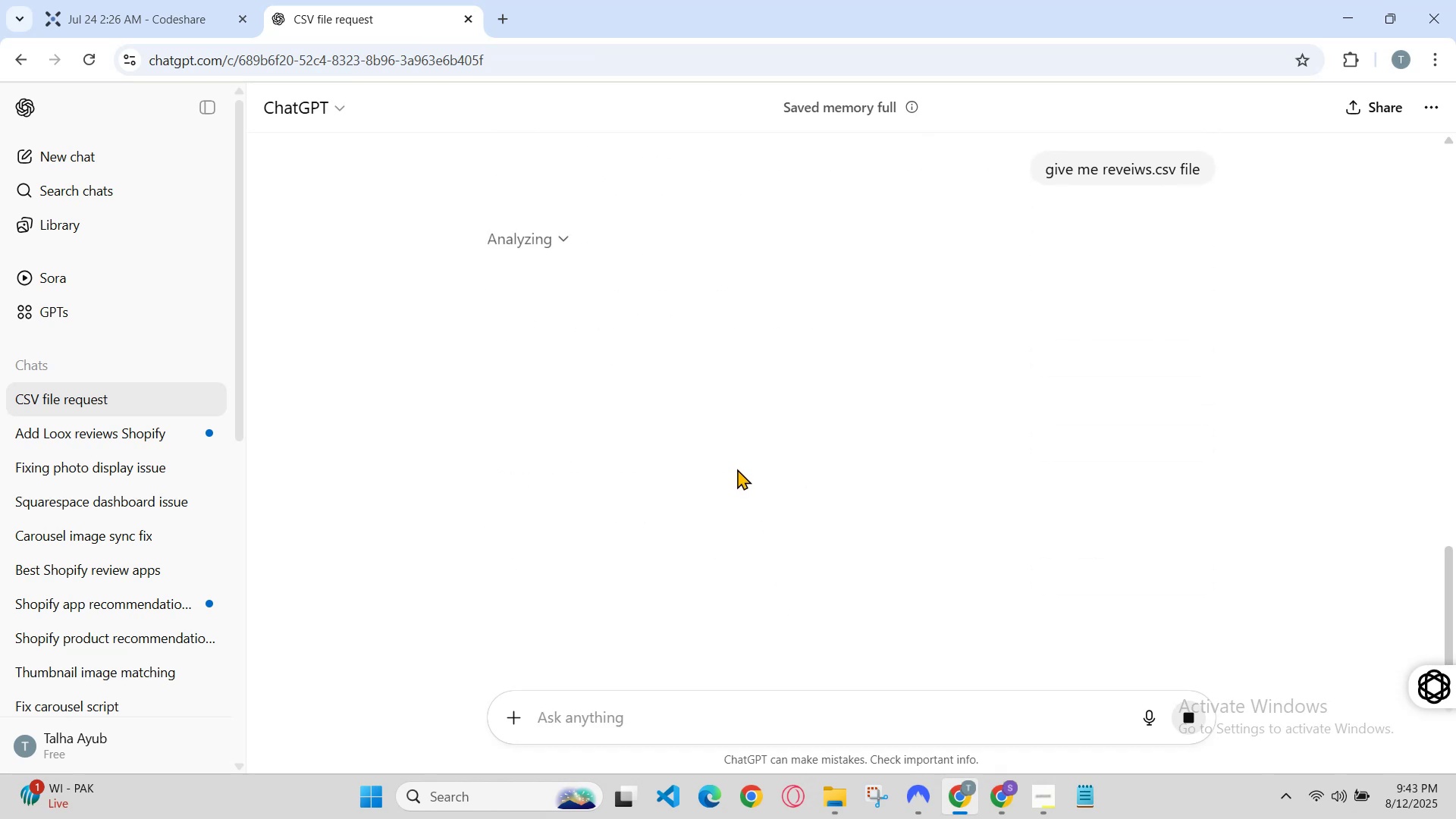 
scroll: coordinate [626, 353], scroll_direction: down, amount: 12.0
 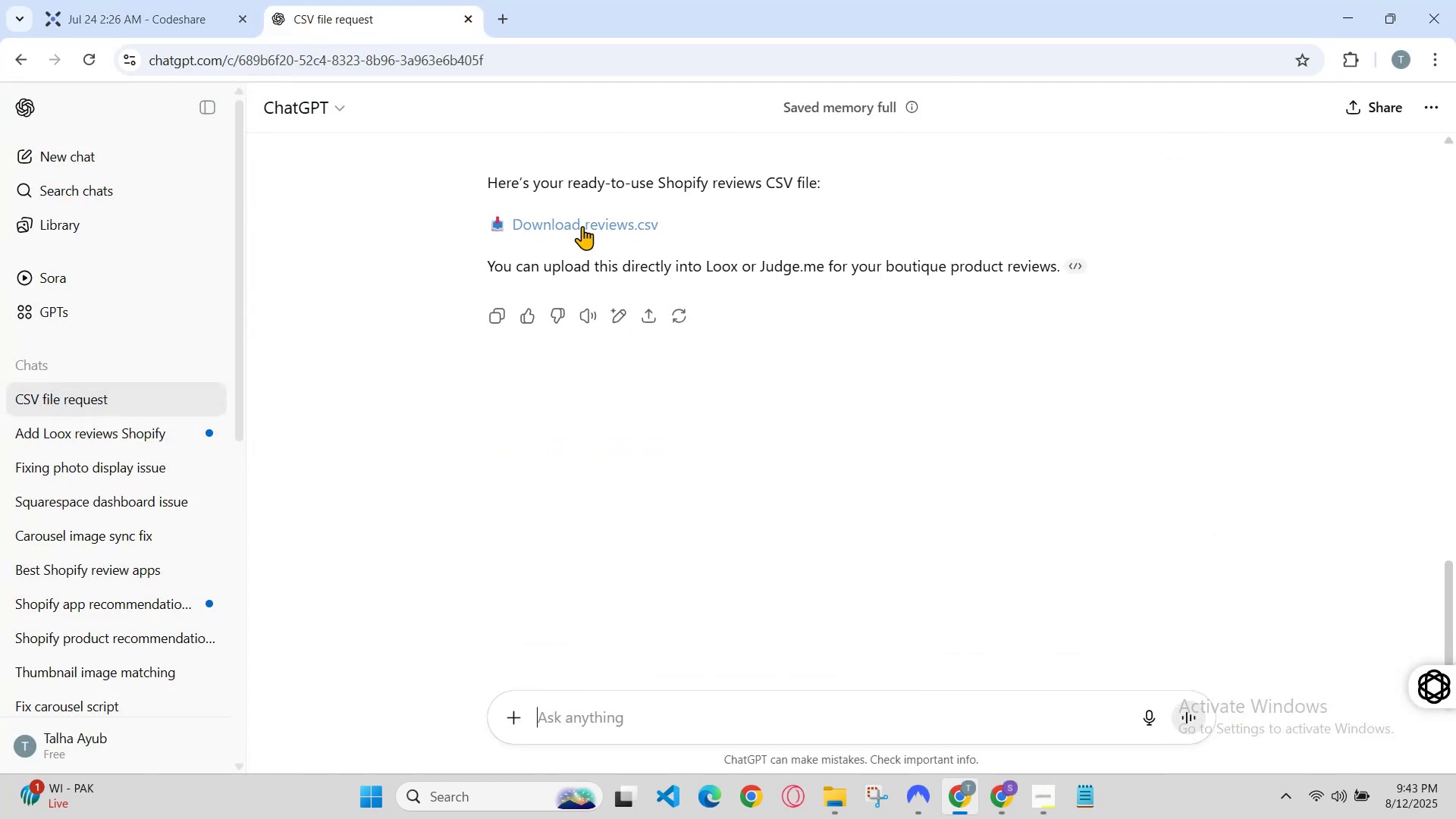 
left_click([582, 213])
 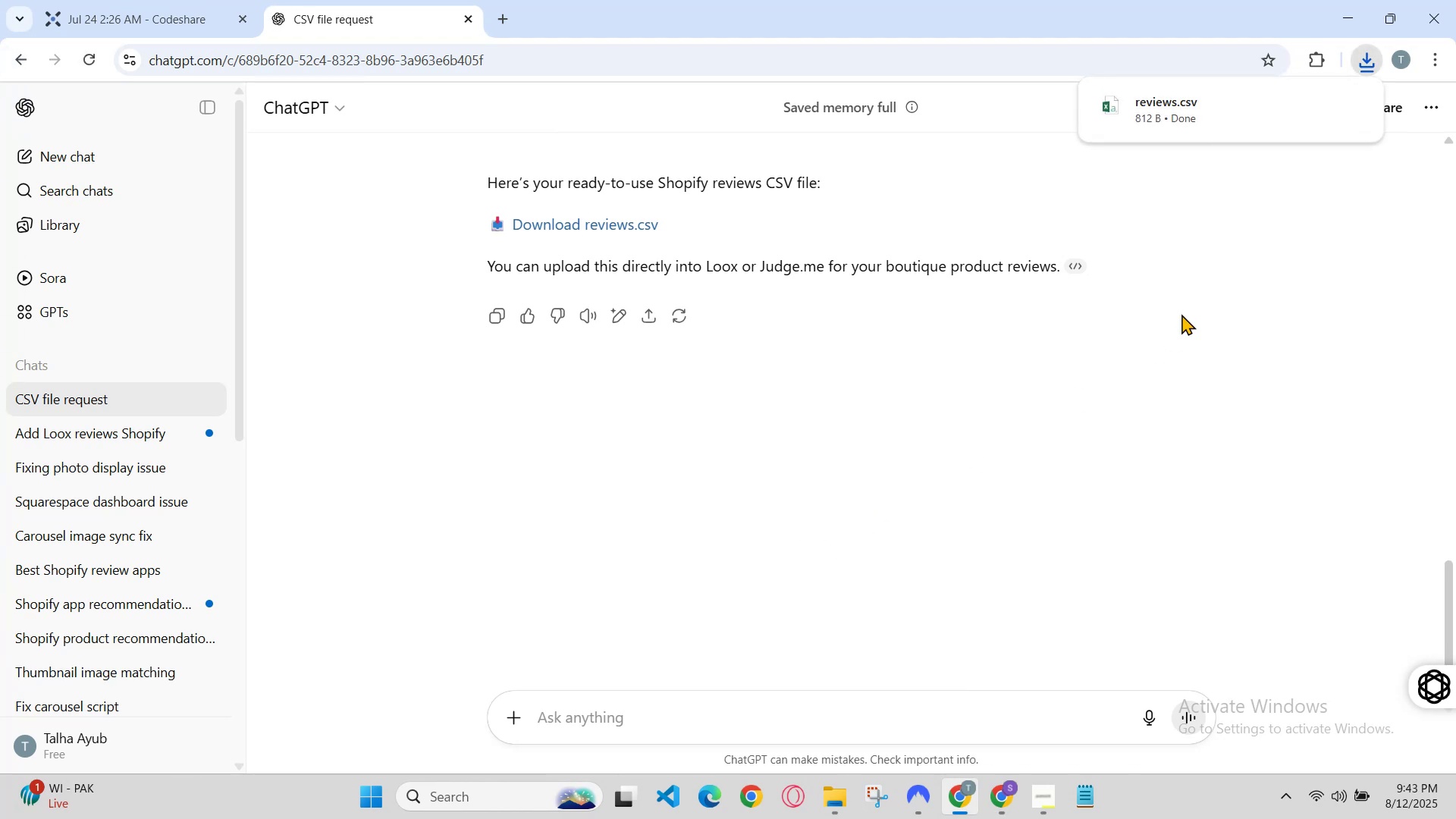 
left_click([1201, 105])
 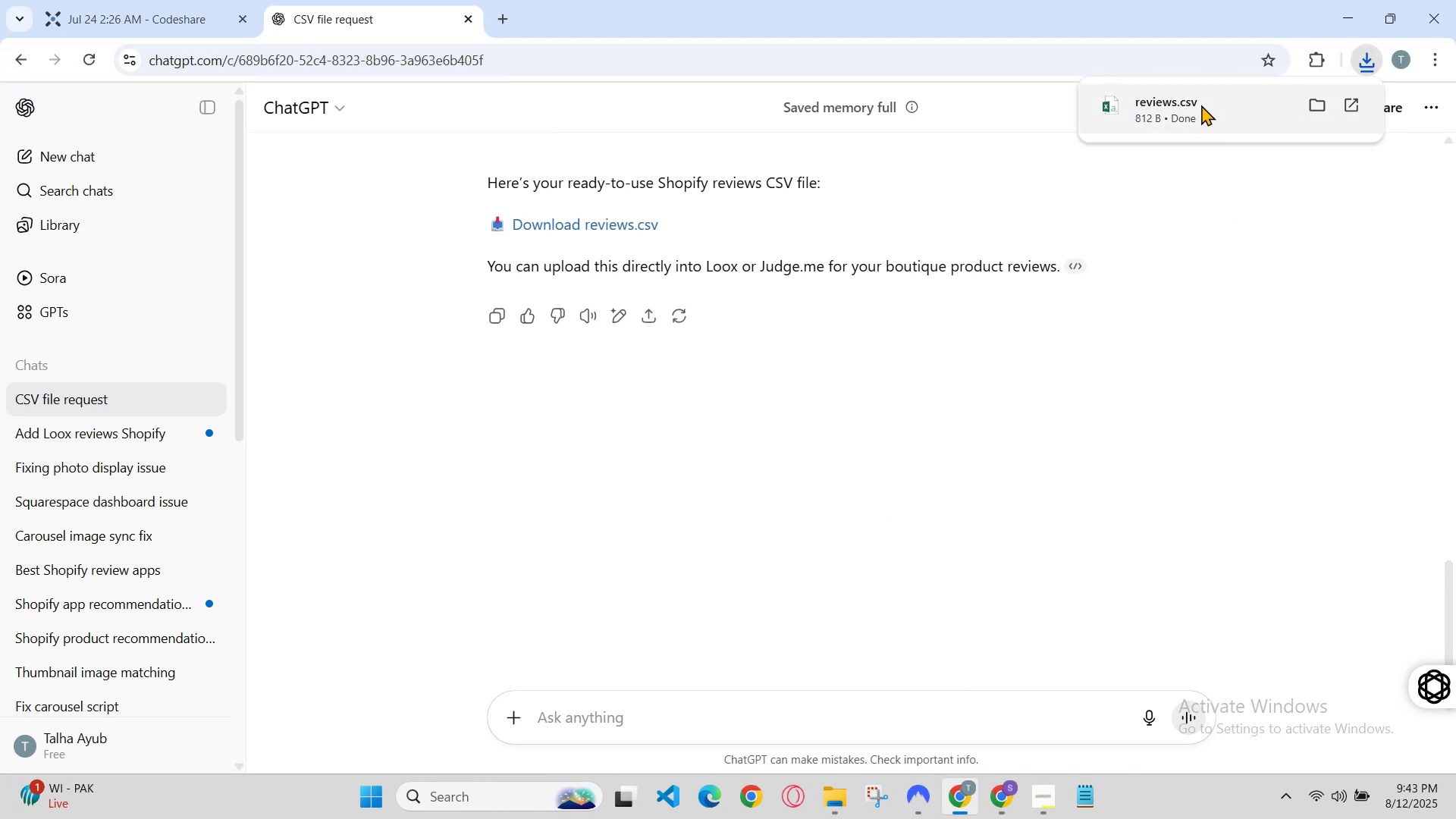 
left_click([1201, 105])
 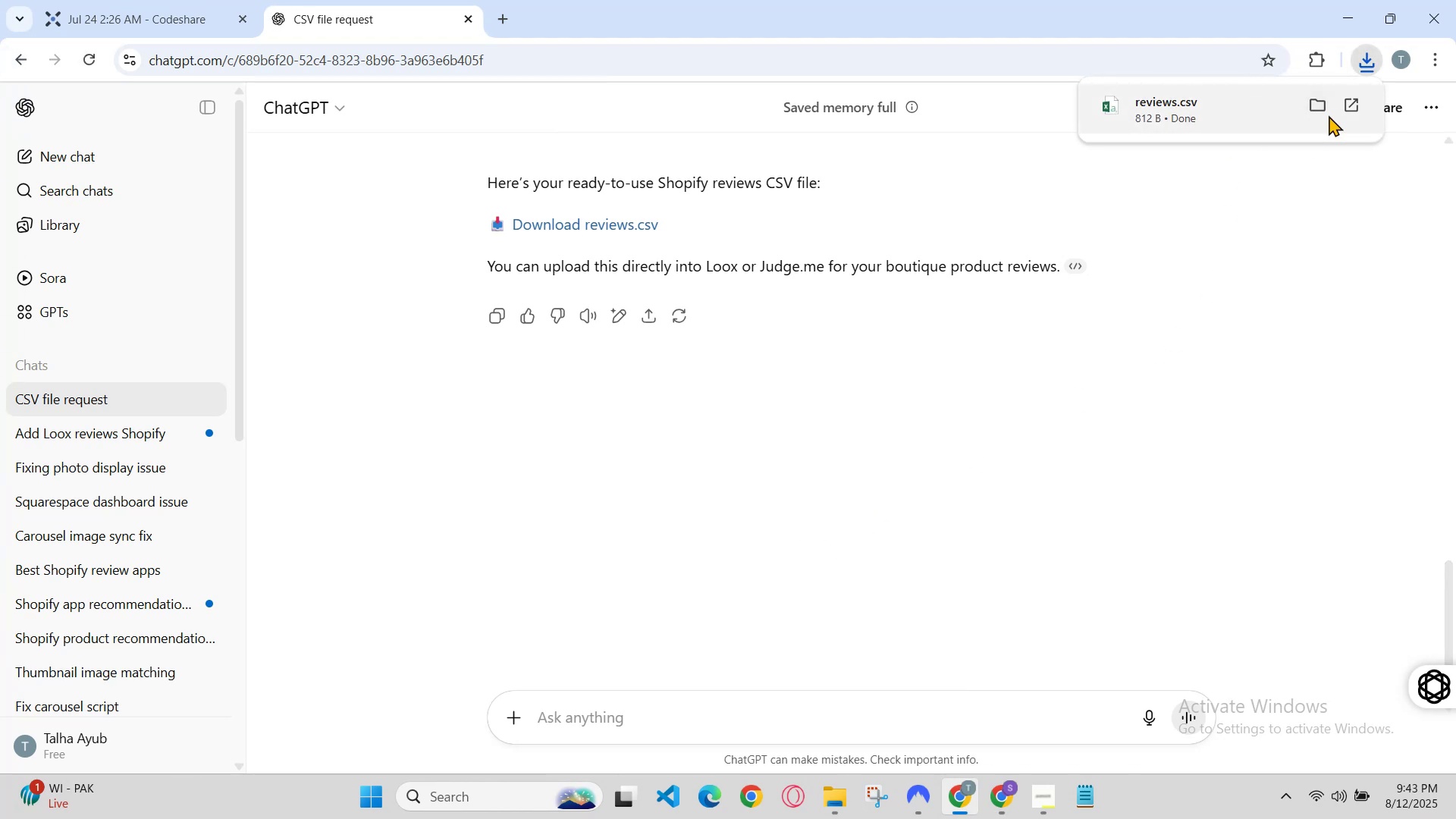 
left_click([1325, 111])
 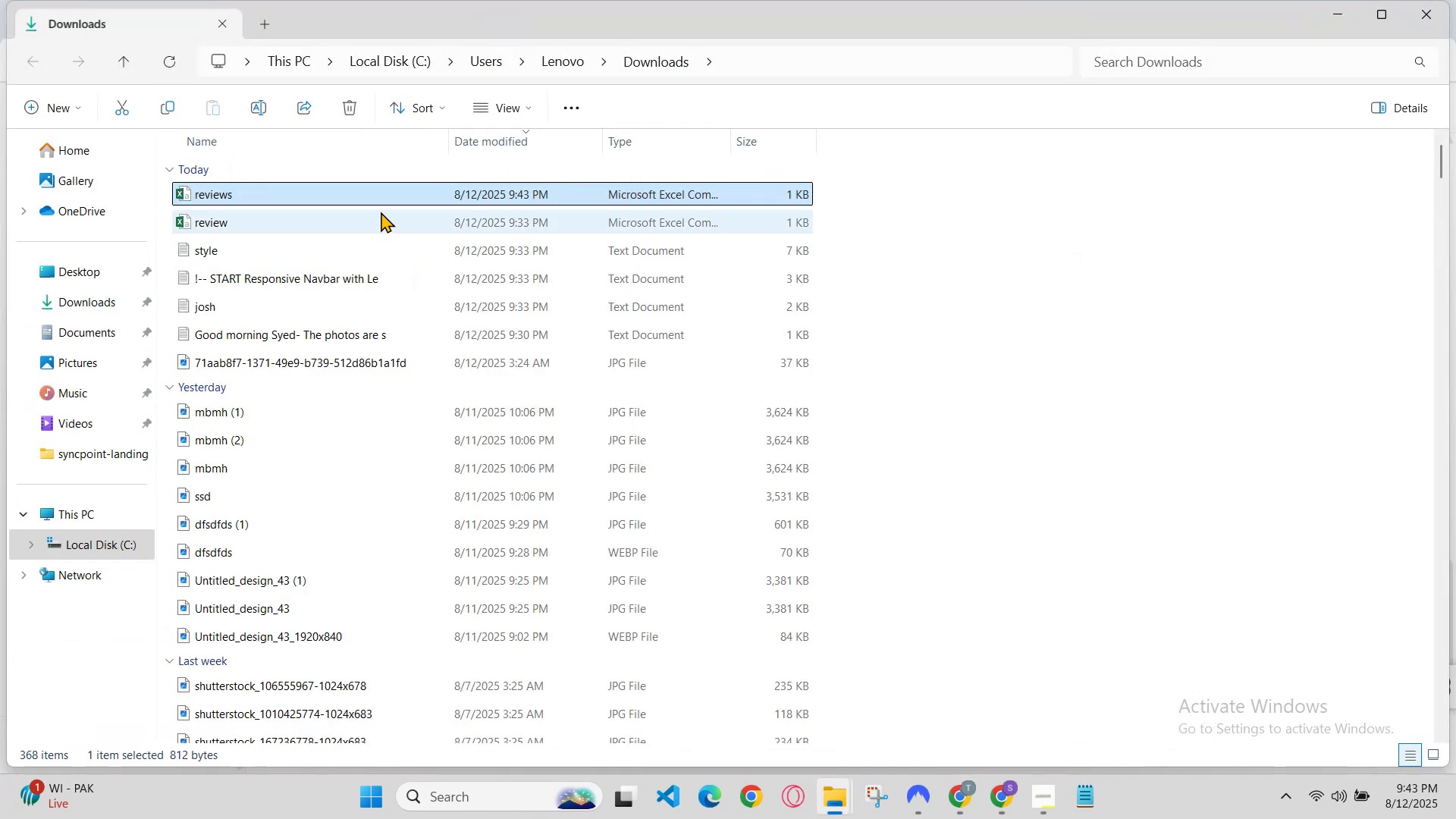 
double_click([390, 193])
 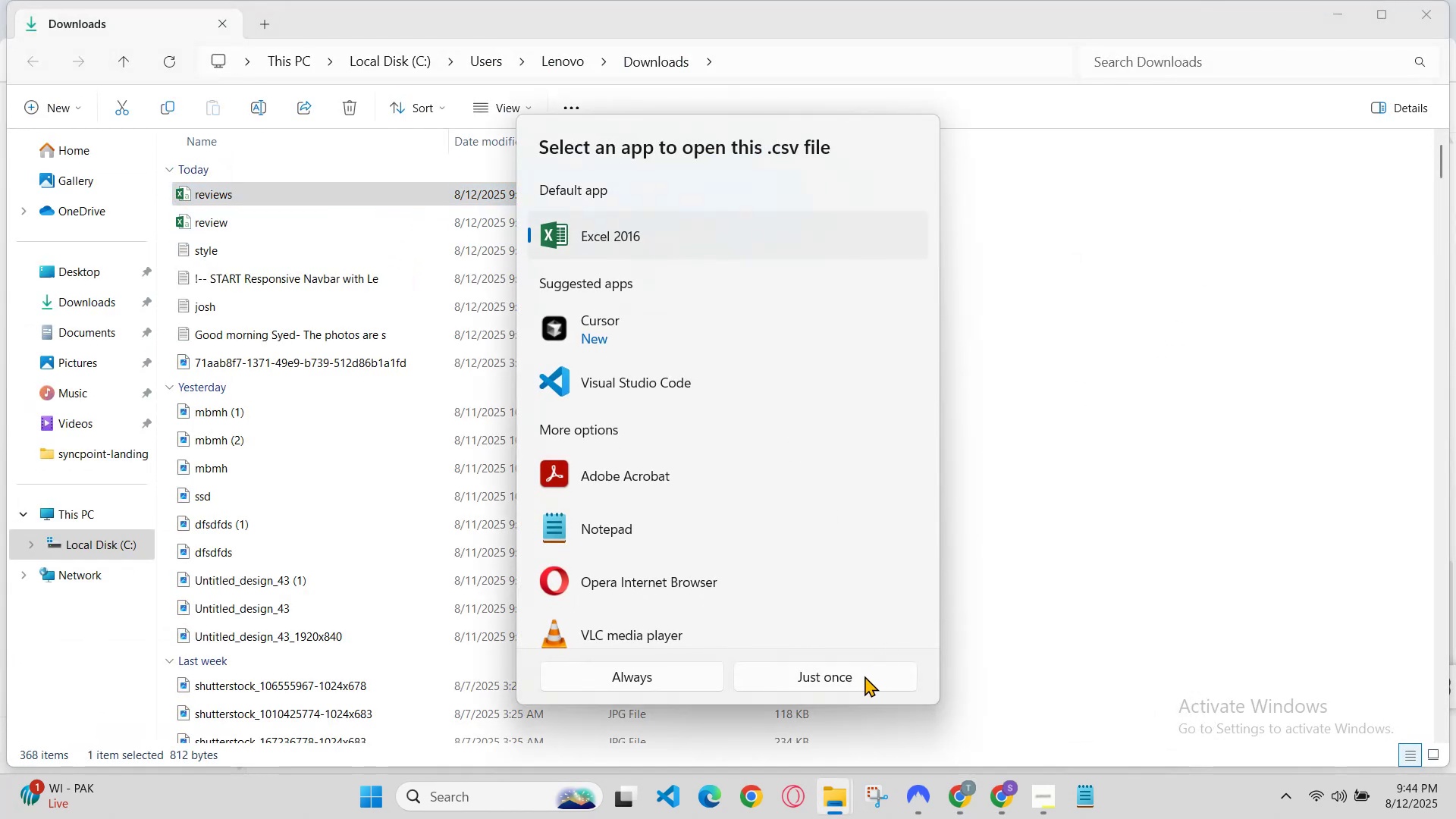 
left_click([704, 668])
 